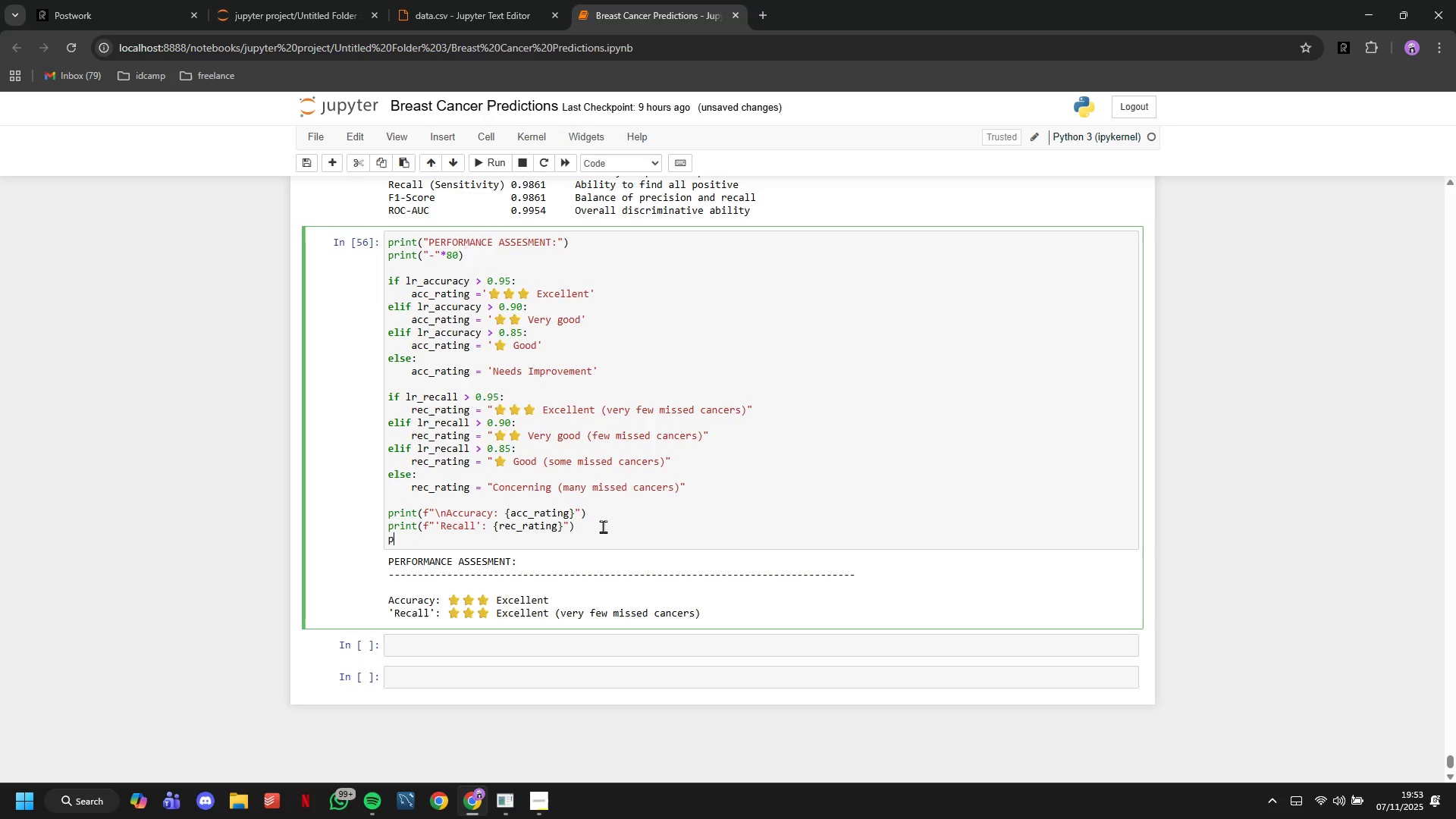 
key(Backspace)
 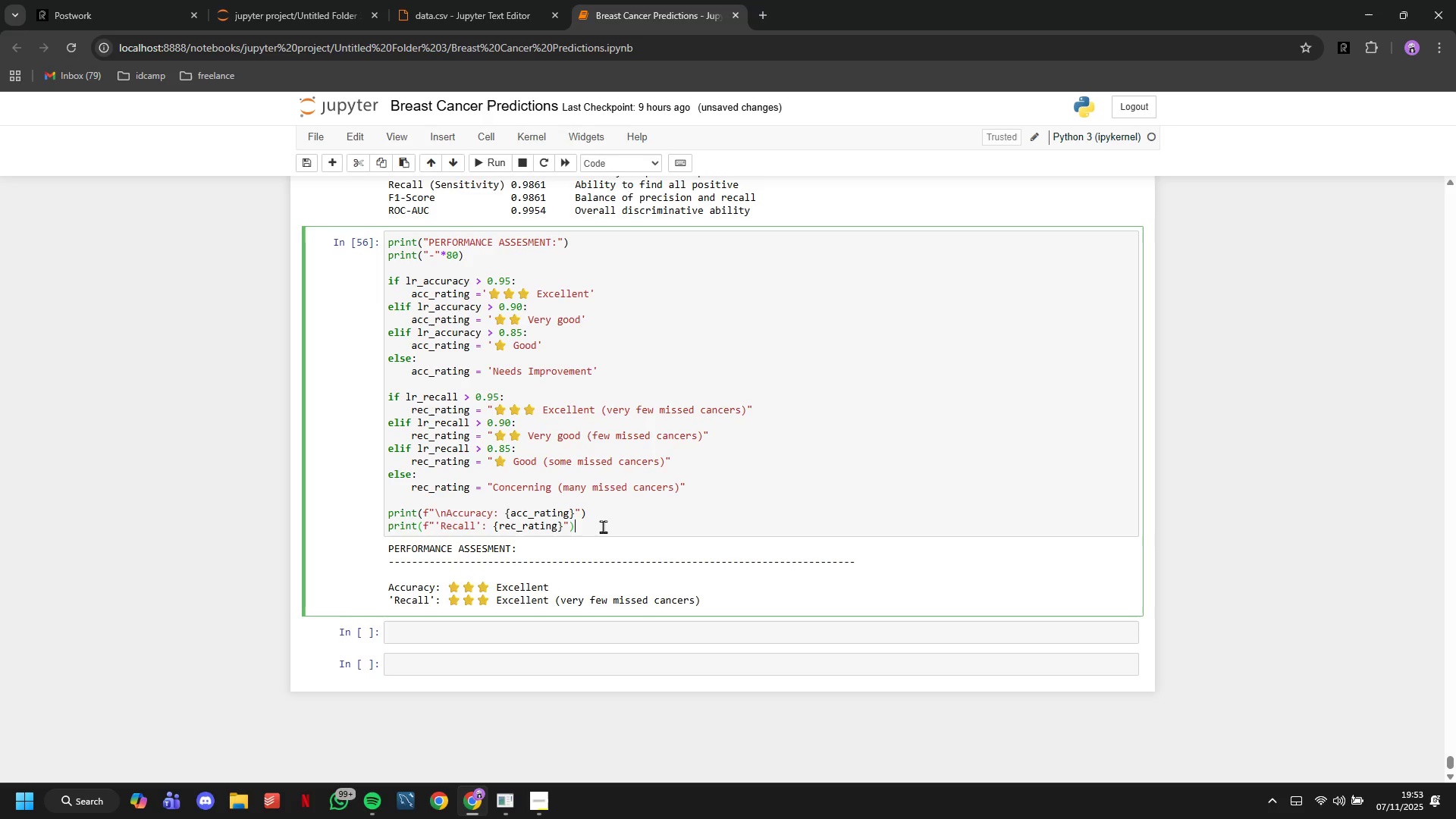 
key(Backspace)
 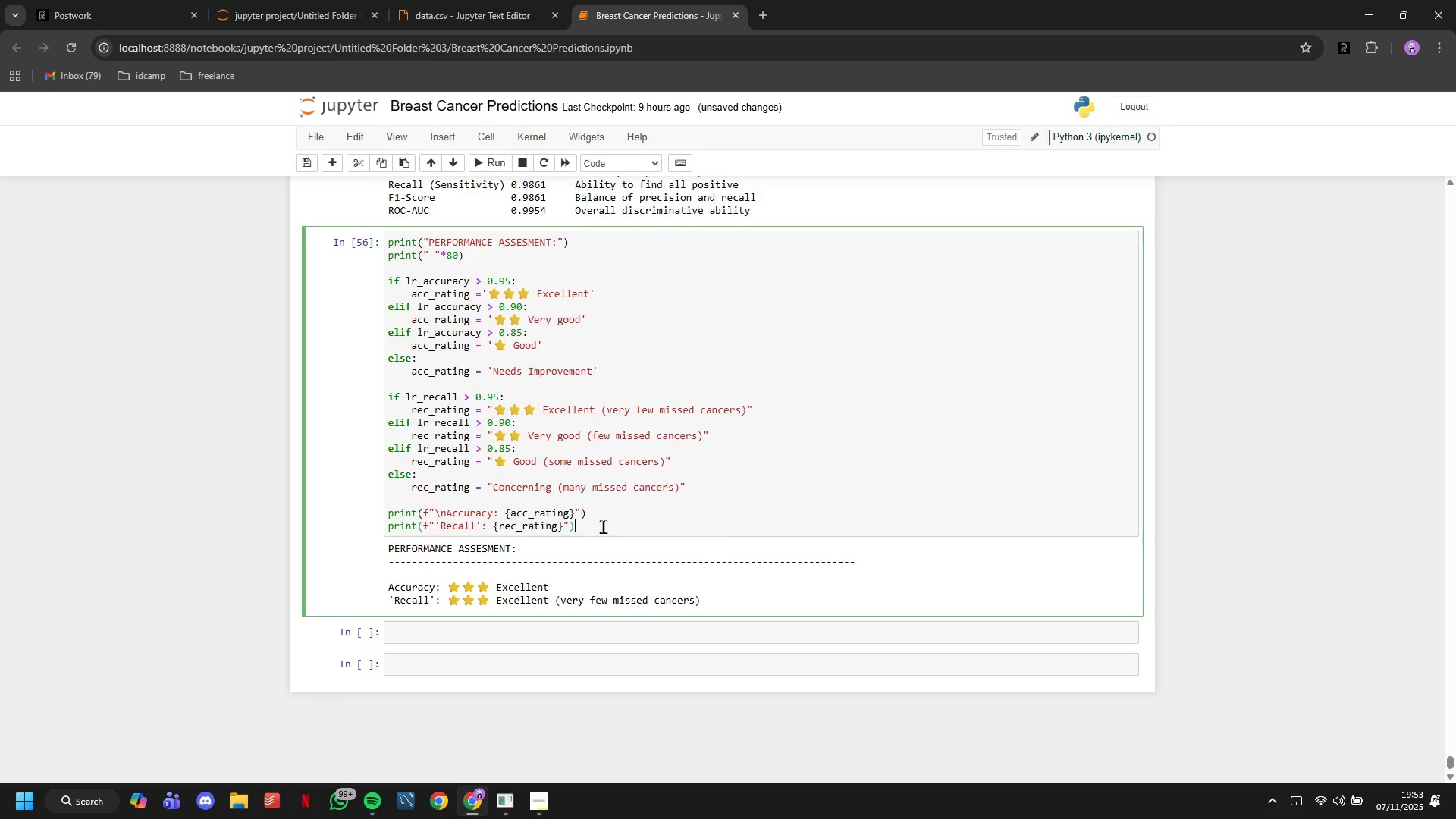 
scroll: coordinate [616, 436], scroll_direction: down, amount: 4.0
 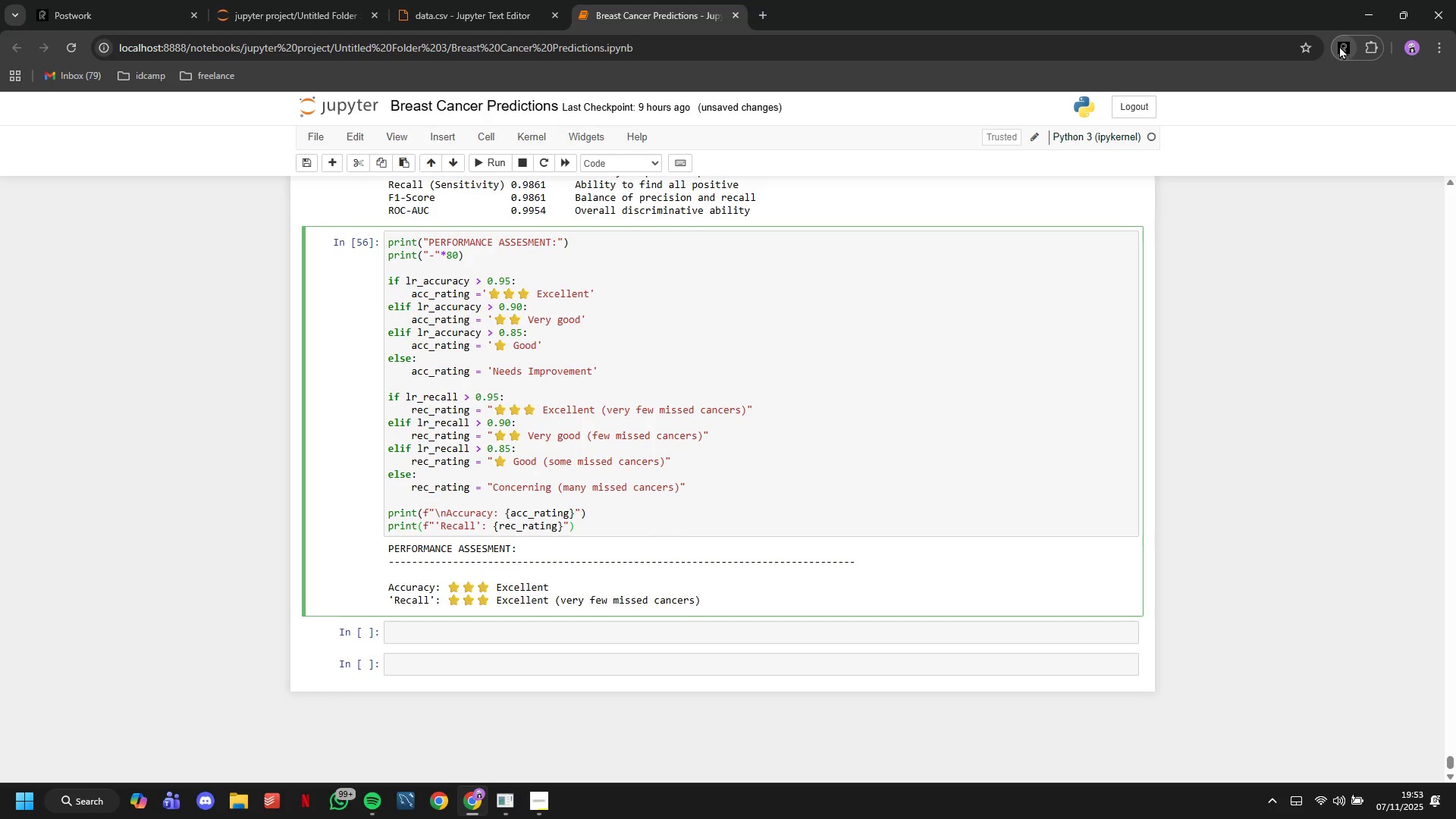 
left_click([1339, 46])
 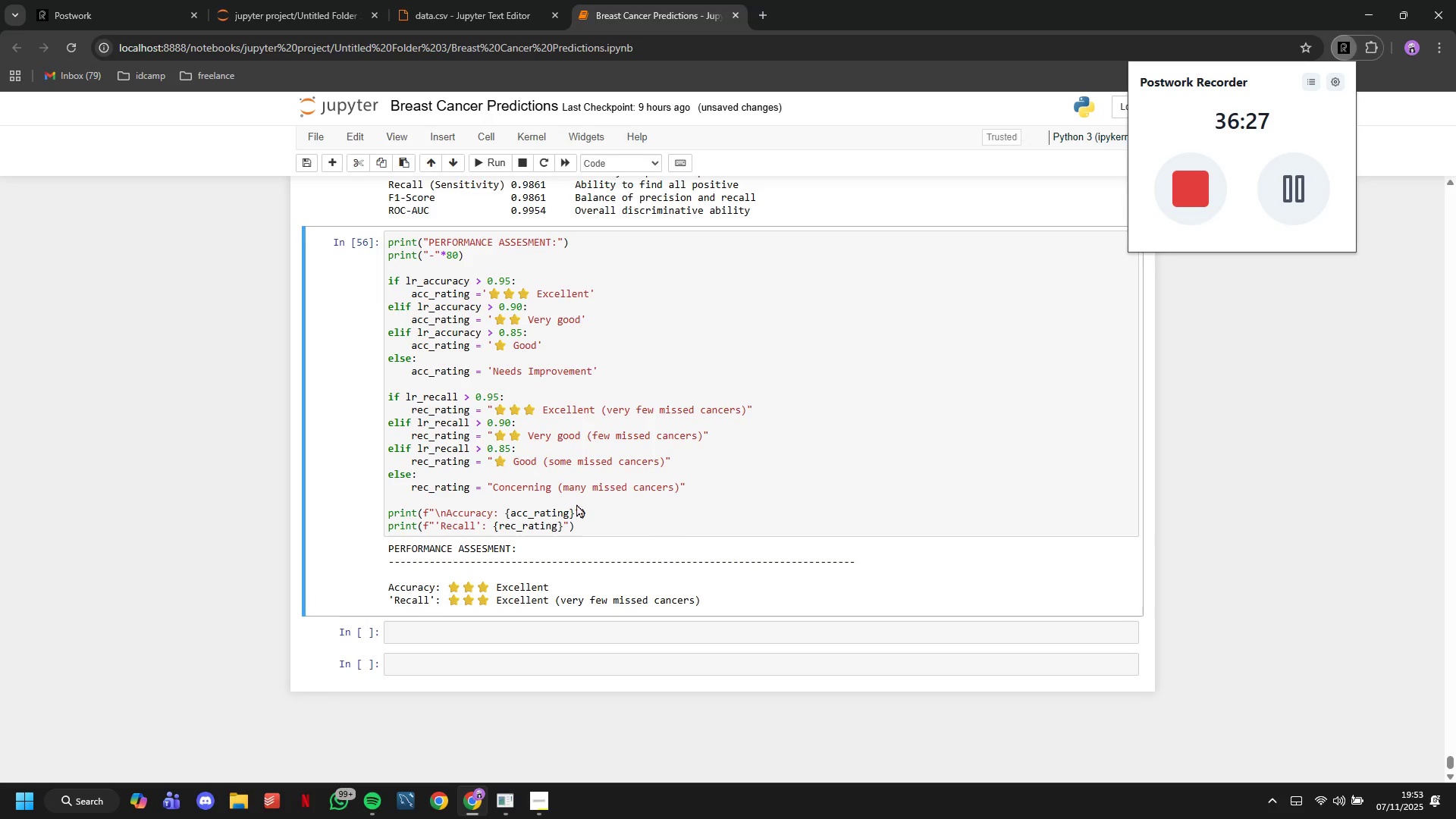 
left_click([582, 521])
 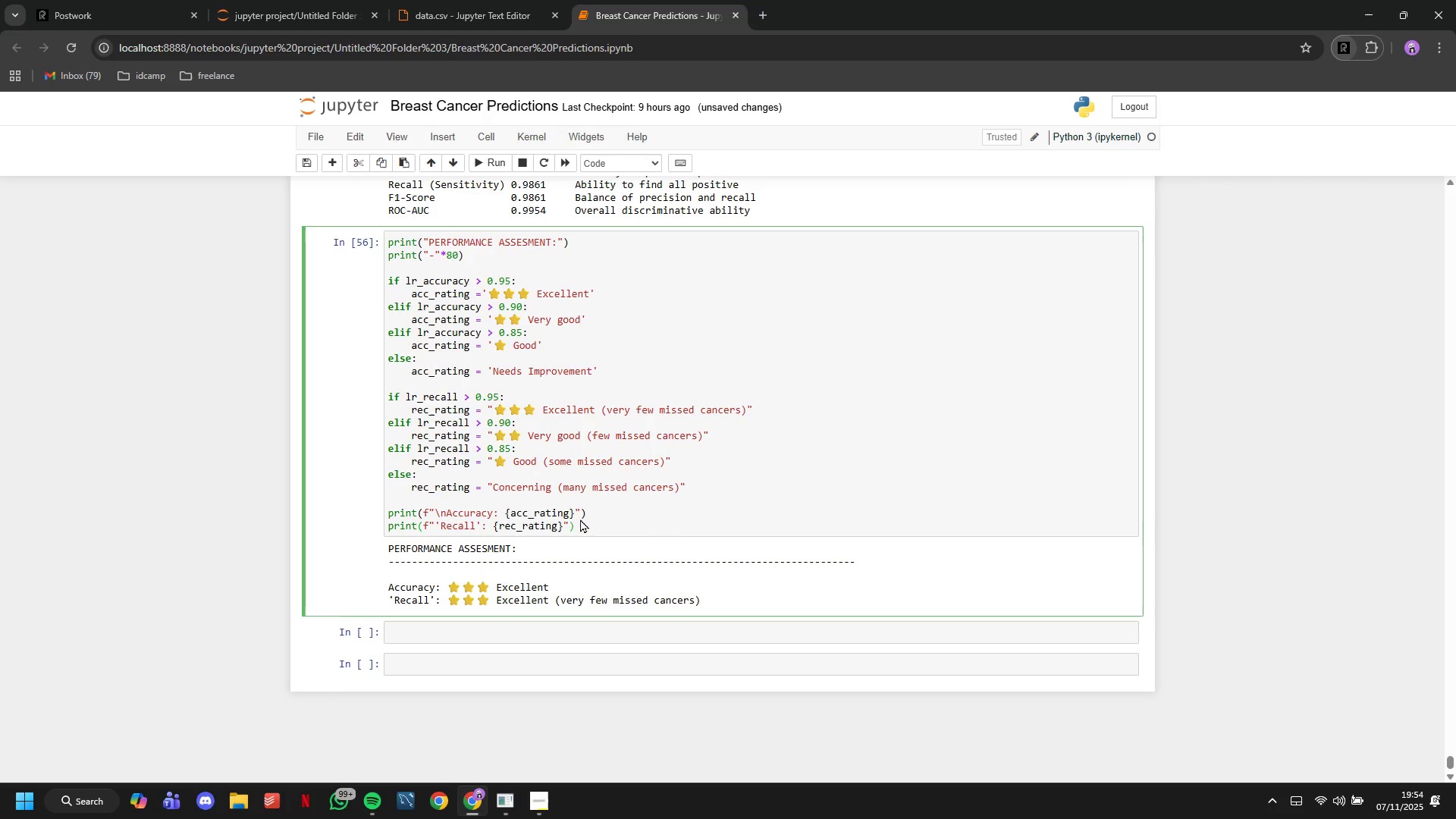 
scroll: coordinate [757, 332], scroll_direction: up, amount: 18.0
 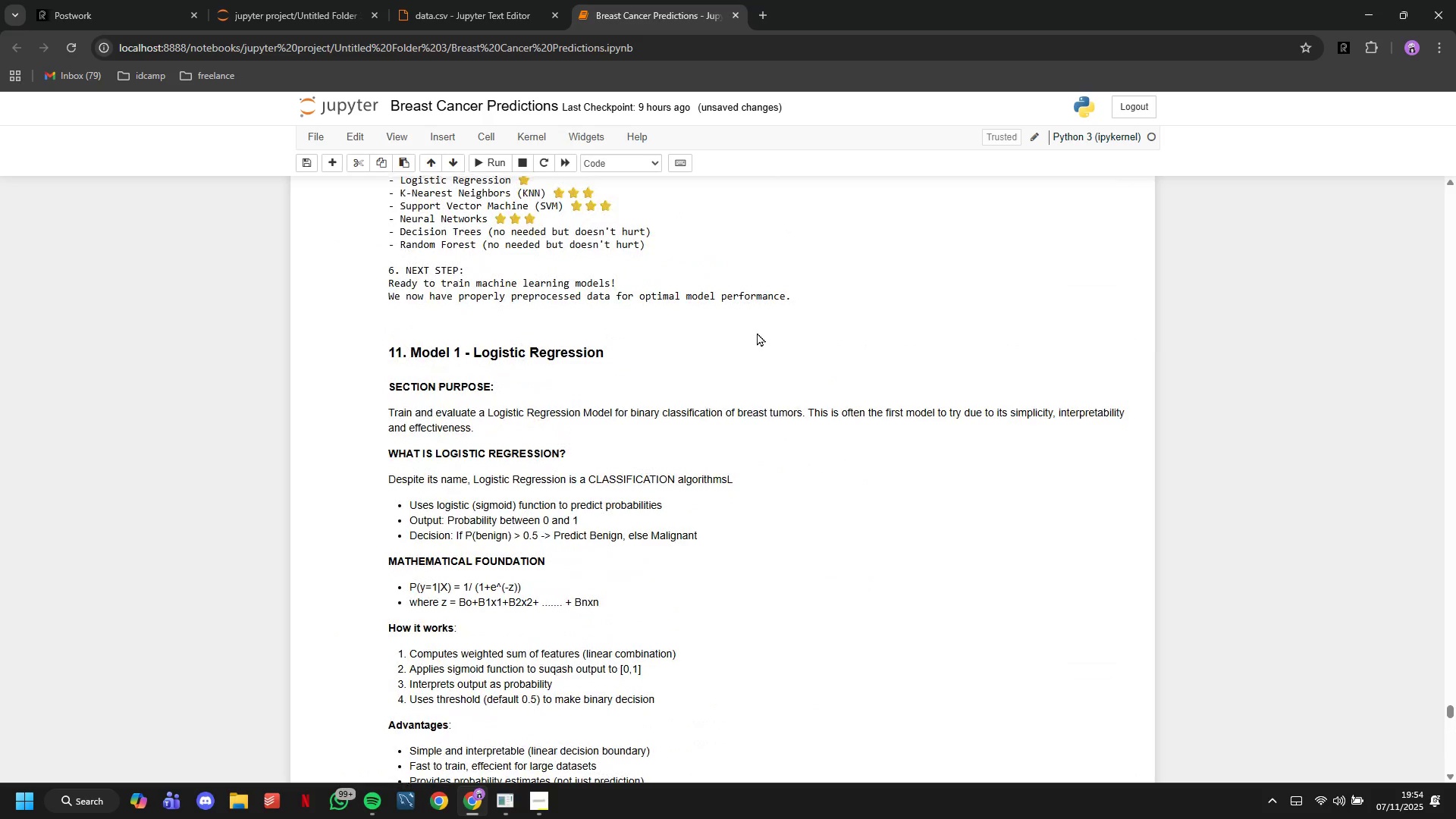 
scroll: coordinate [757, 332], scroll_direction: down, amount: 29.0
 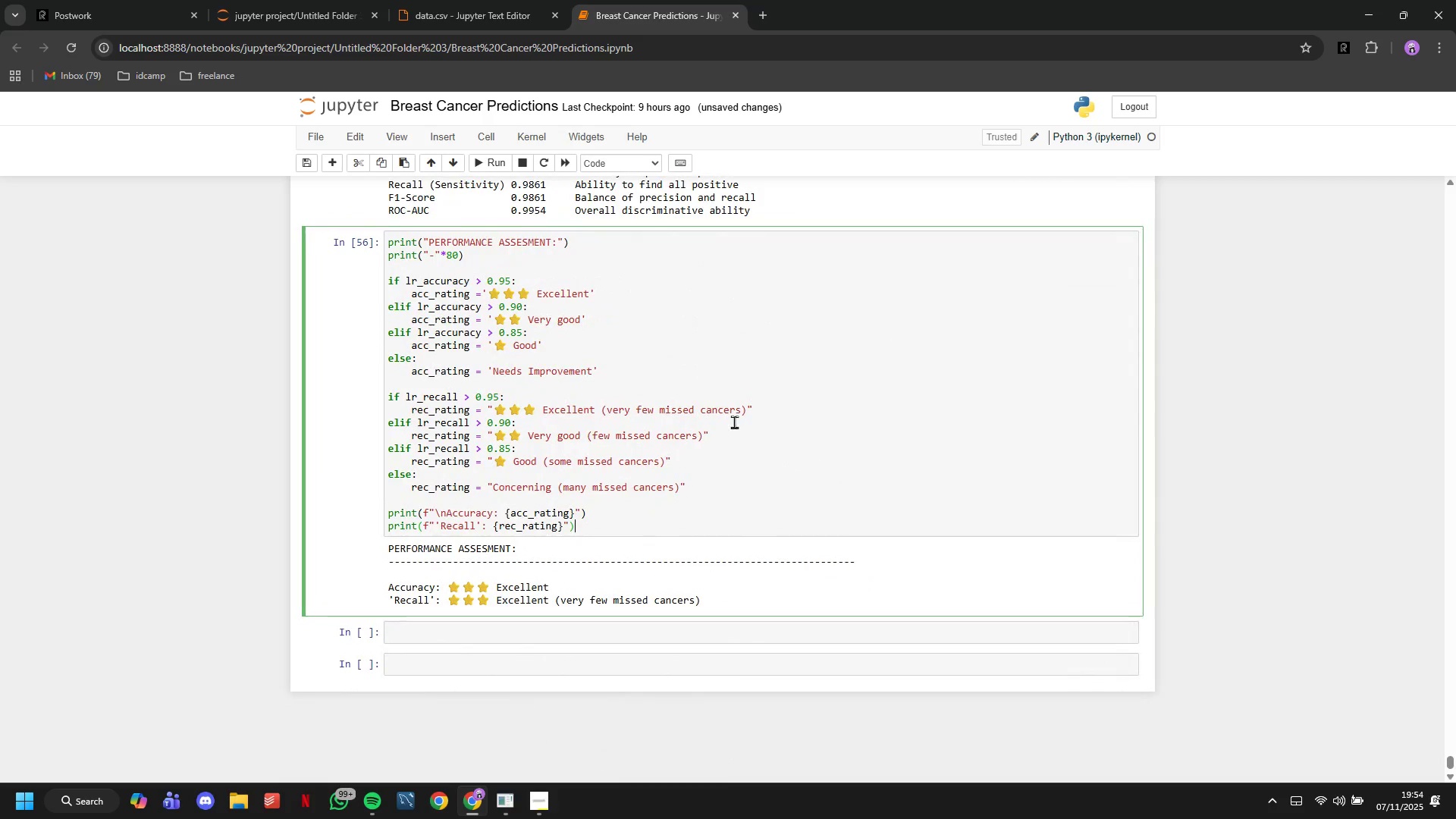 
key(Enter)
 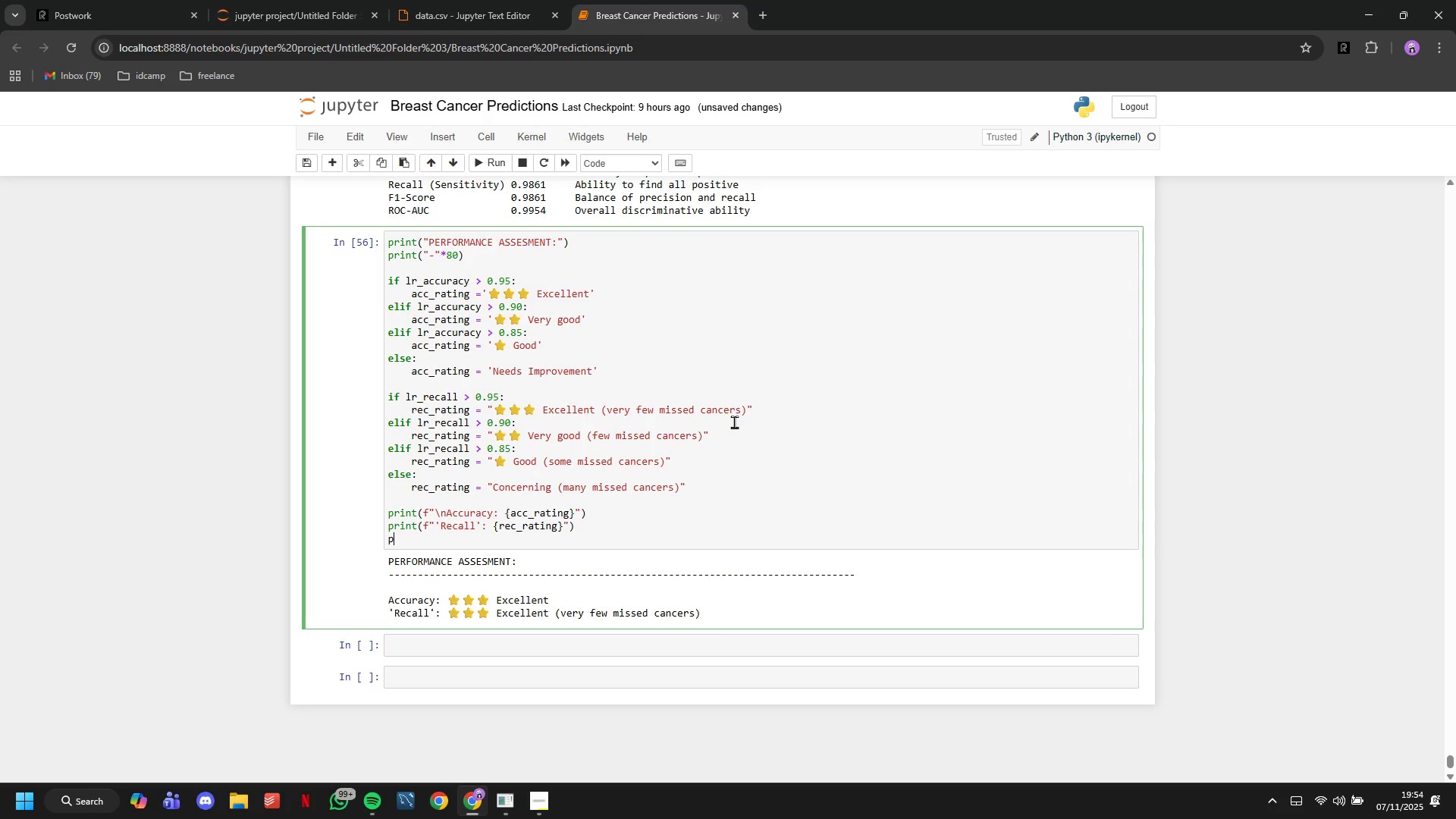 
type(print)
 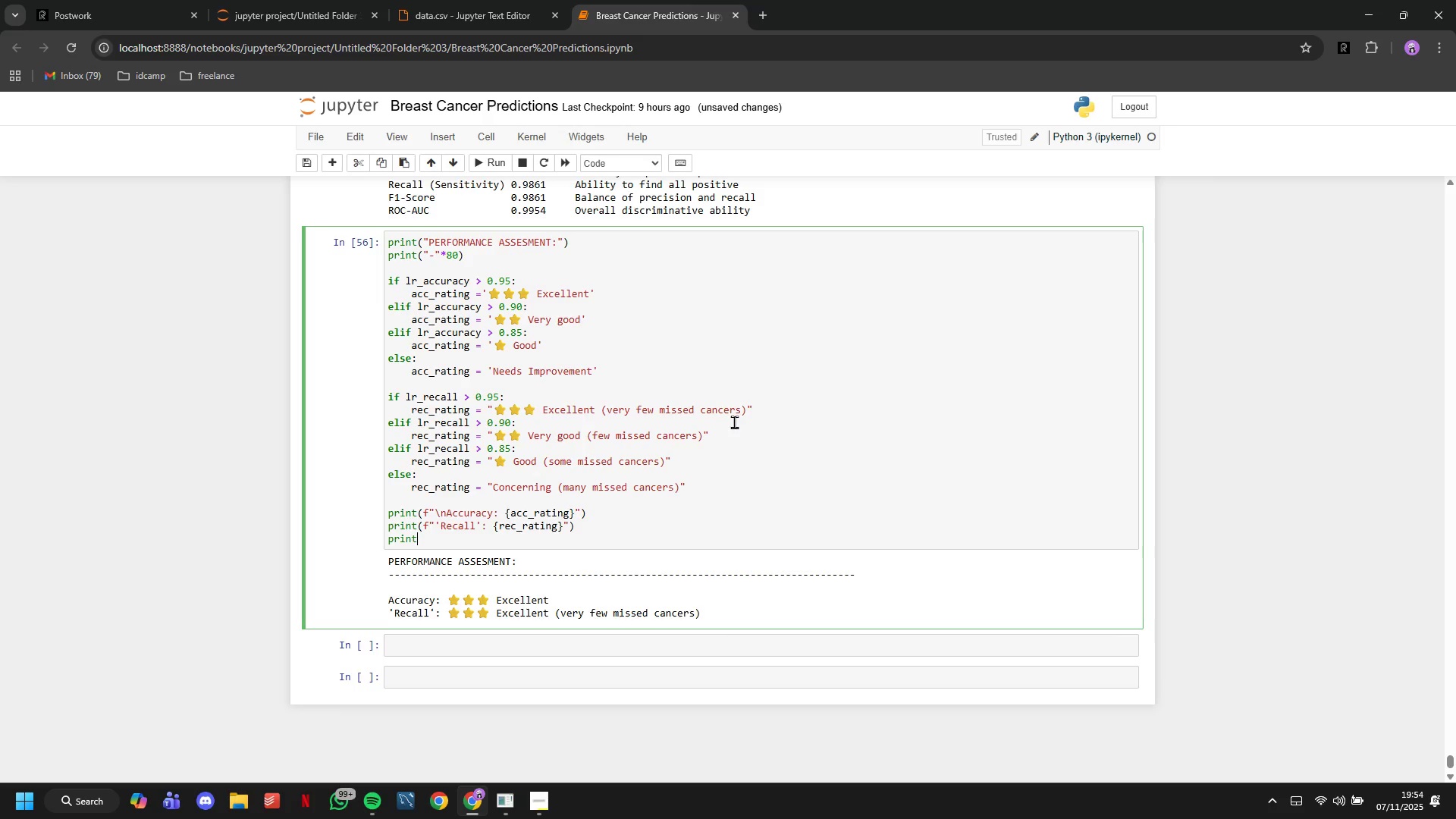 
type((f"")
 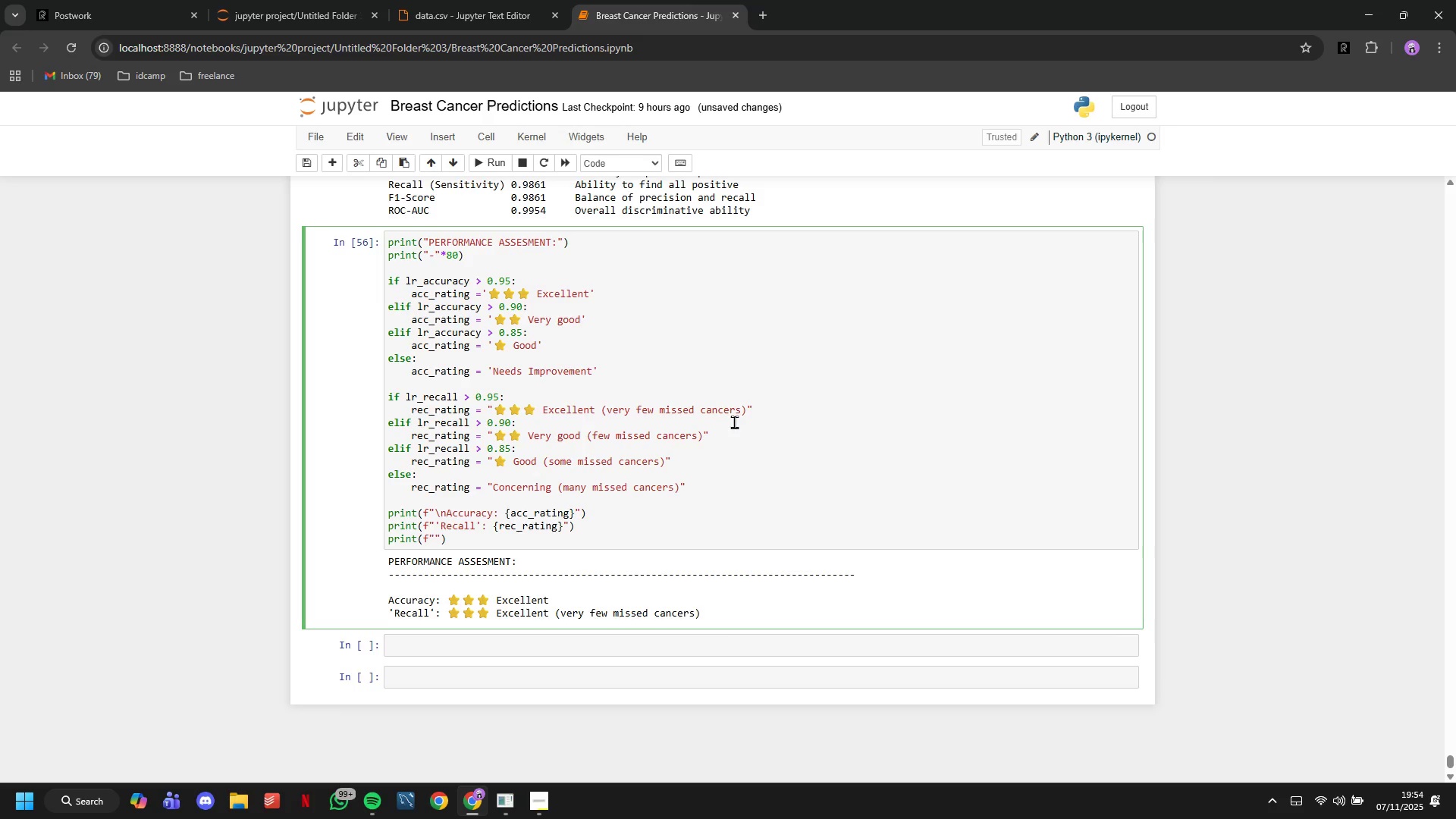 
 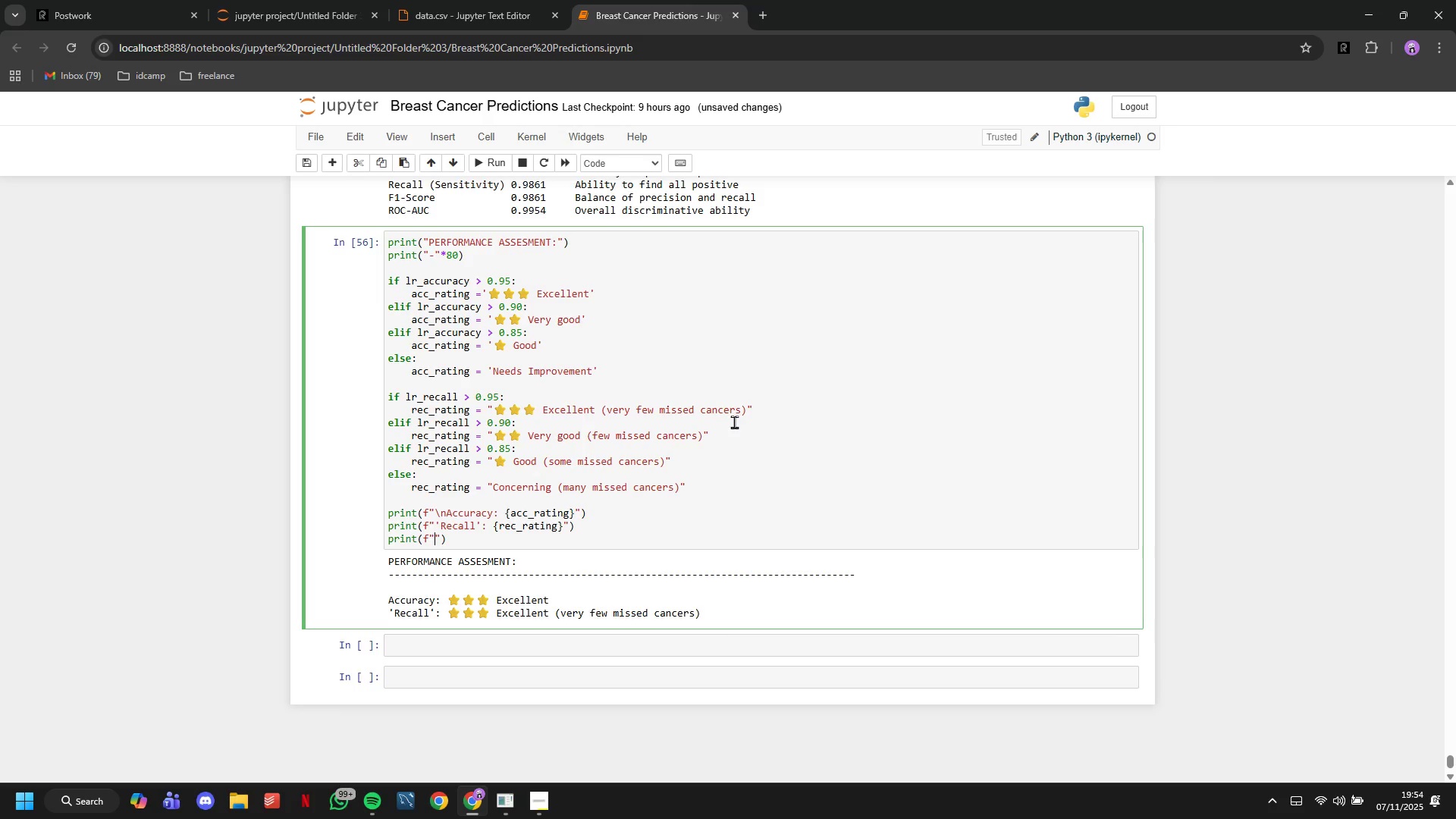 
key(ArrowLeft)
 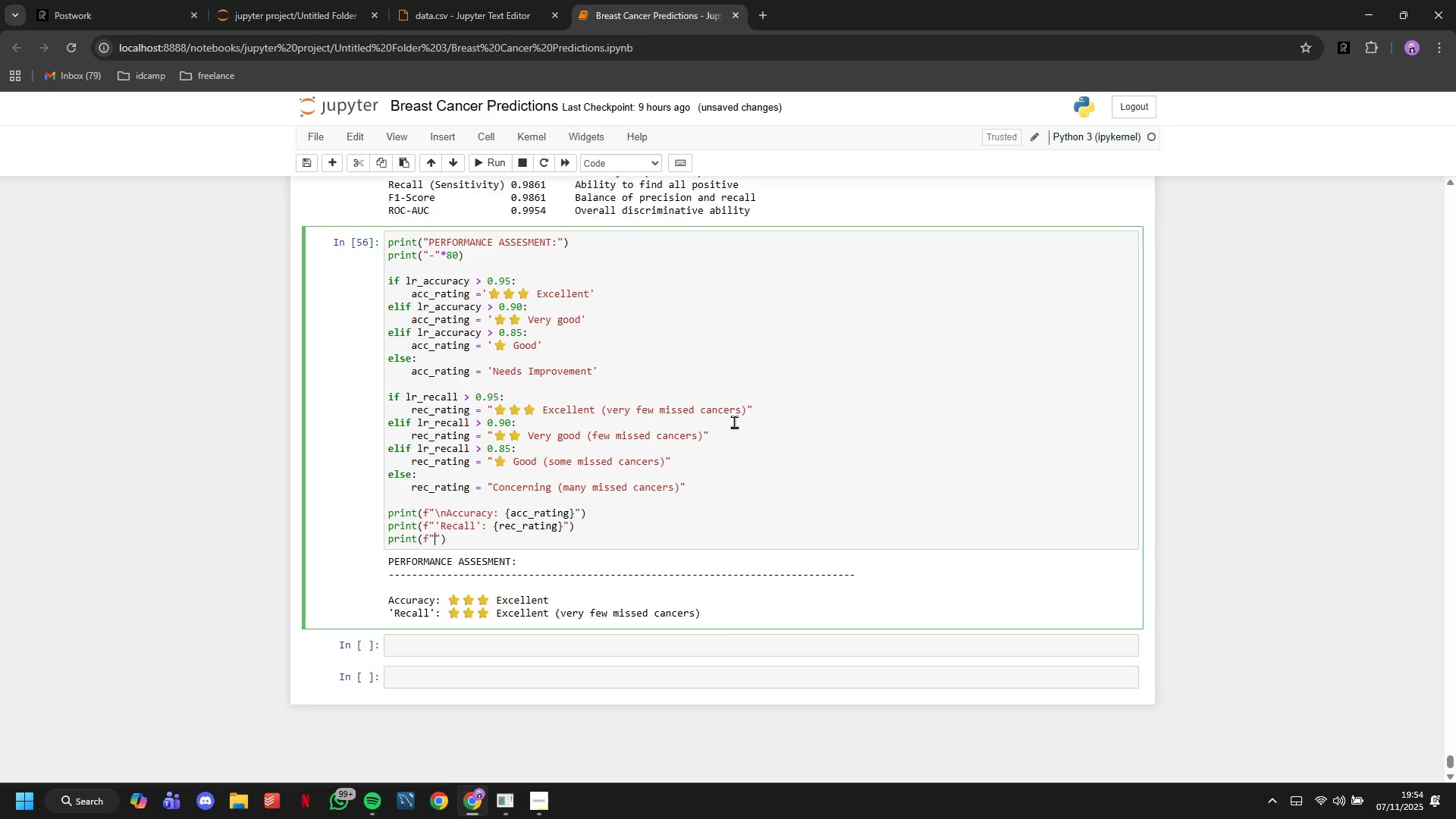 
wait(32.19)
 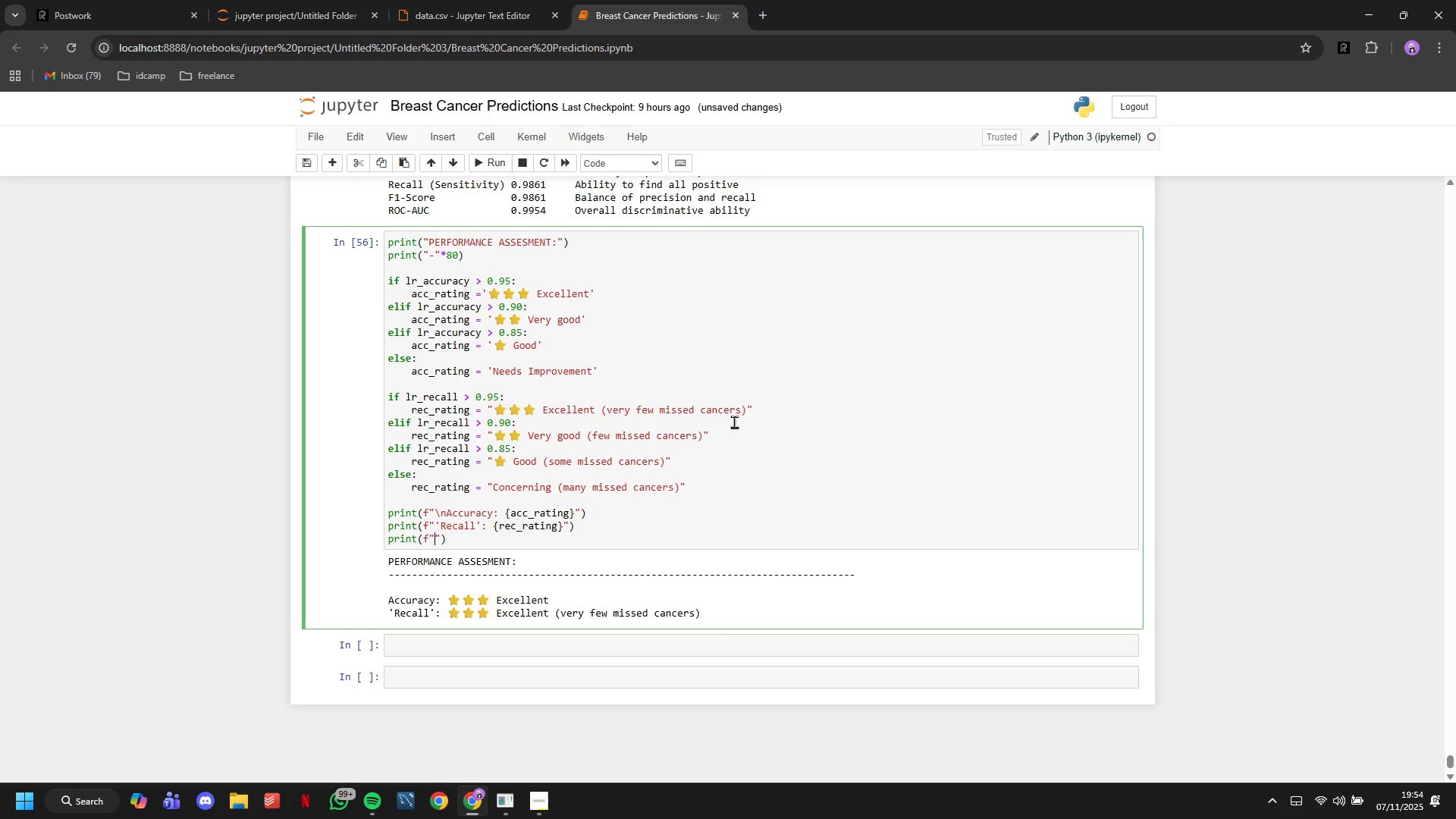 
key(Space)
 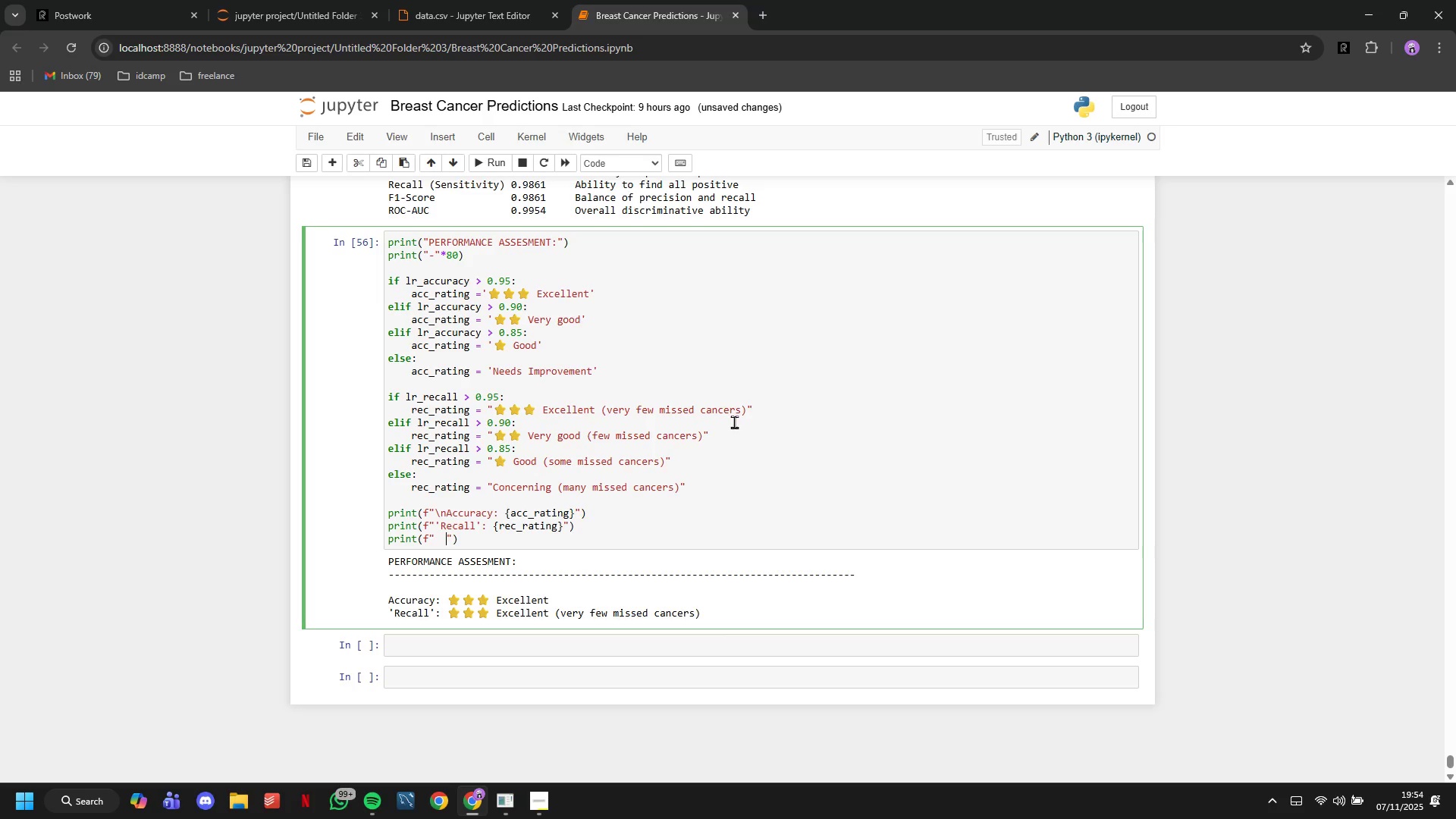 
key(Space)
 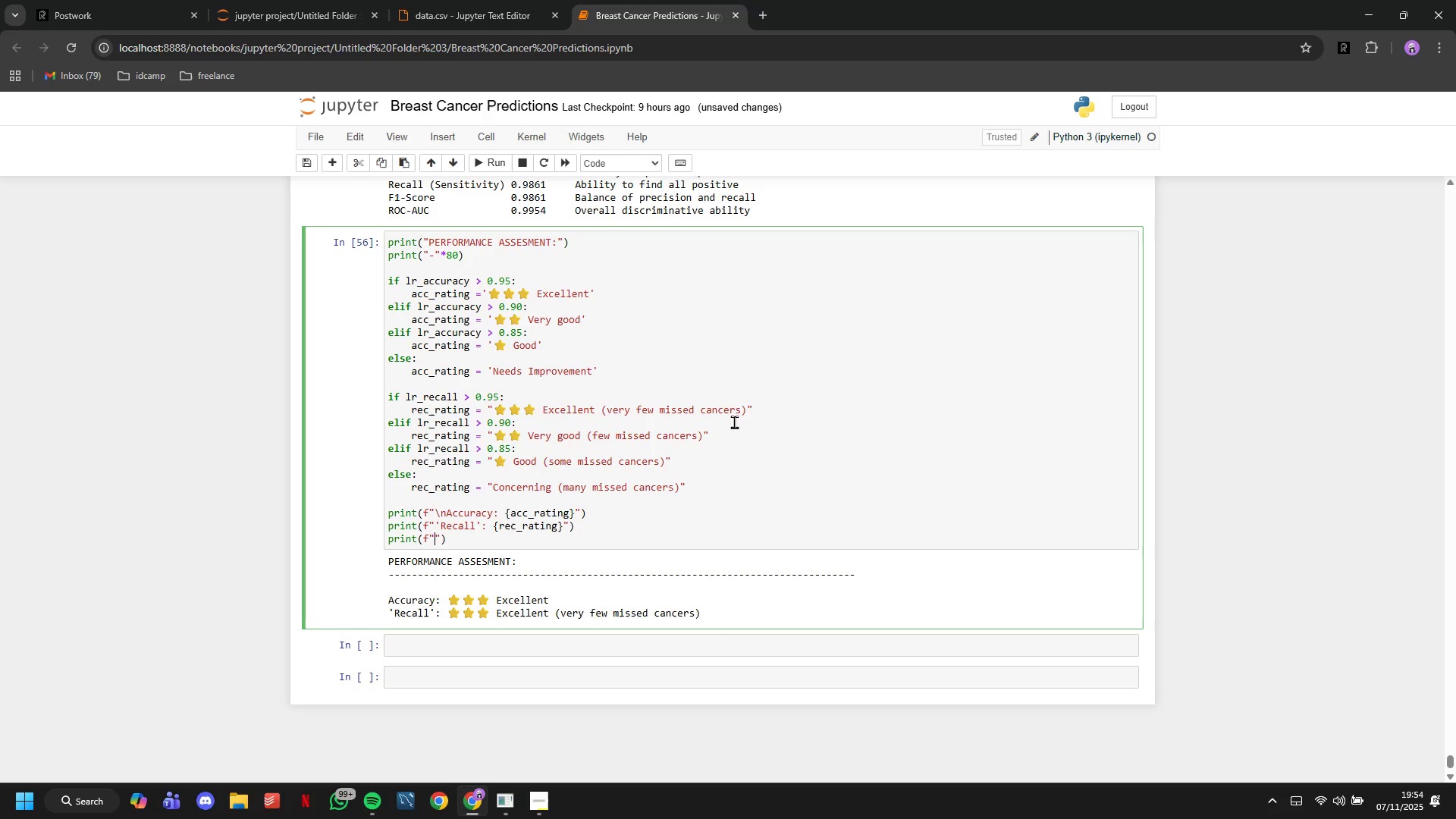 
key(Backspace)
 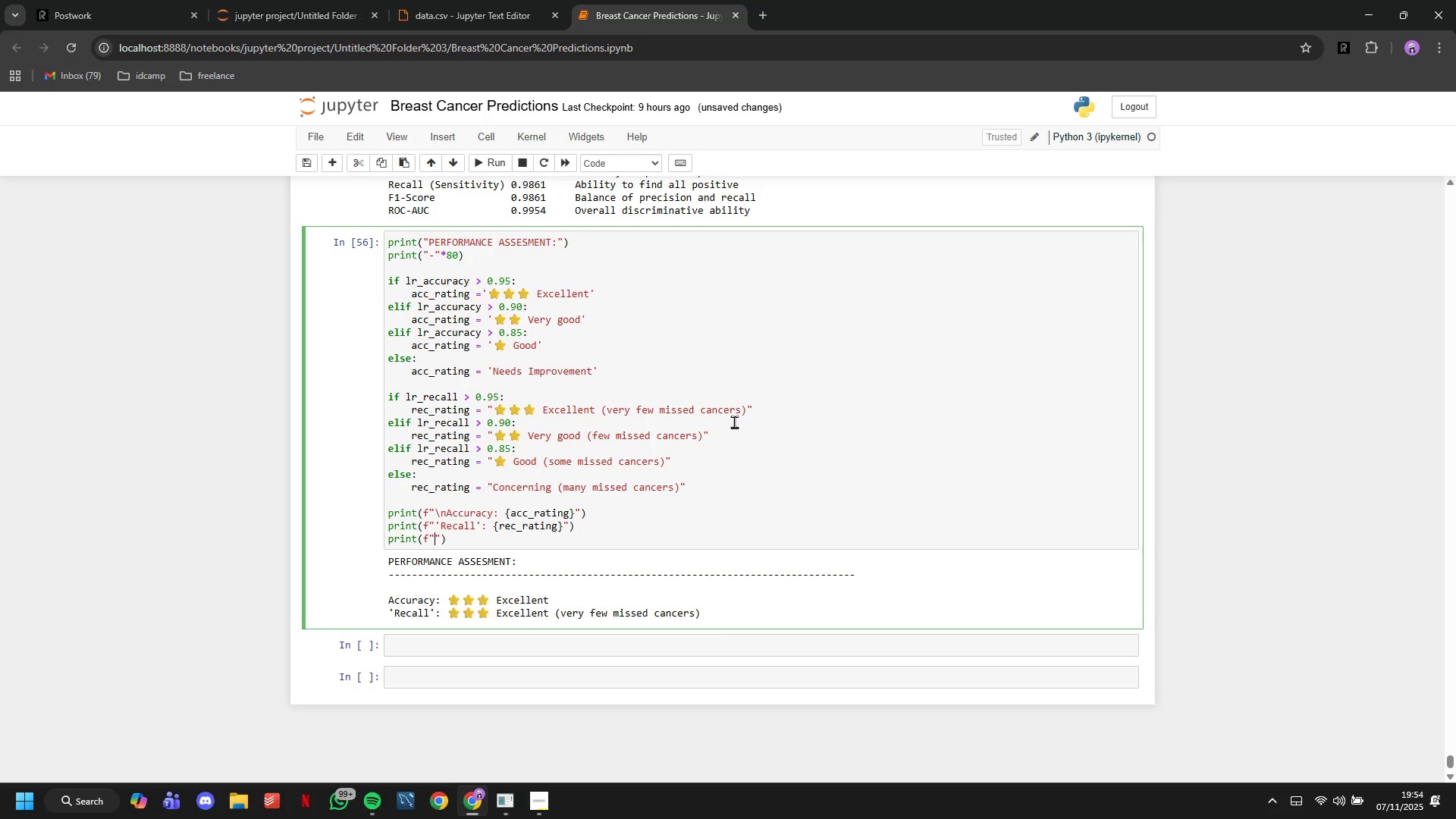 
key(Backspace)
 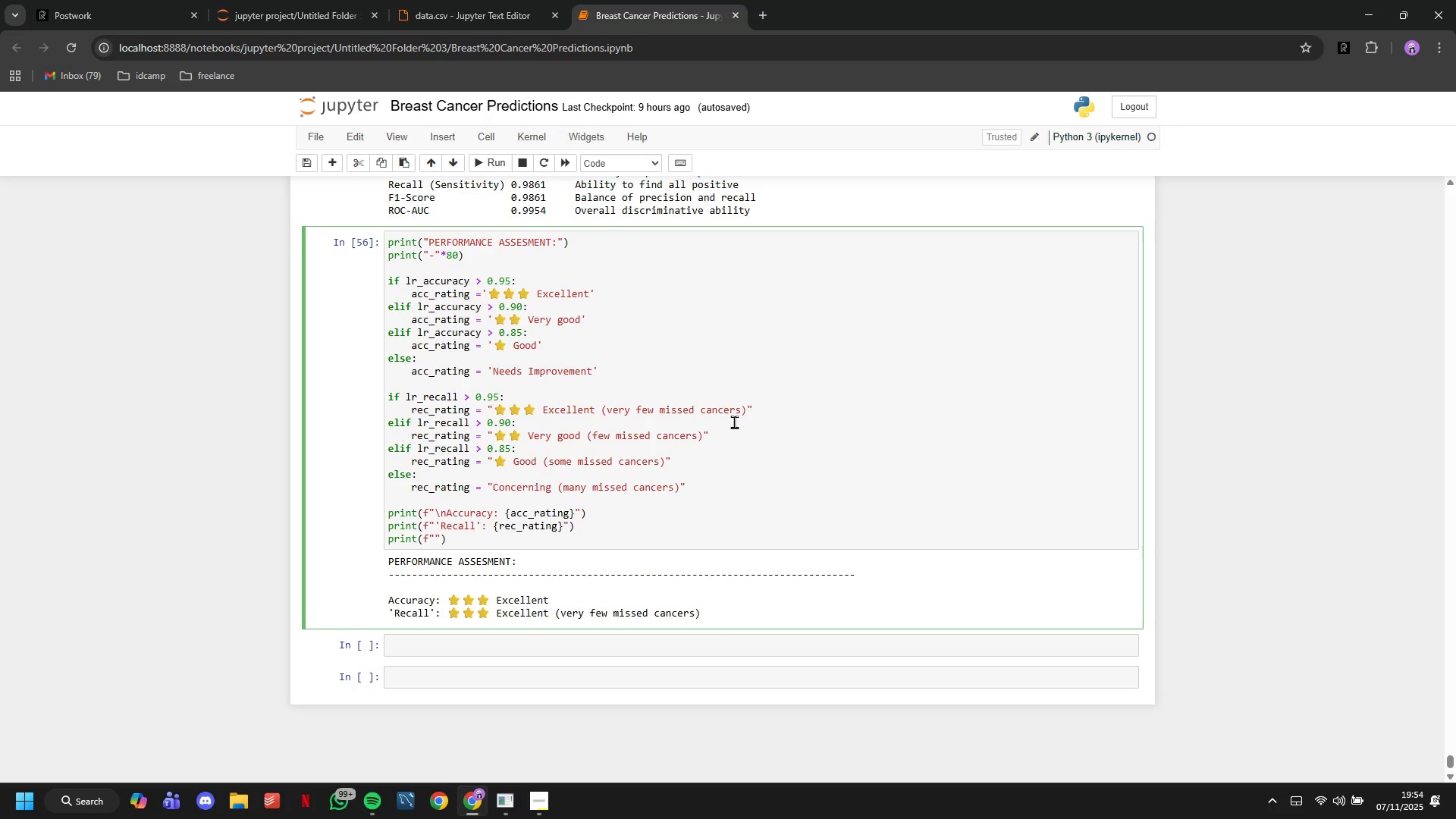 
wait(9.78)
 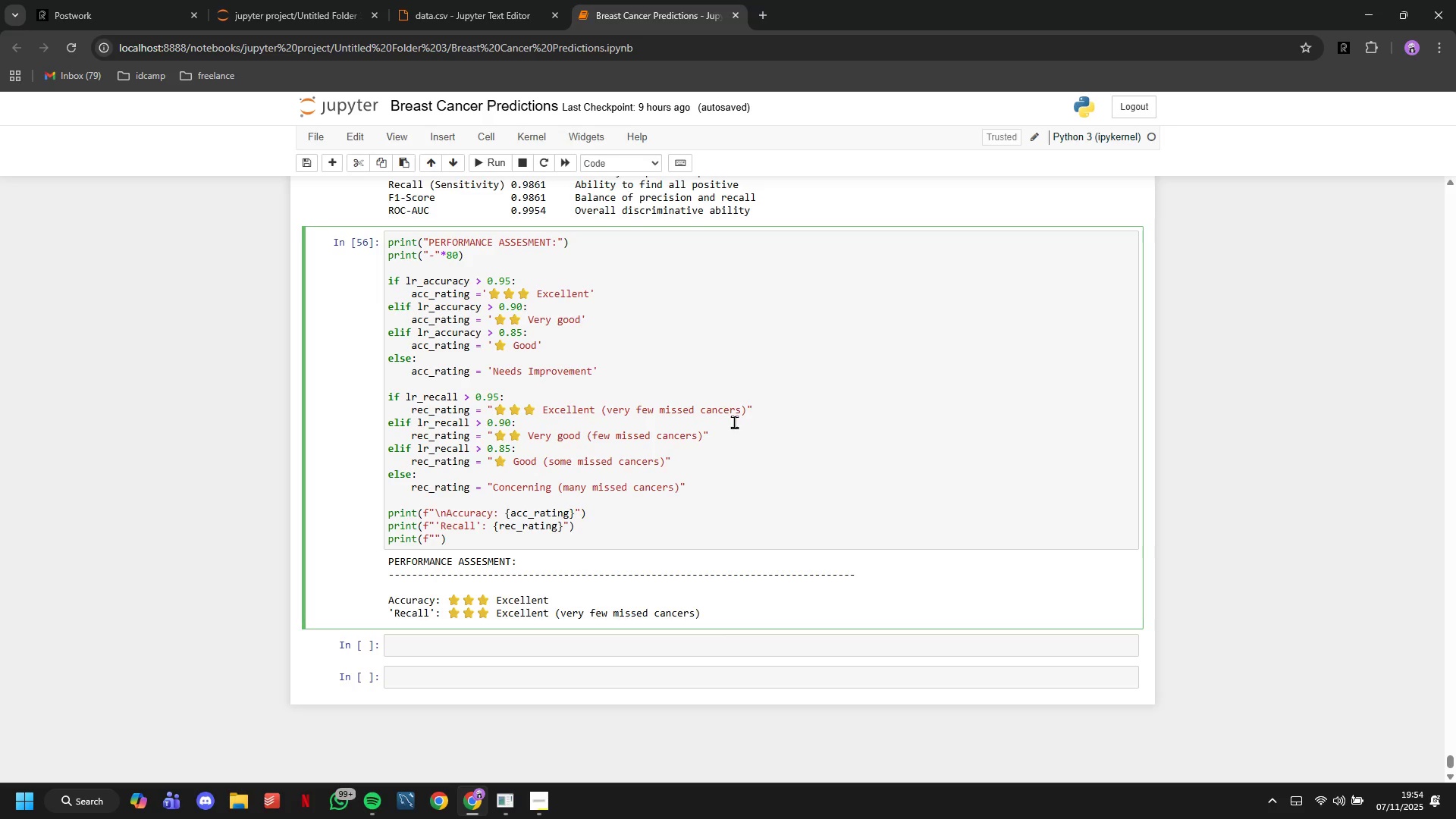 
type(F1-Score )
key(Backspace)
type(: {')
 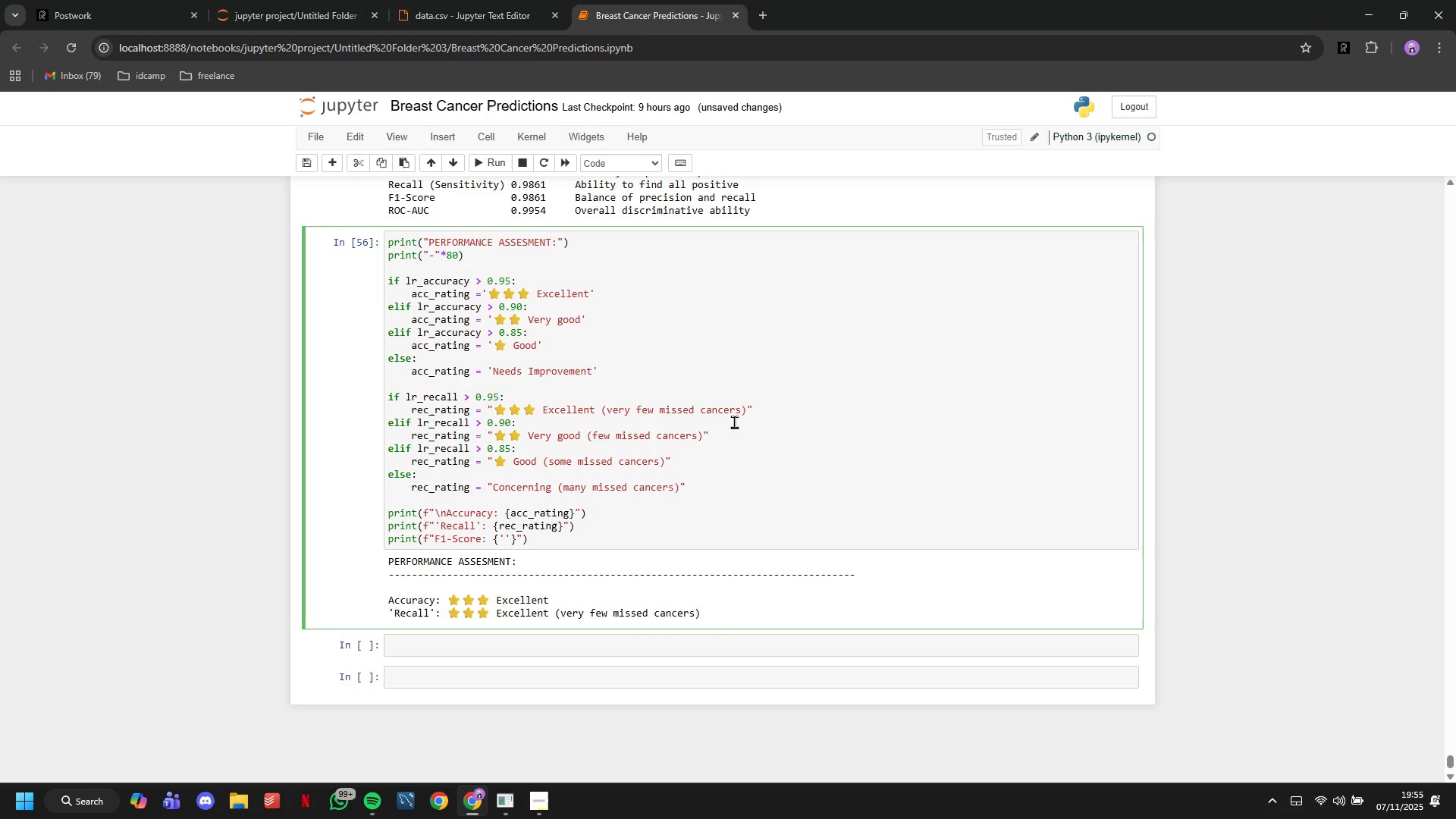 
key(Meta+Period)
 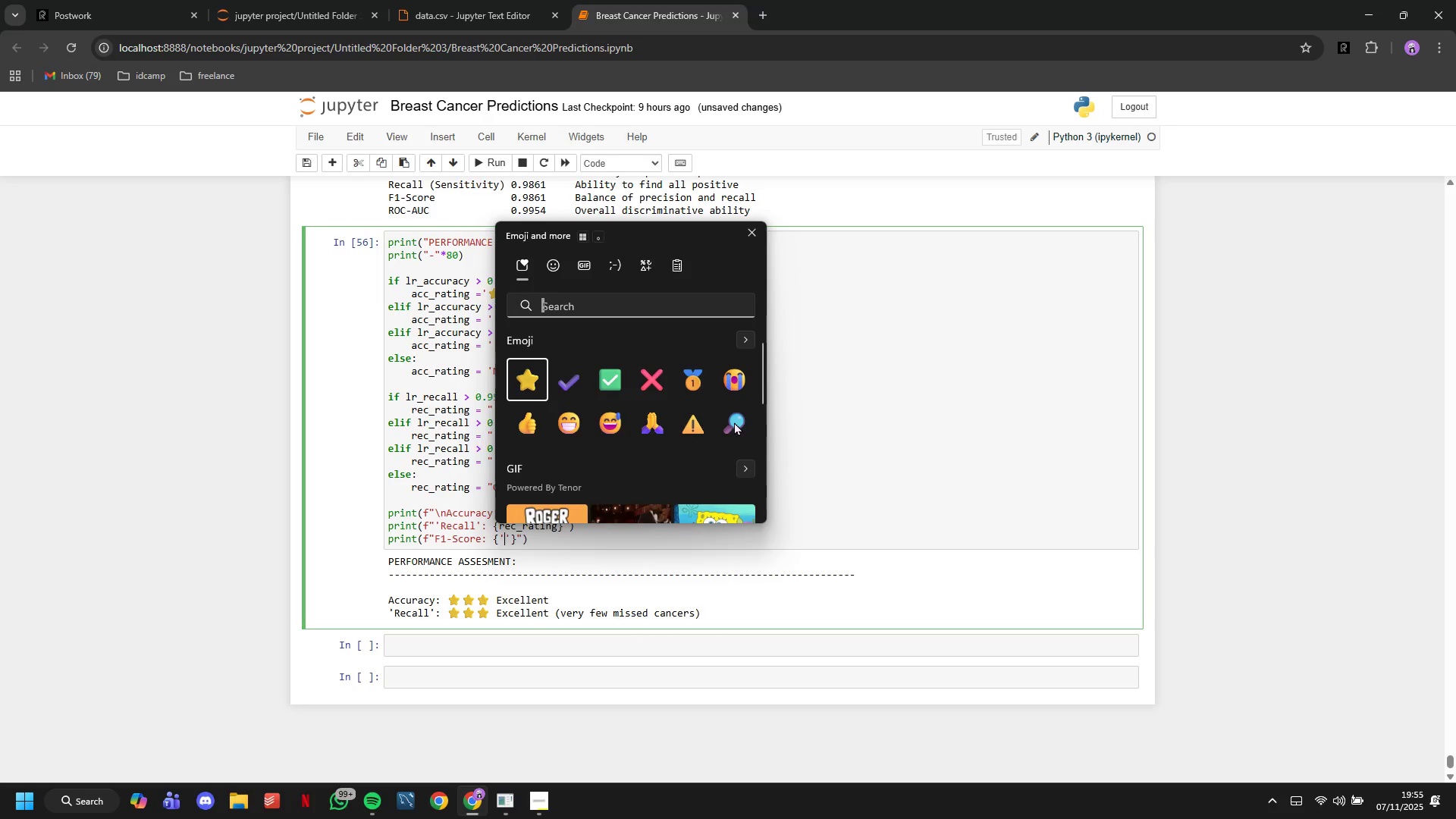 
key(Enter)
 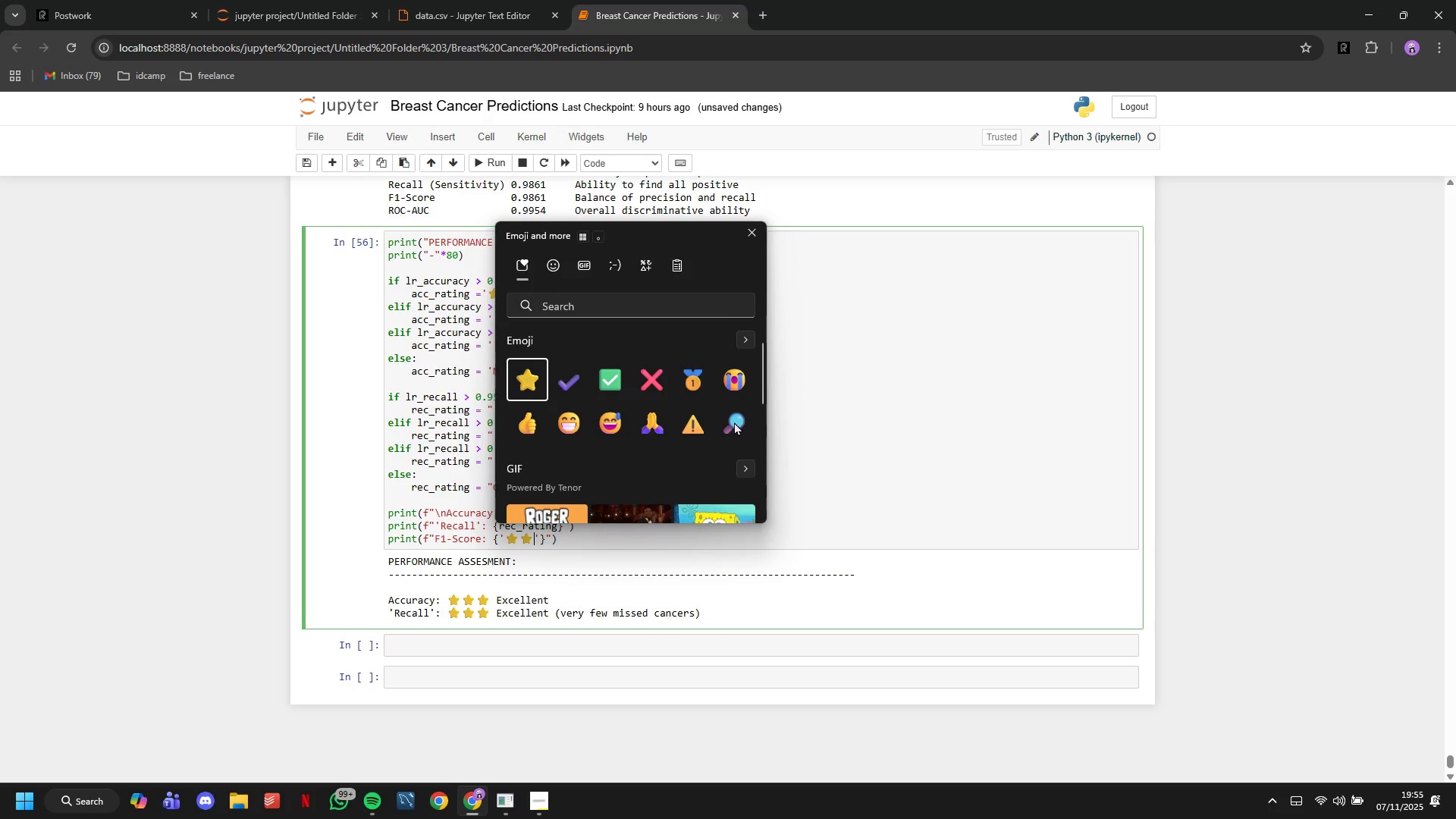 
key(Enter)
 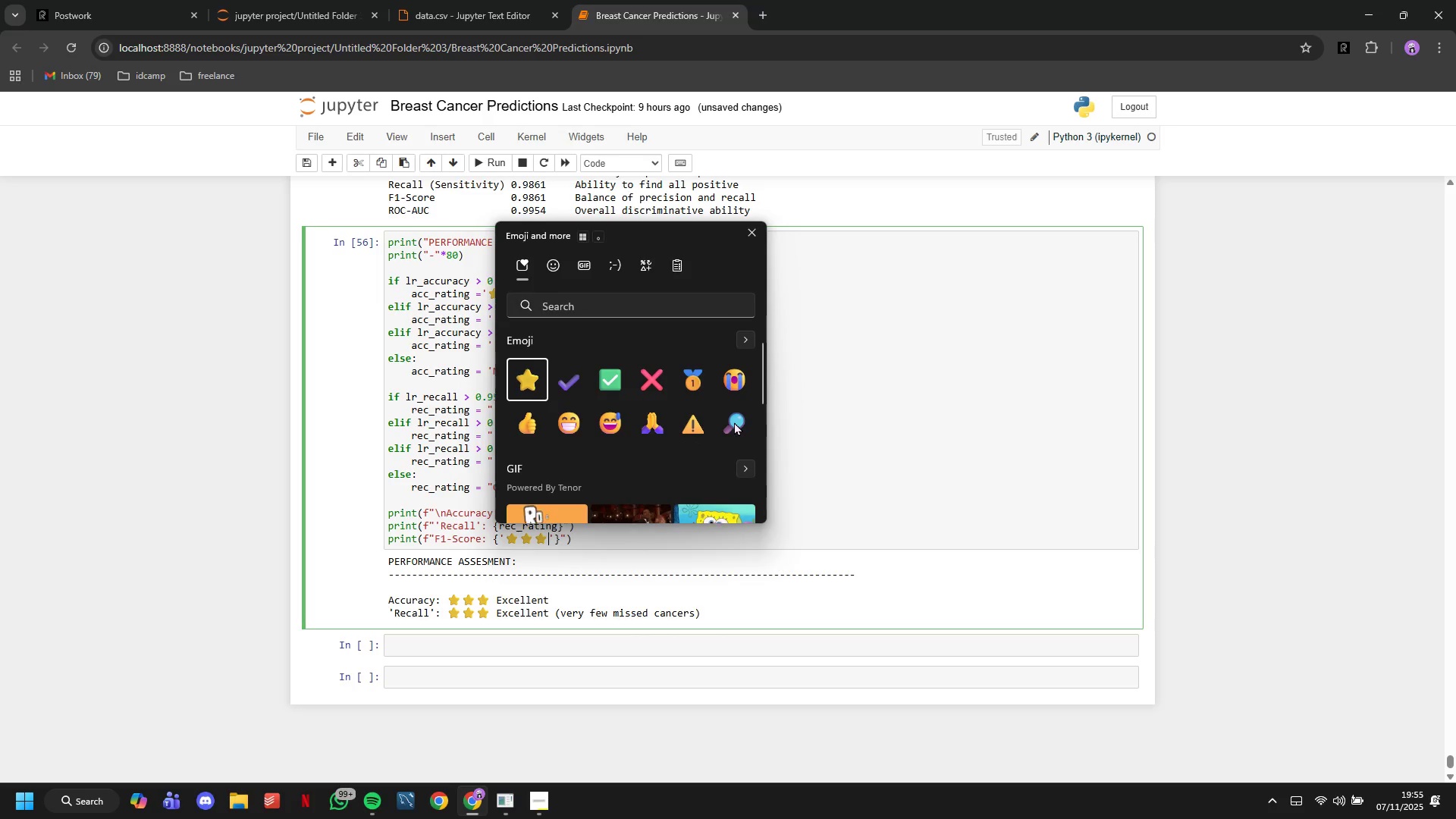 
key(Enter)
 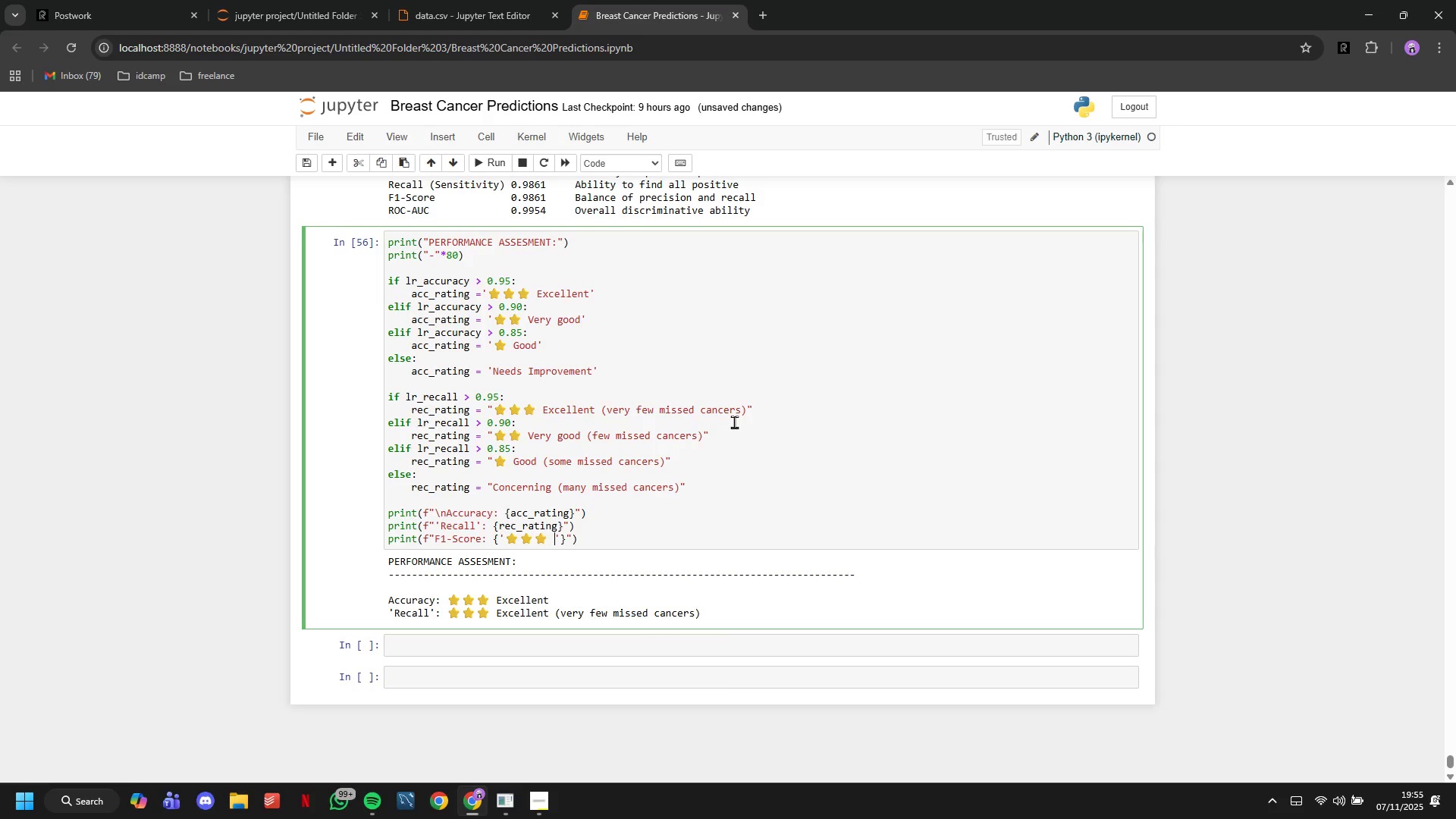 
type( Ec)
key(Backspace)
type(xcellemt)
key(Backspace)
key(Backspace)
type(nt balance)
 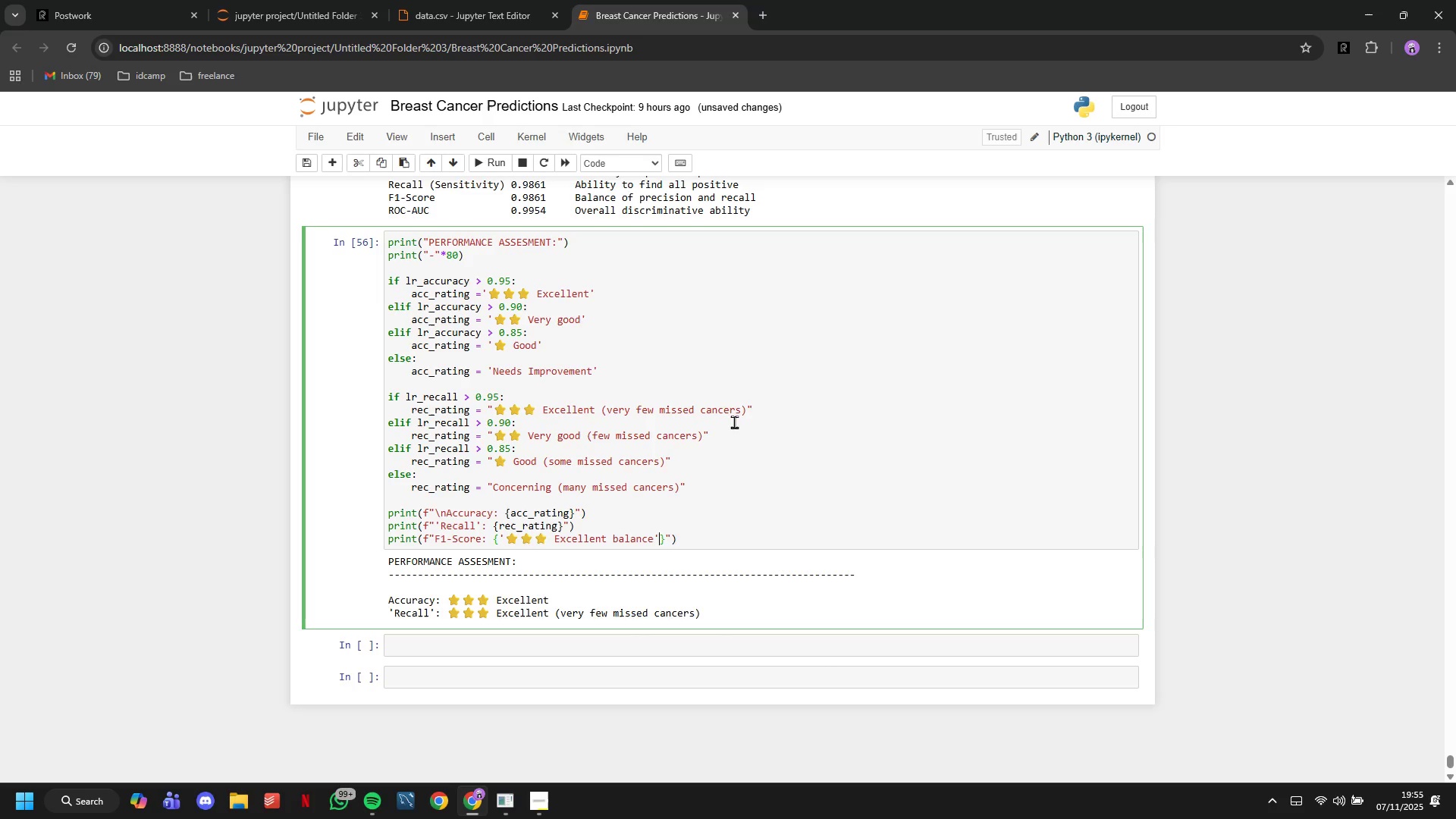 
key(ArrowRight)
 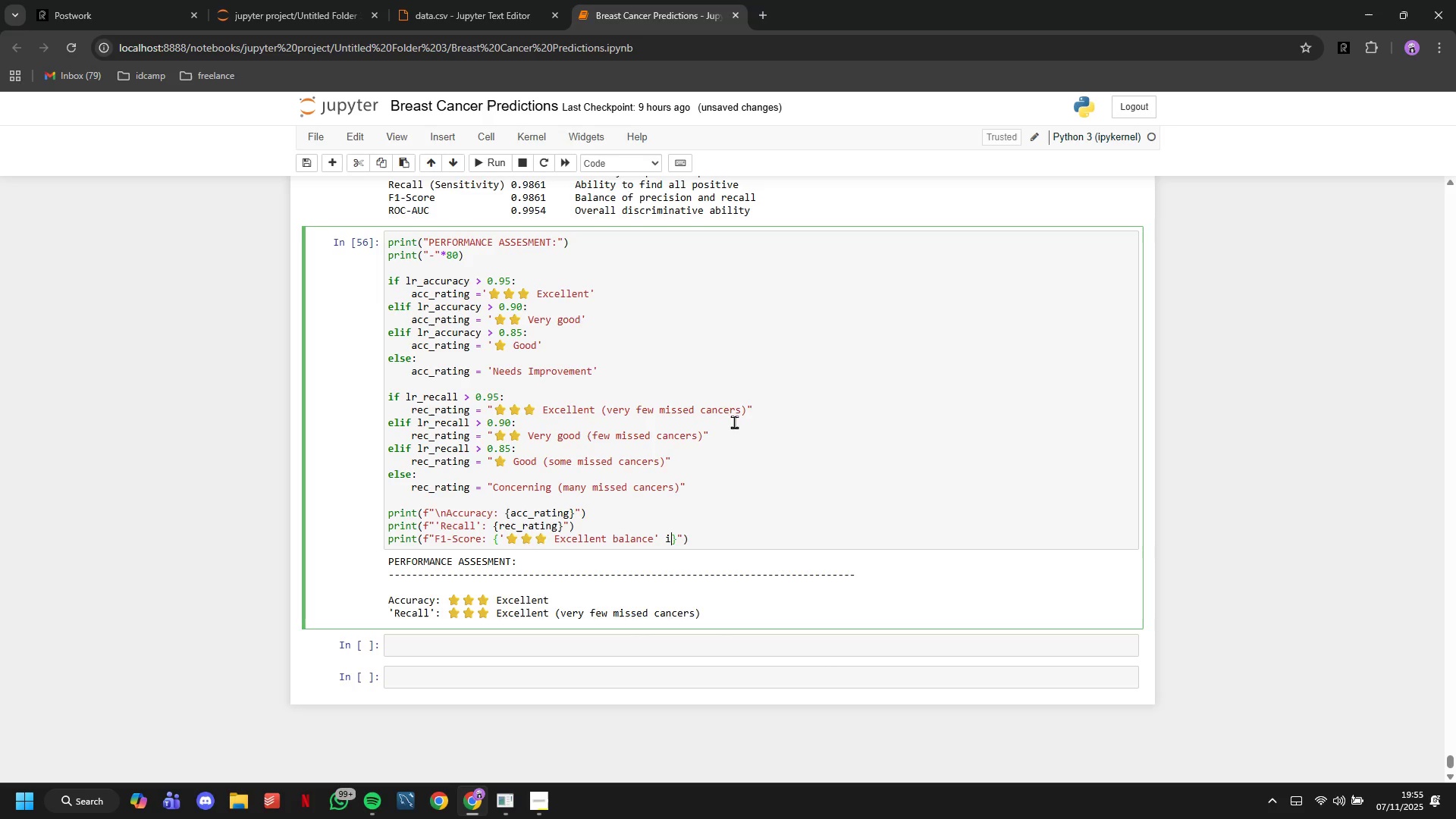 
type( if lr_f1 > 0.95 )
 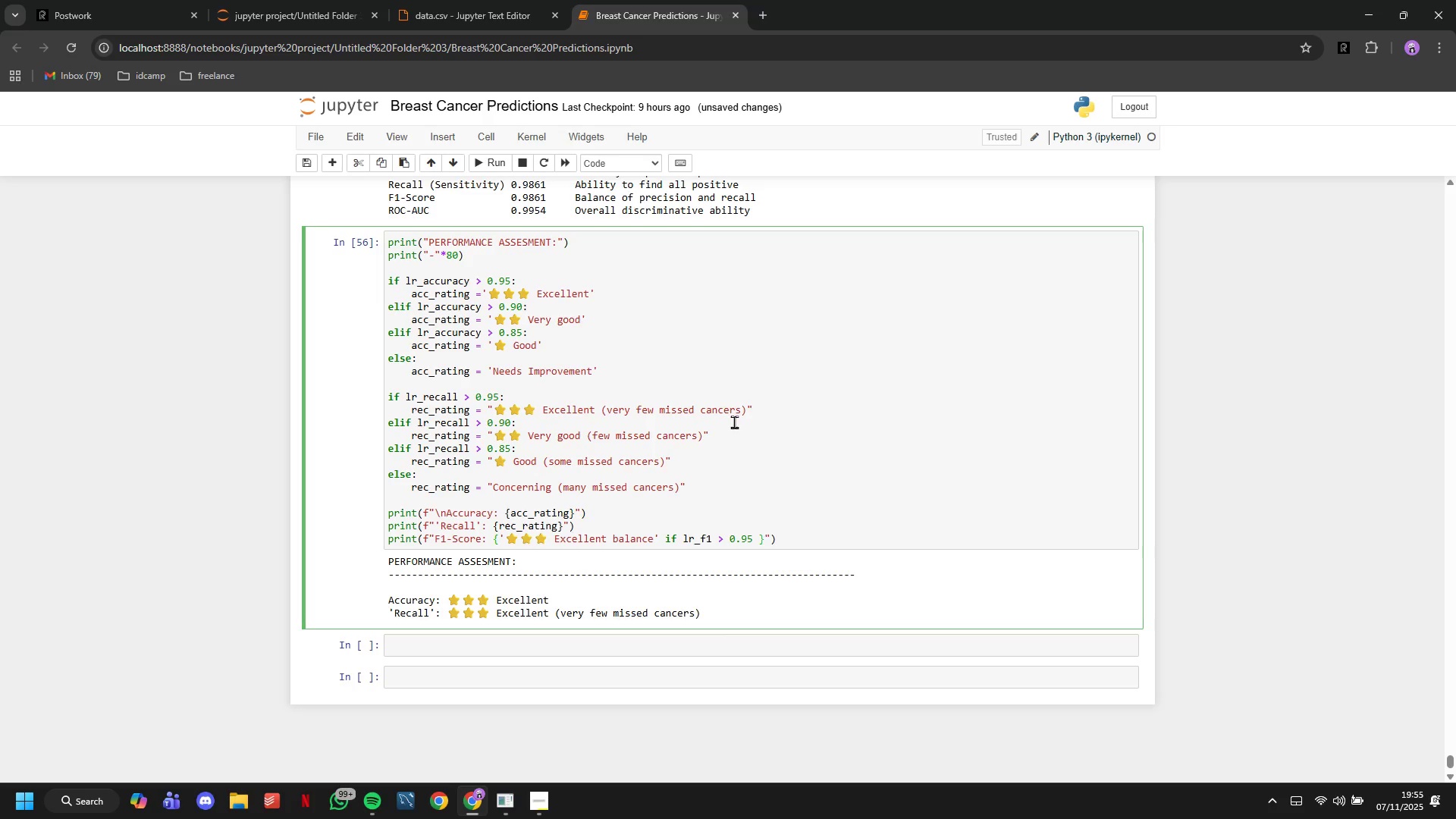 
type(else ')
 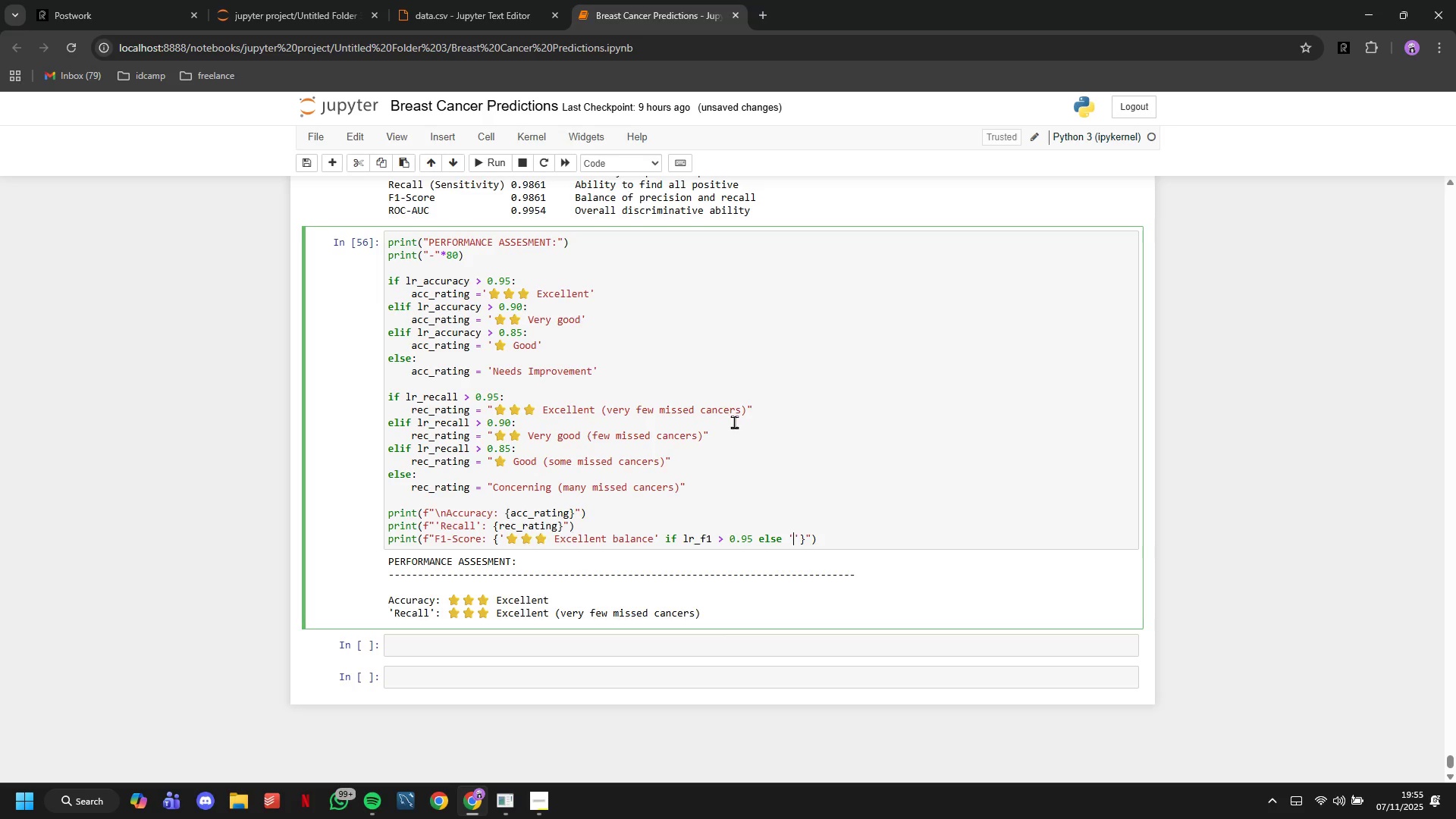 
hold_key(key=ShiftLeft, duration=1.01)
 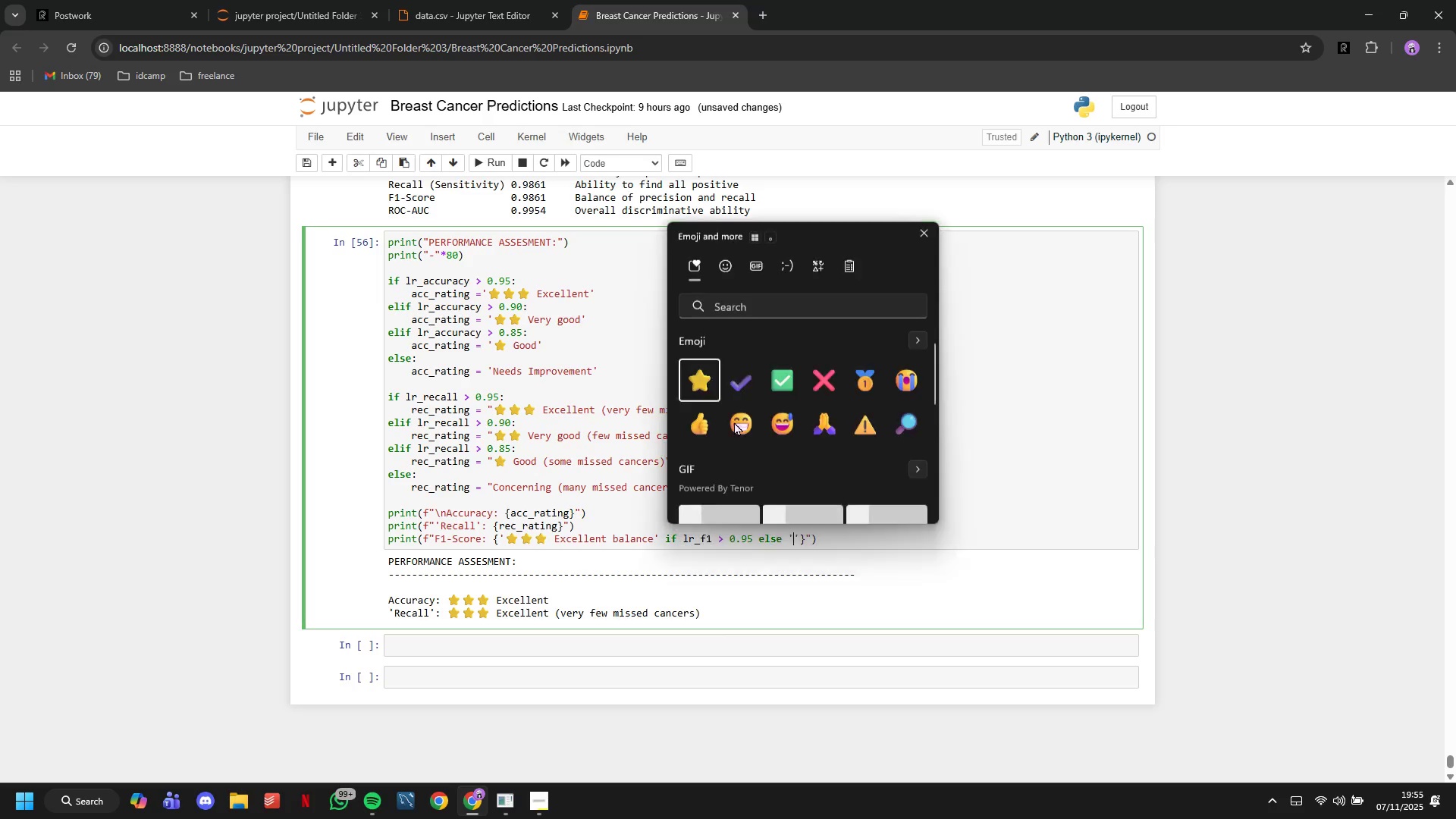 
key(Meta+Period)
 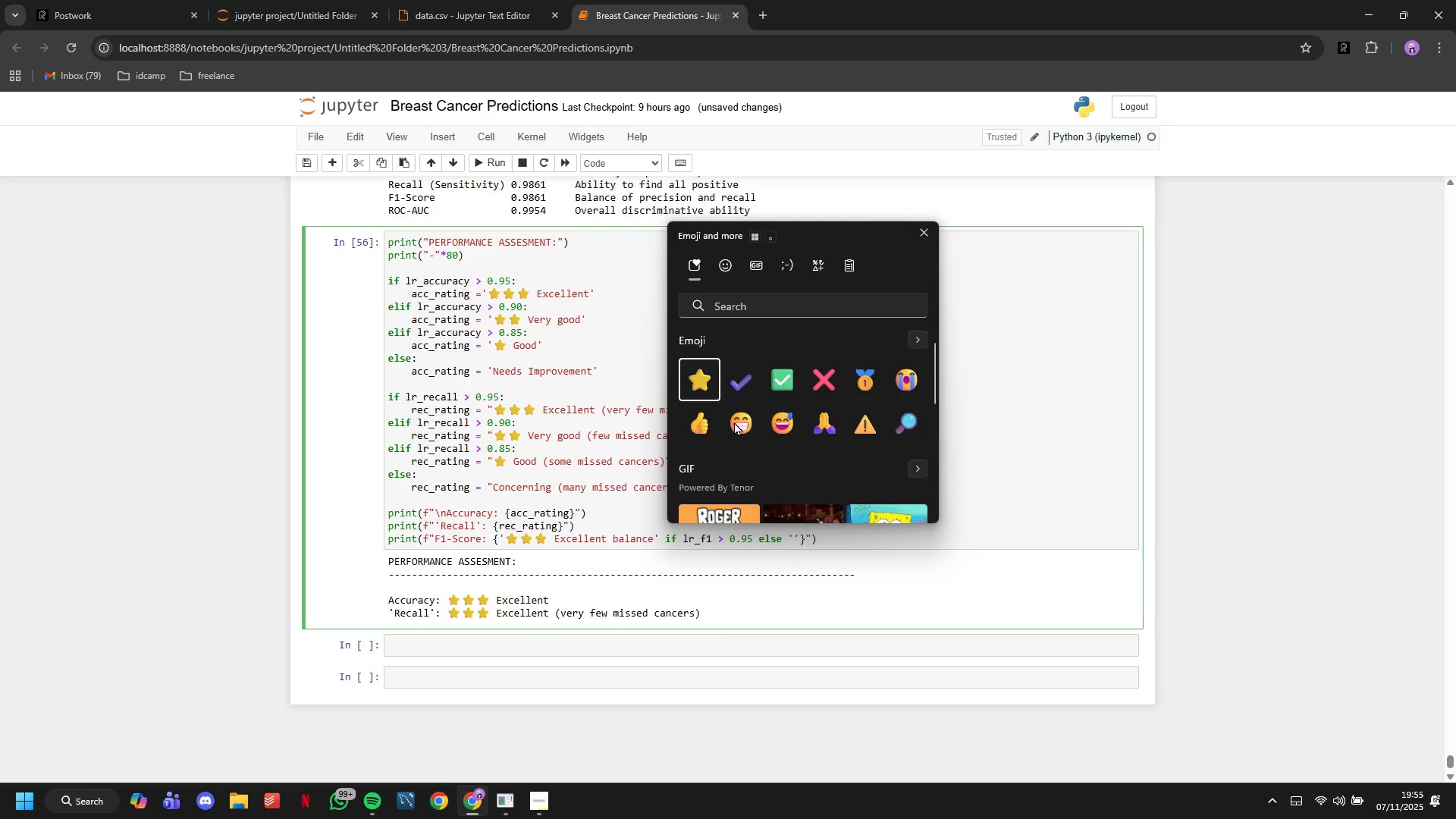 
key(Enter)
 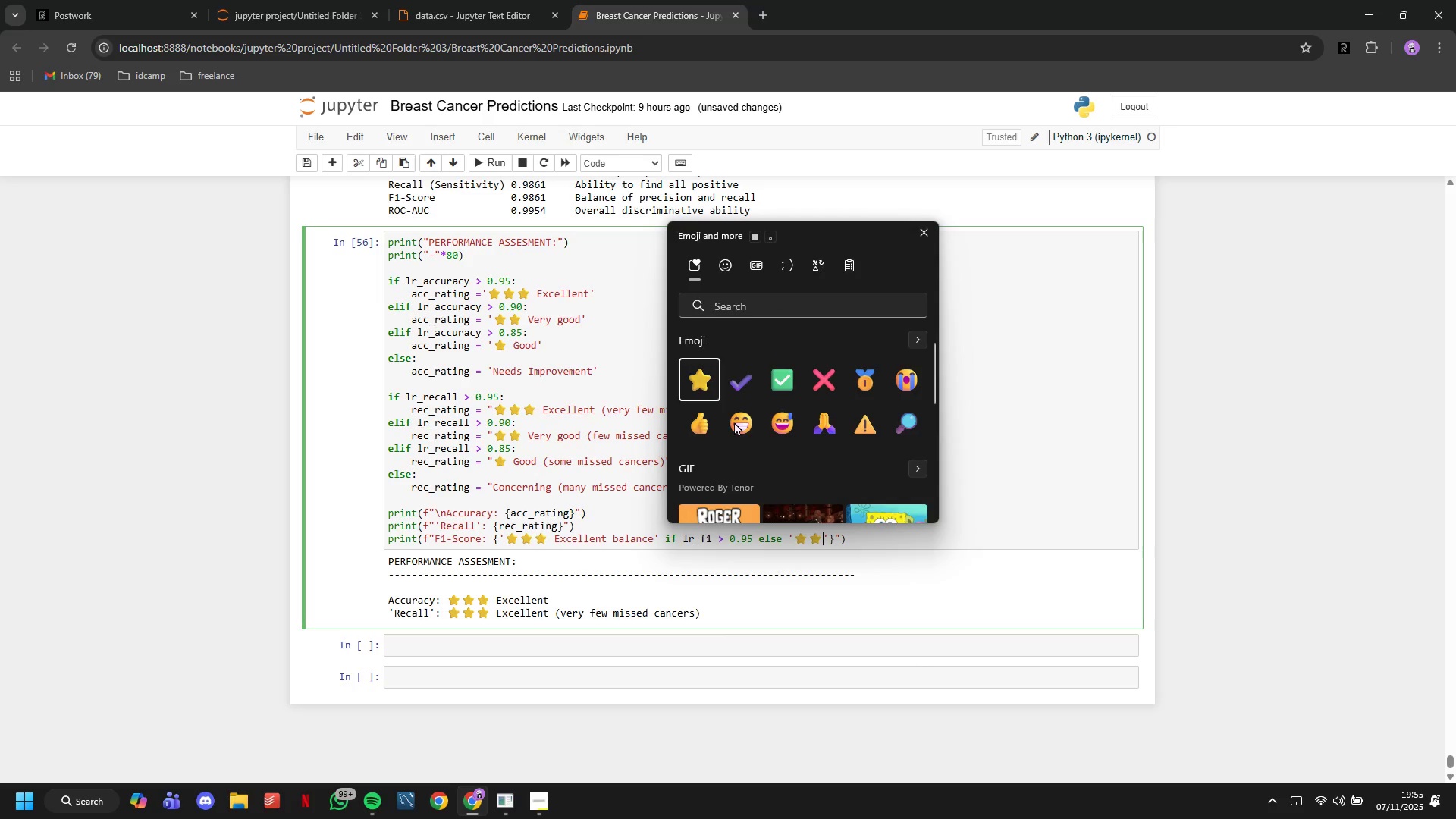 
key(Enter)
 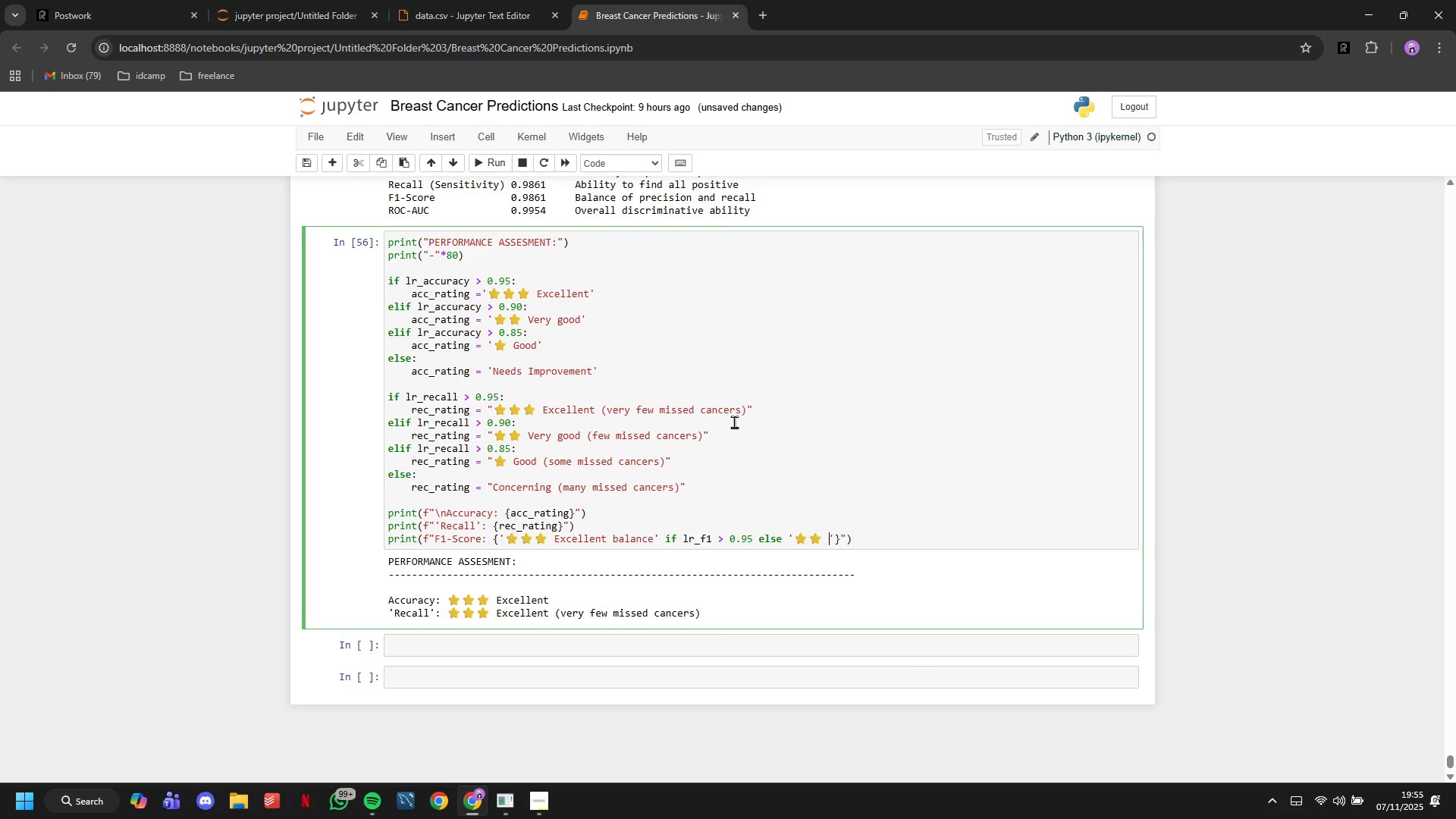 
type( Good balance )
key(Backspace)
 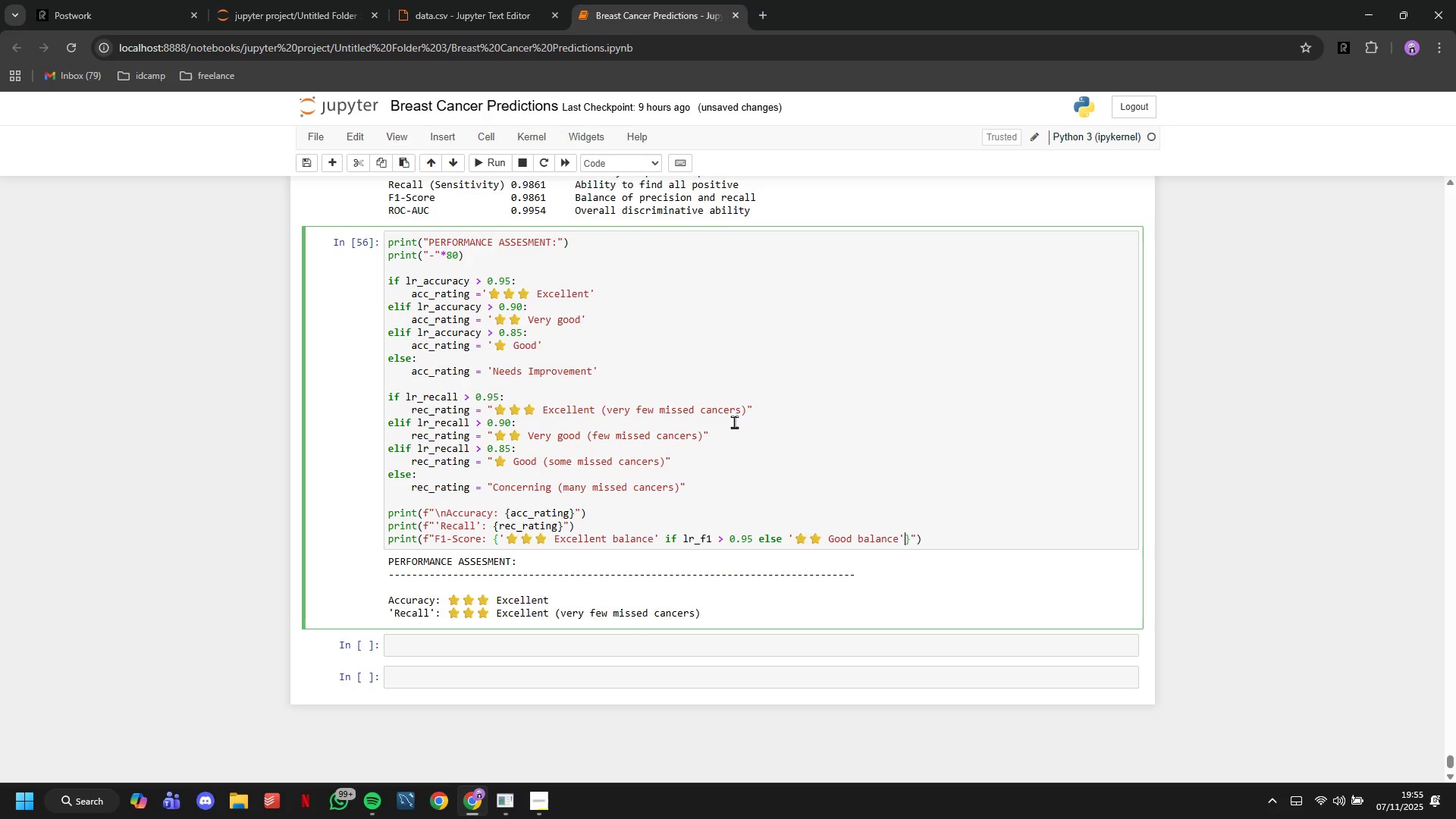 
key(ArrowRight)
 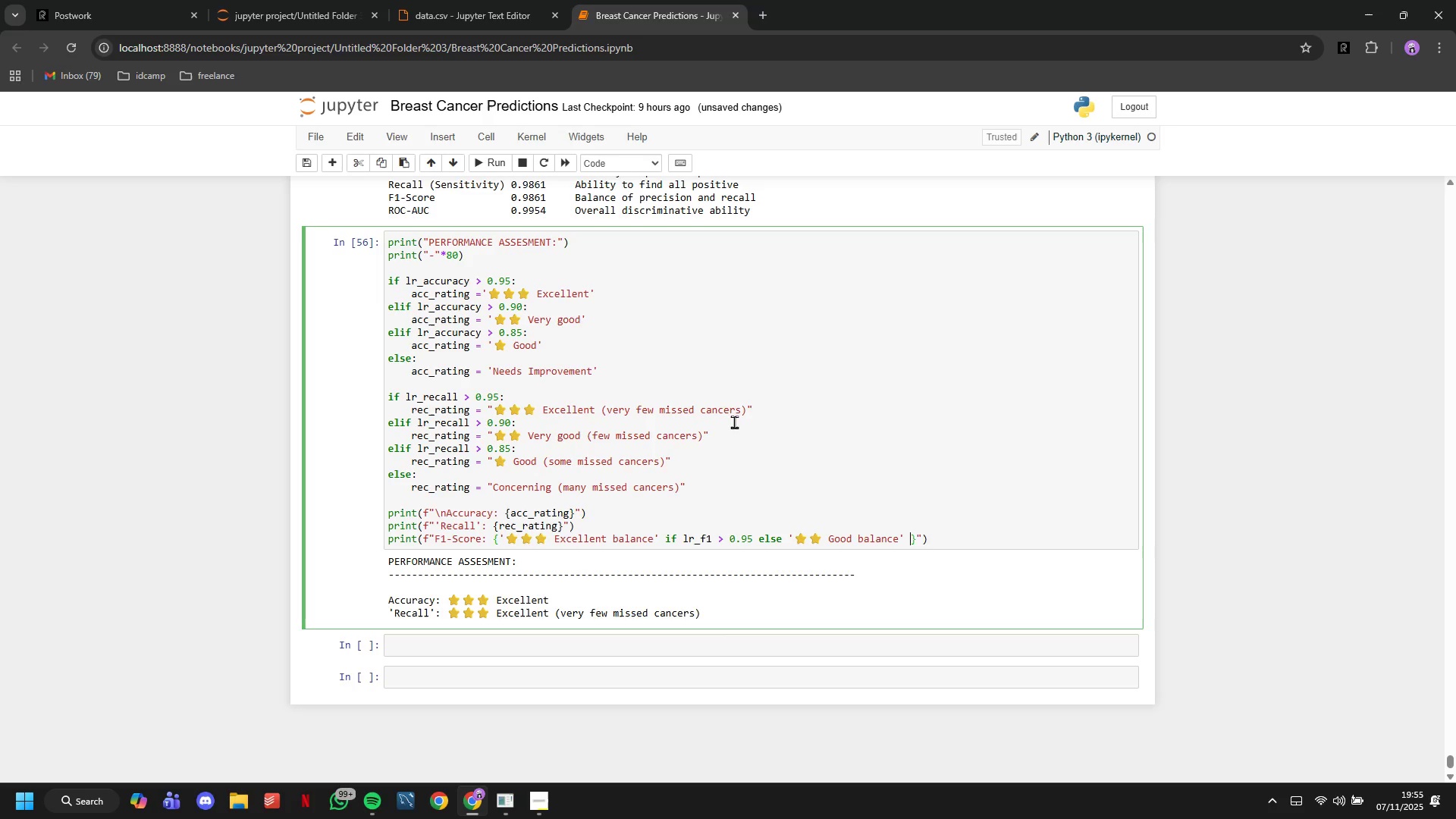 
type( if lr_f1)
 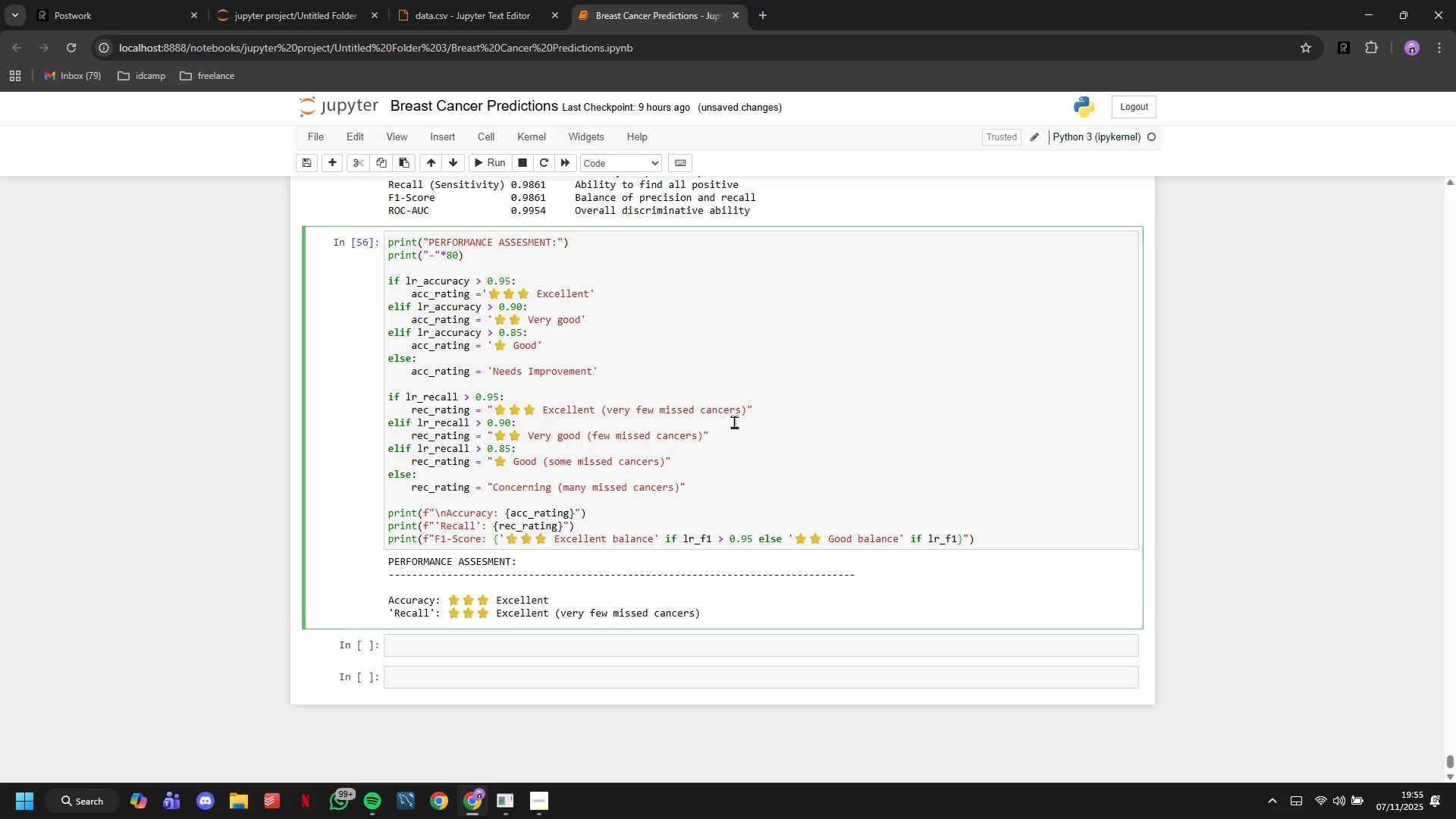 
type( > 0.90 )
 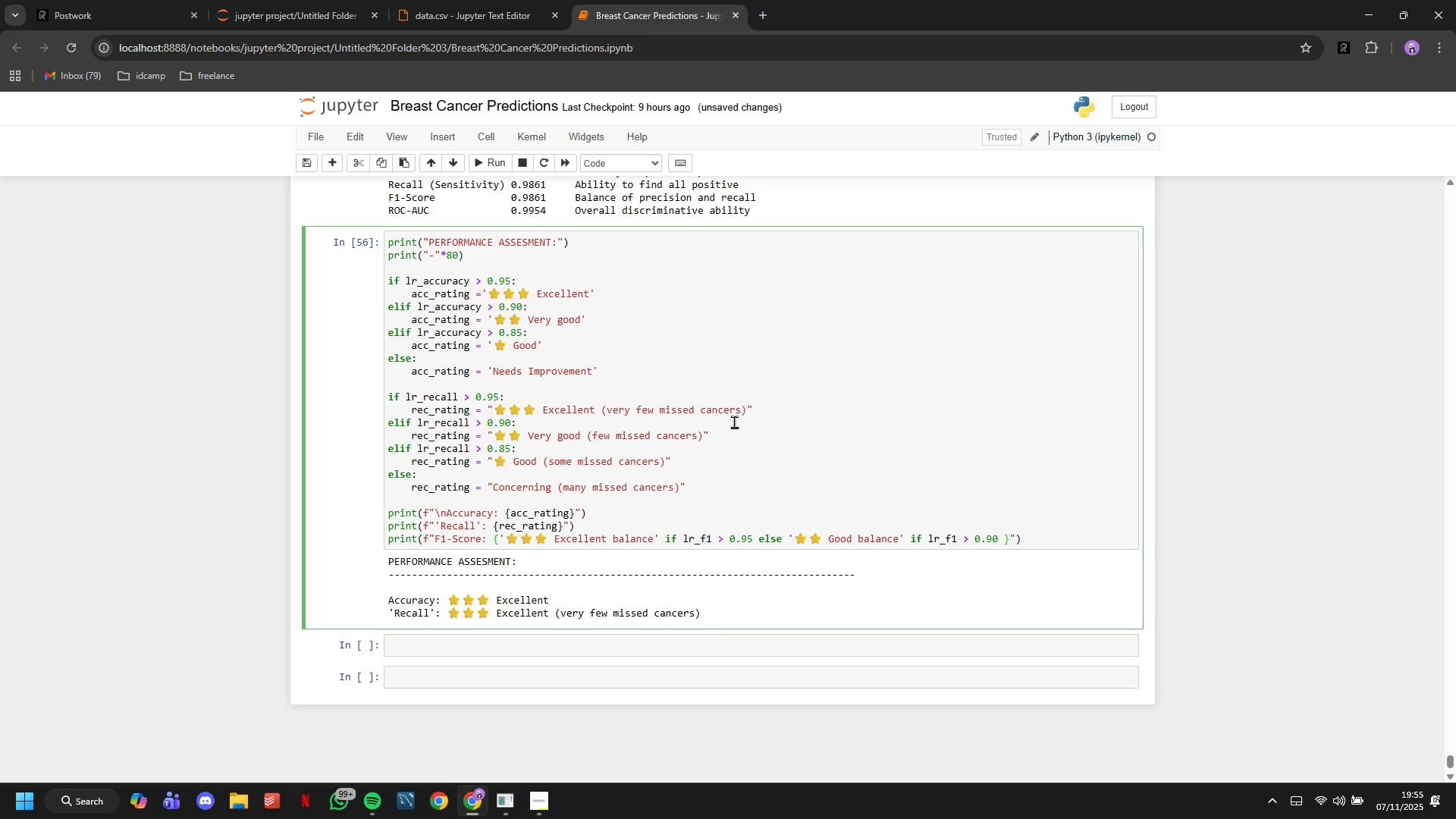 
type(esle)
key(Backspace)
key(Backspace)
type(lse)
key(Backspace)
key(Backspace)
key(Backspace)
key(Backspace)
type(lse ')
 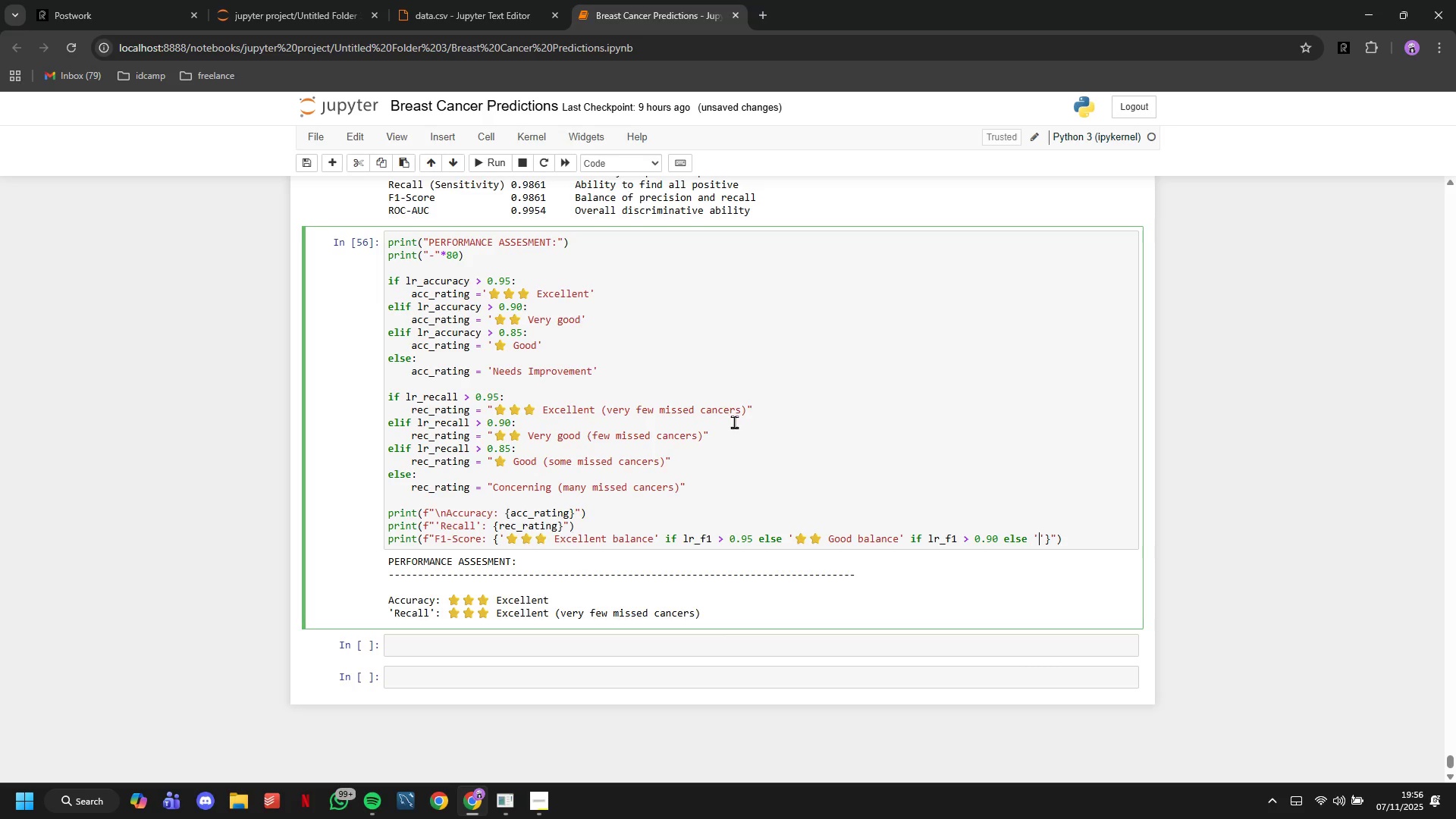 
hold_key(key=ShiftLeft, duration=0.94)
 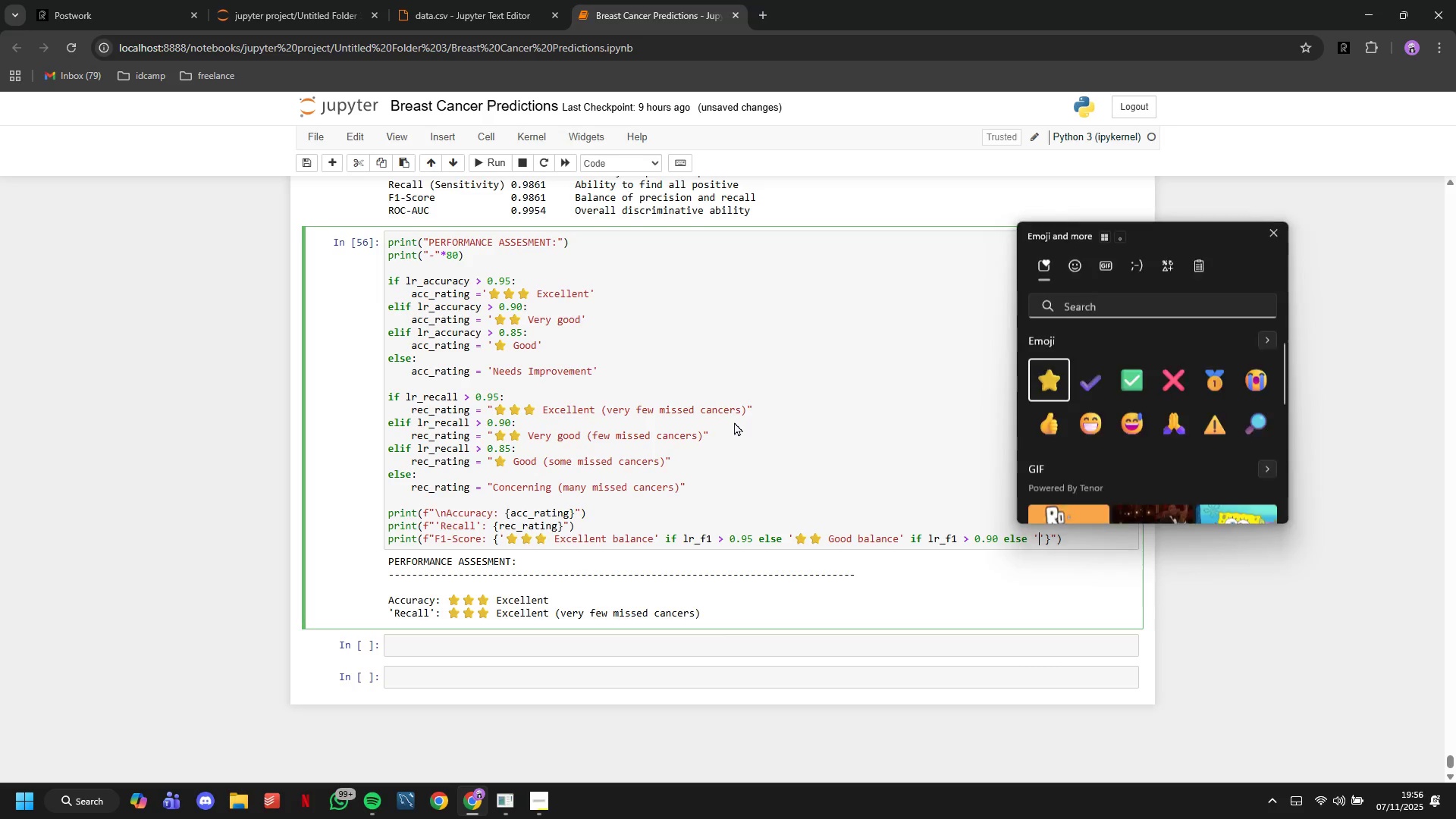 
key(Meta+MetaLeft)
 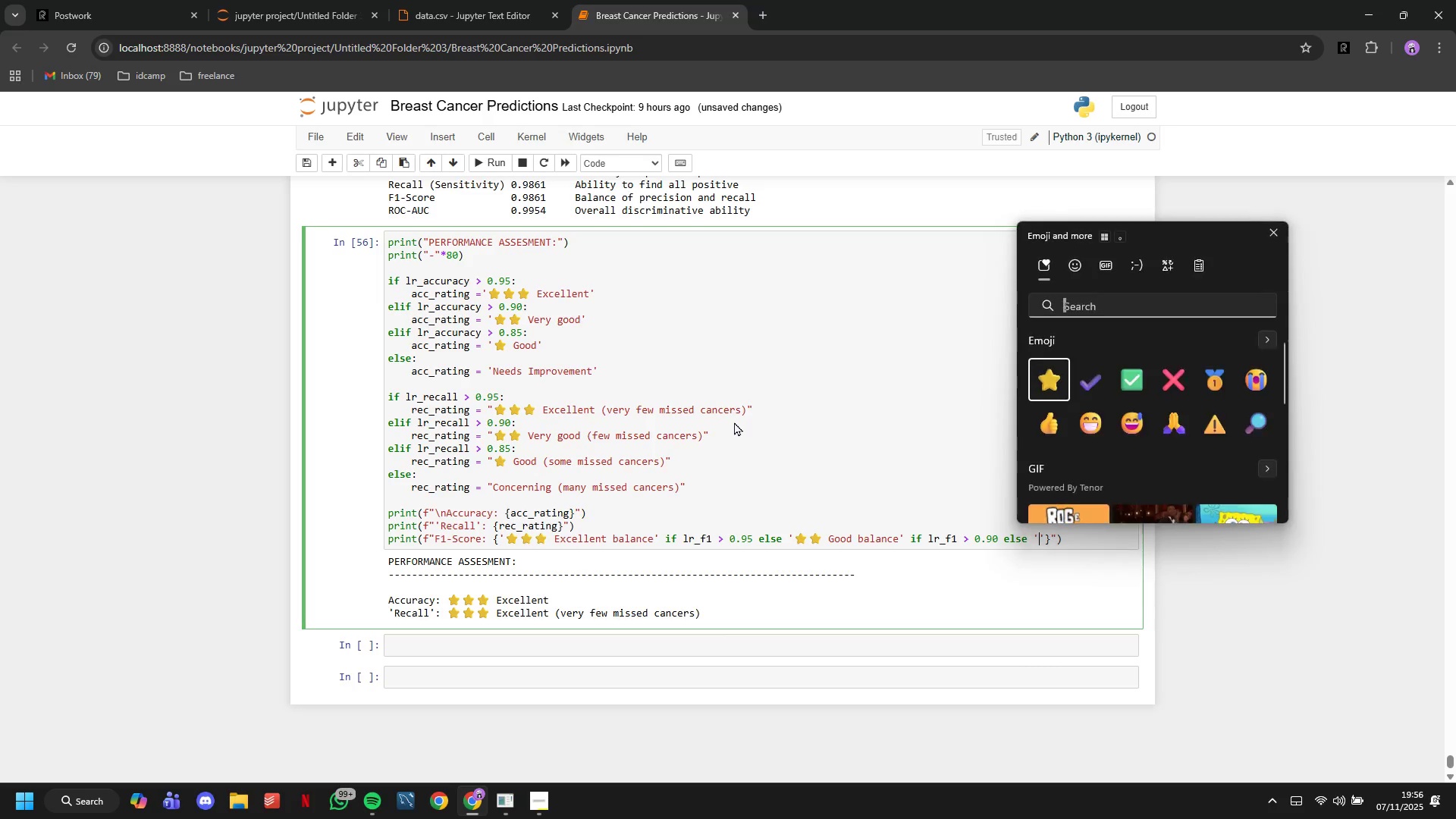 
key(Meta+Period)
 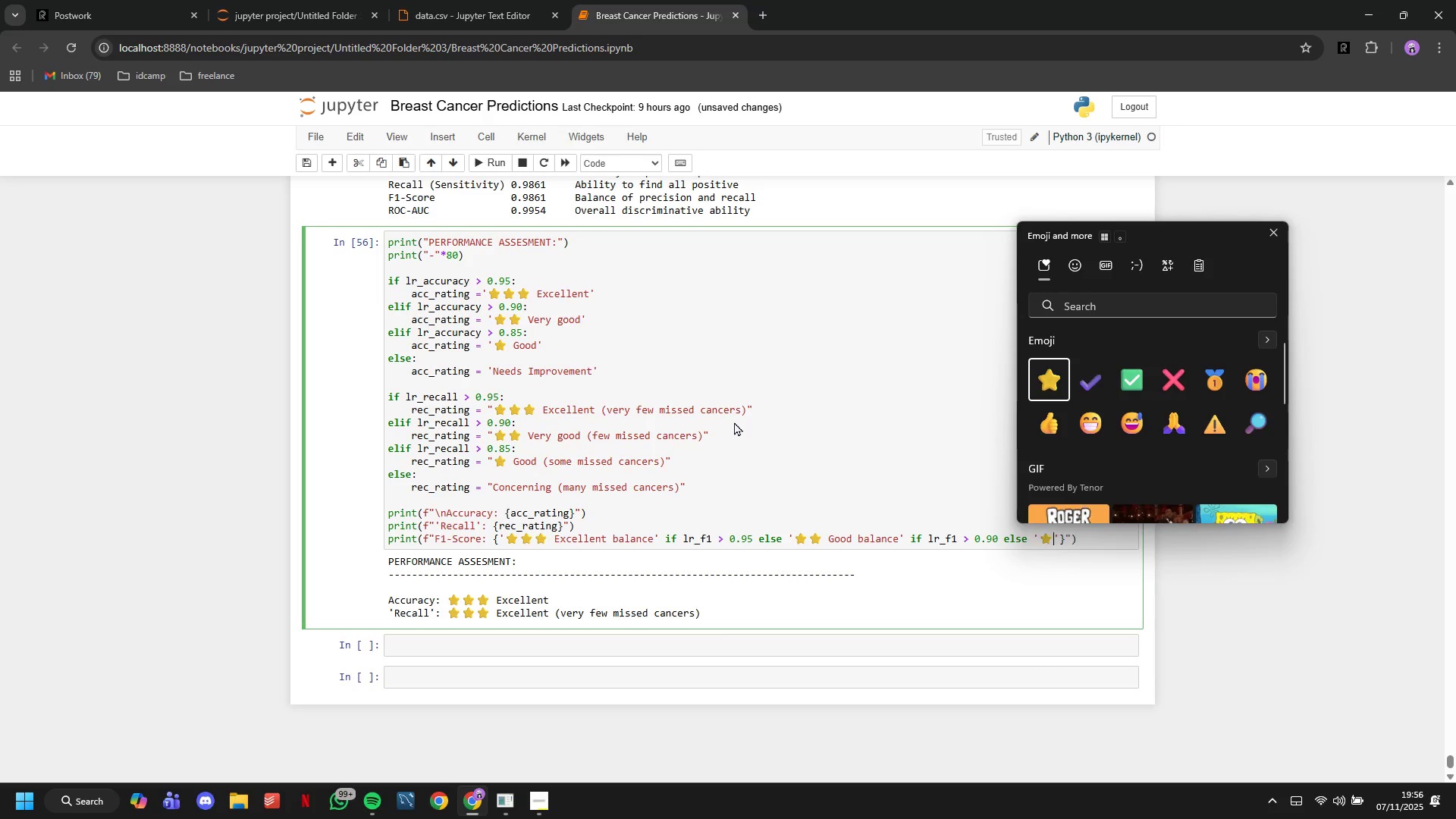 
key(Enter)
 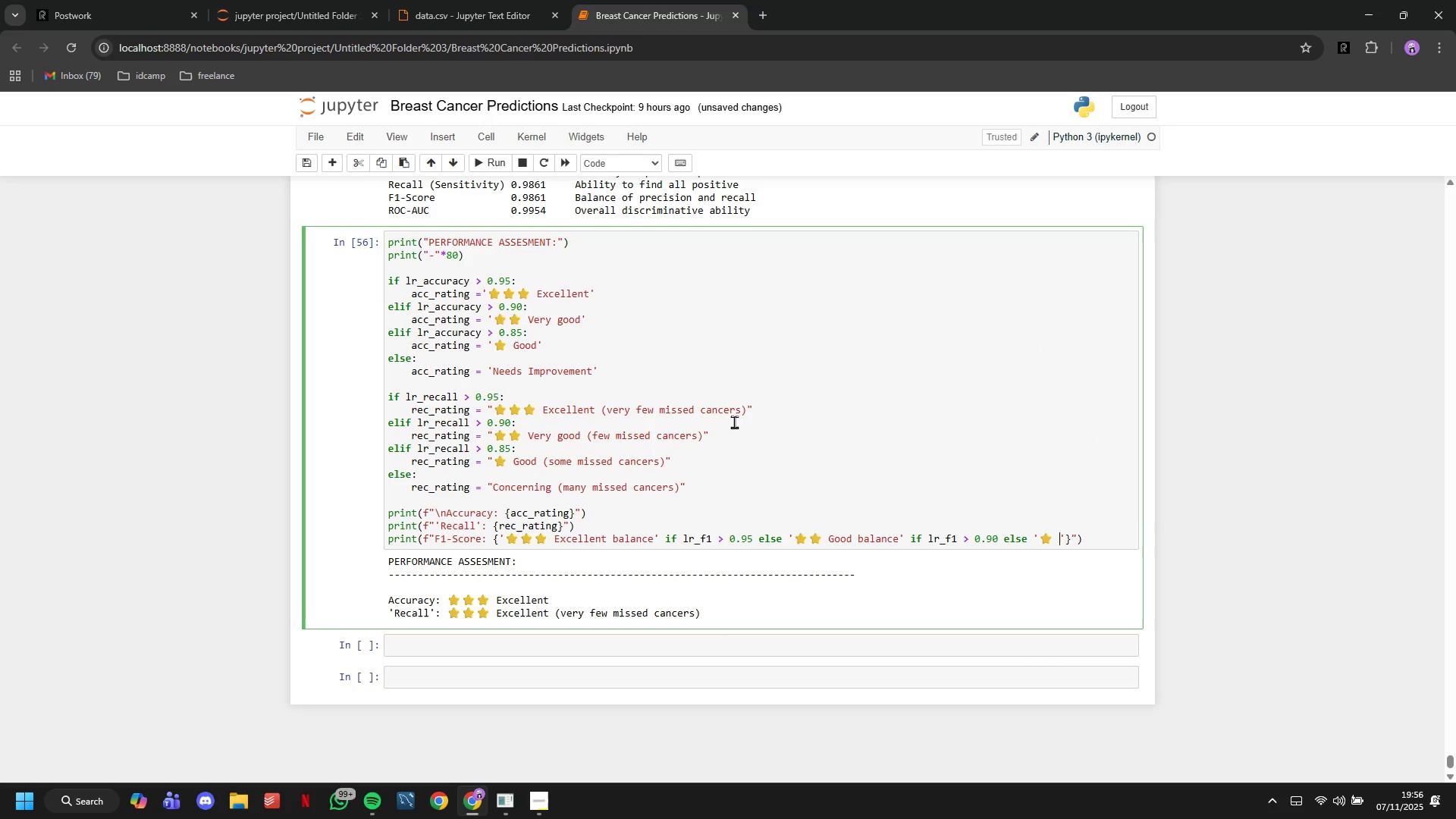 
type( Fair balancee)
key(Backspace)
 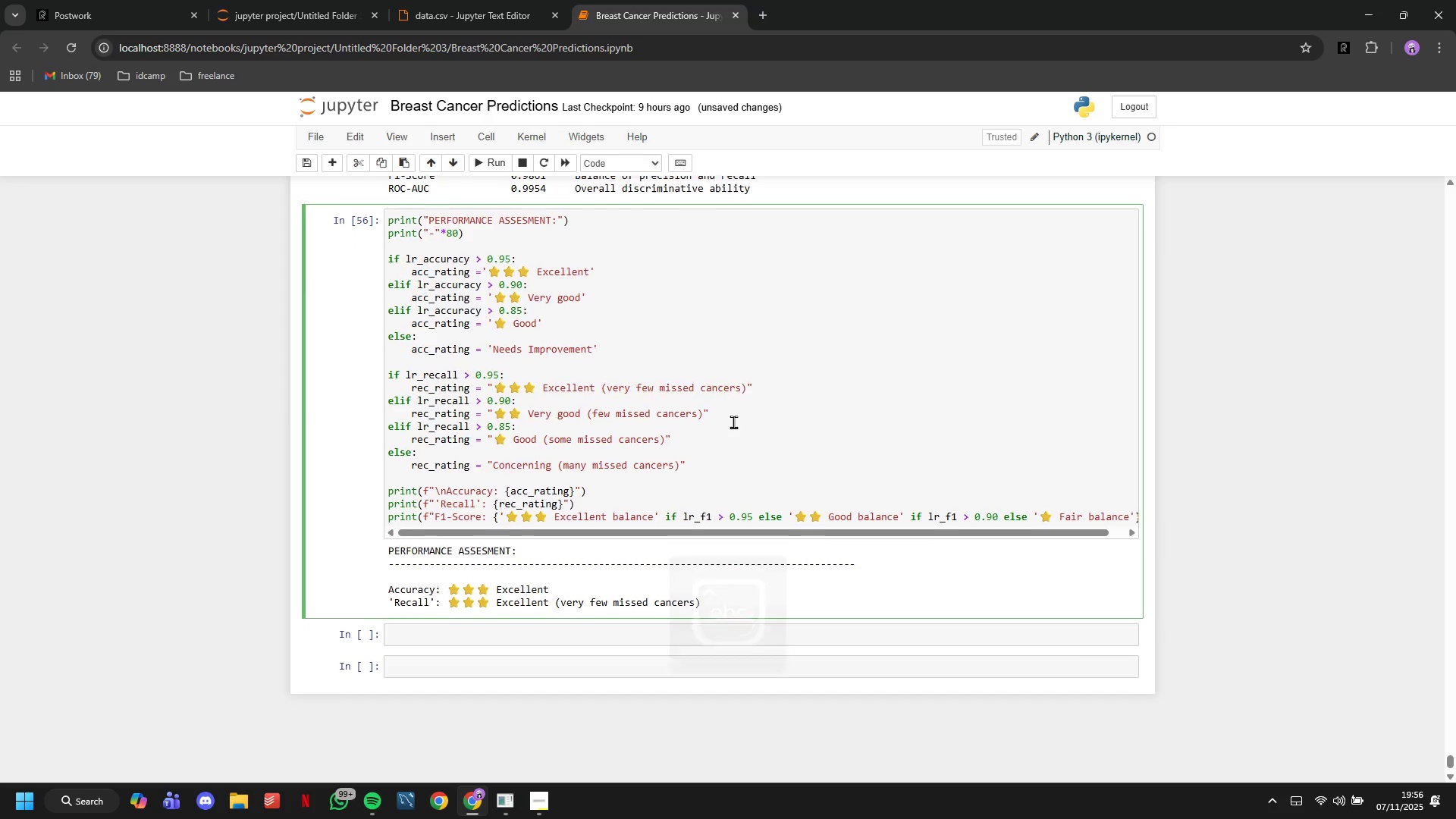 
scroll: coordinate [687, 350], scroll_direction: down, amount: 21.0
 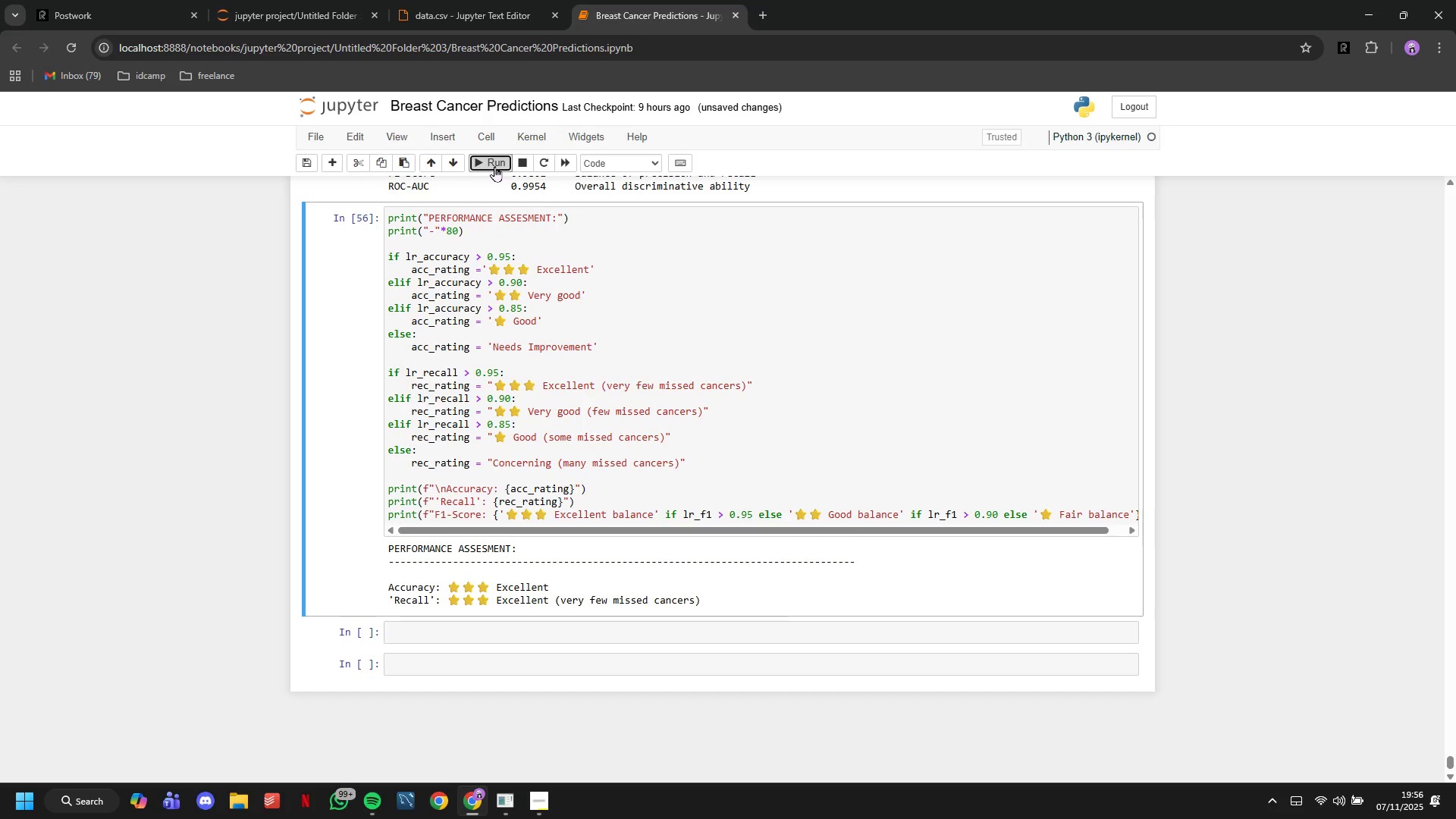 
left_click([494, 166])
 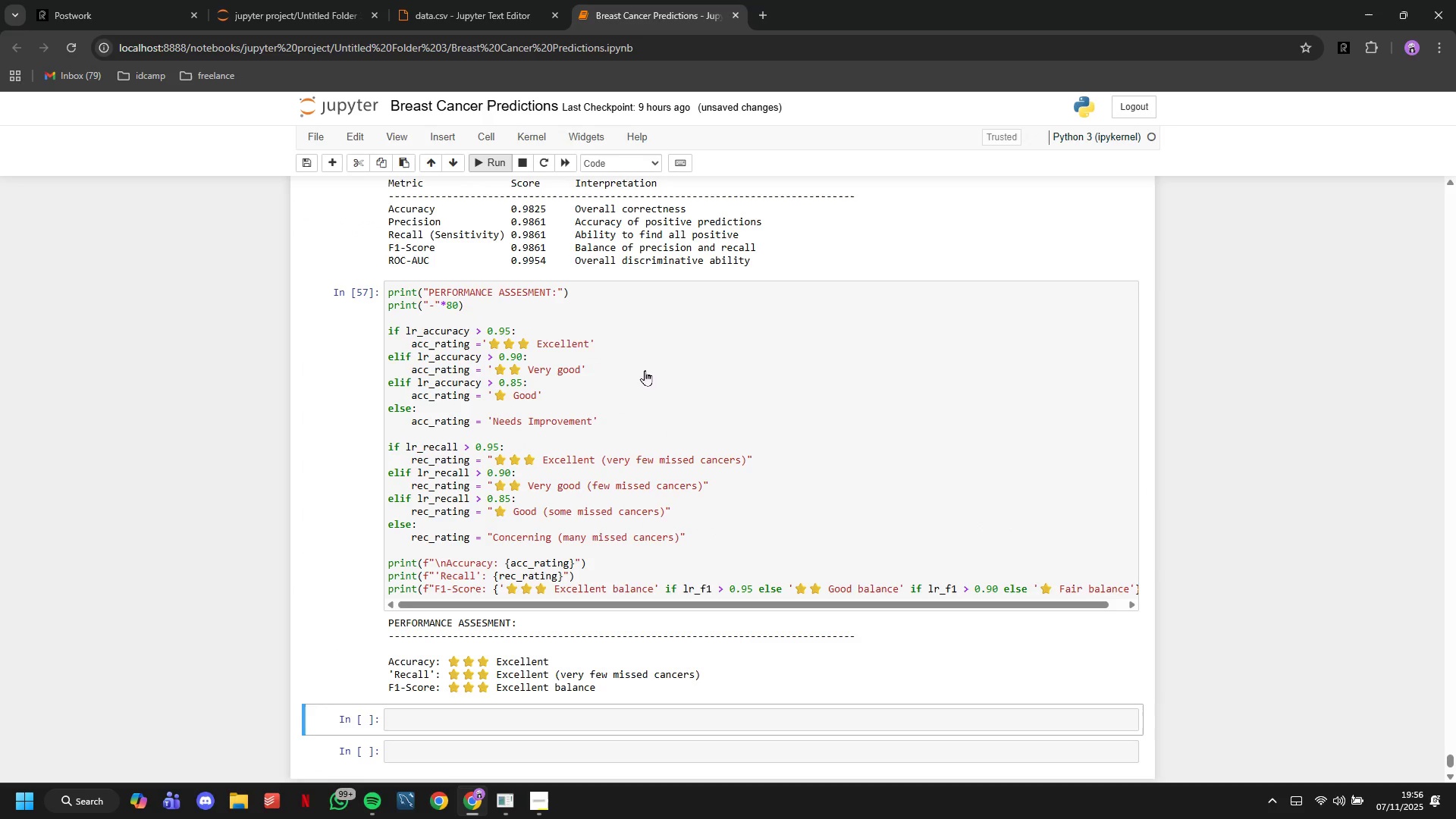 
scroll: coordinate [645, 370], scroll_direction: down, amount: 22.0
 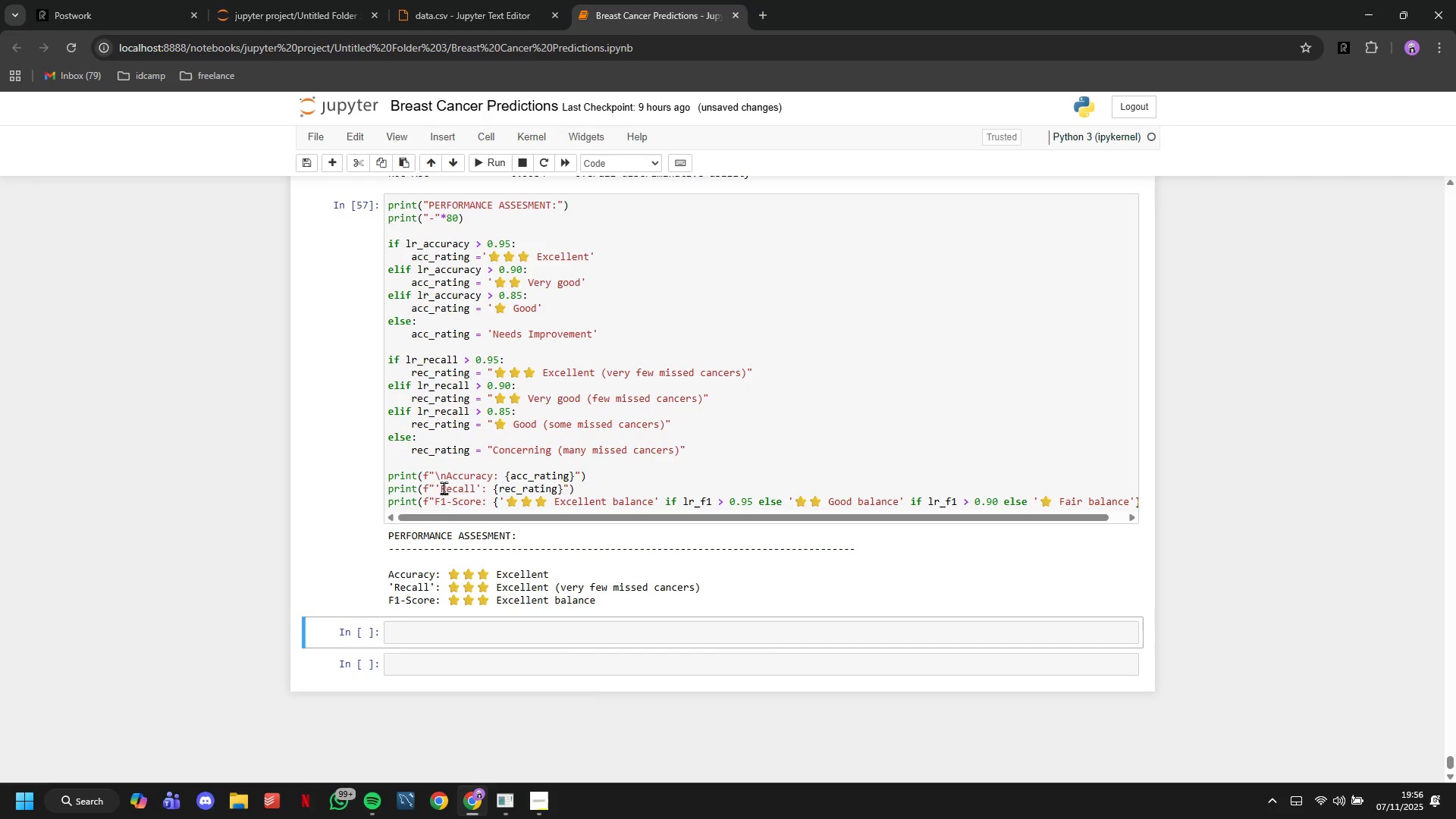 
left_click([441, 486])
 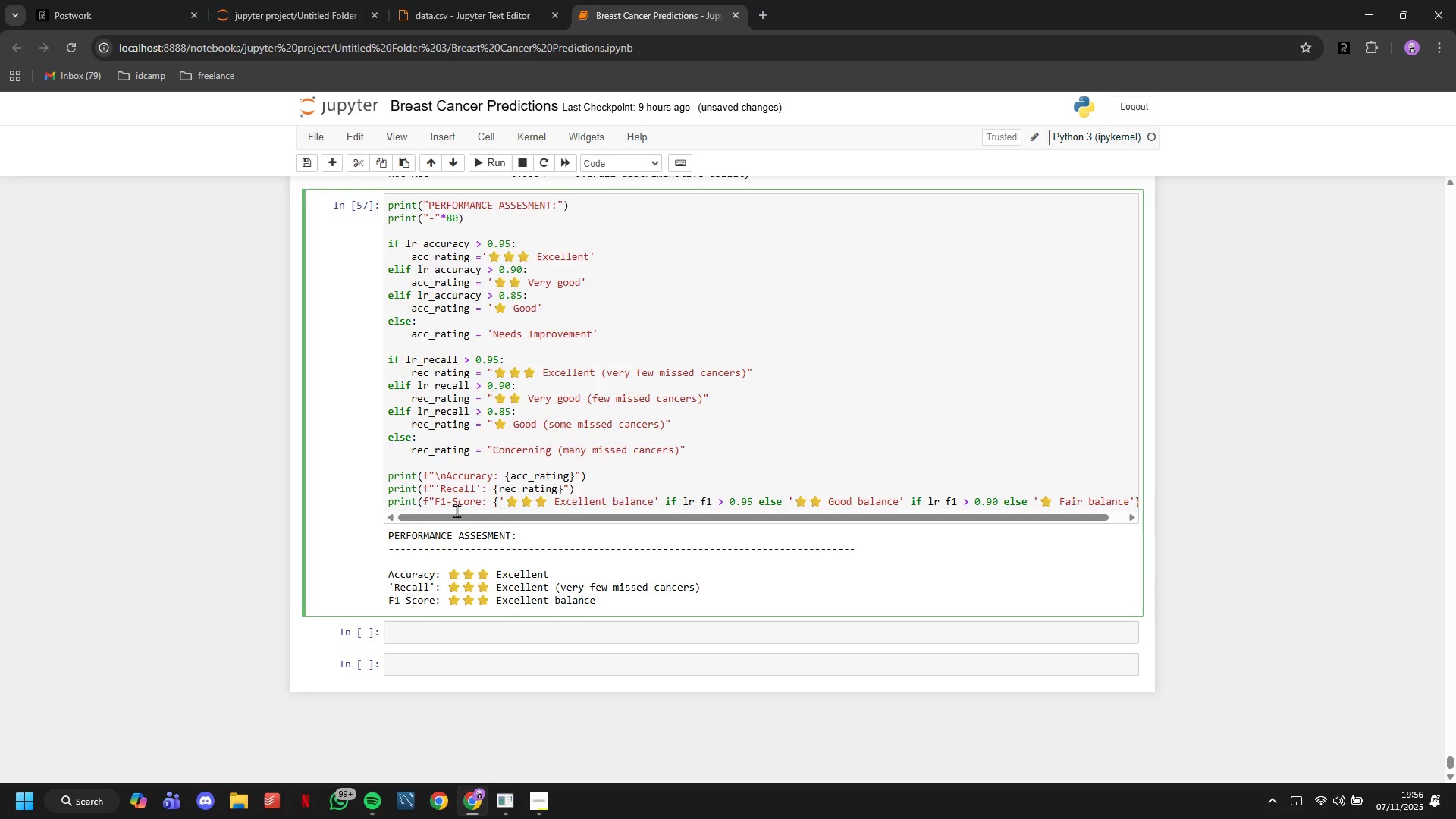 
key(ArrowLeft)
 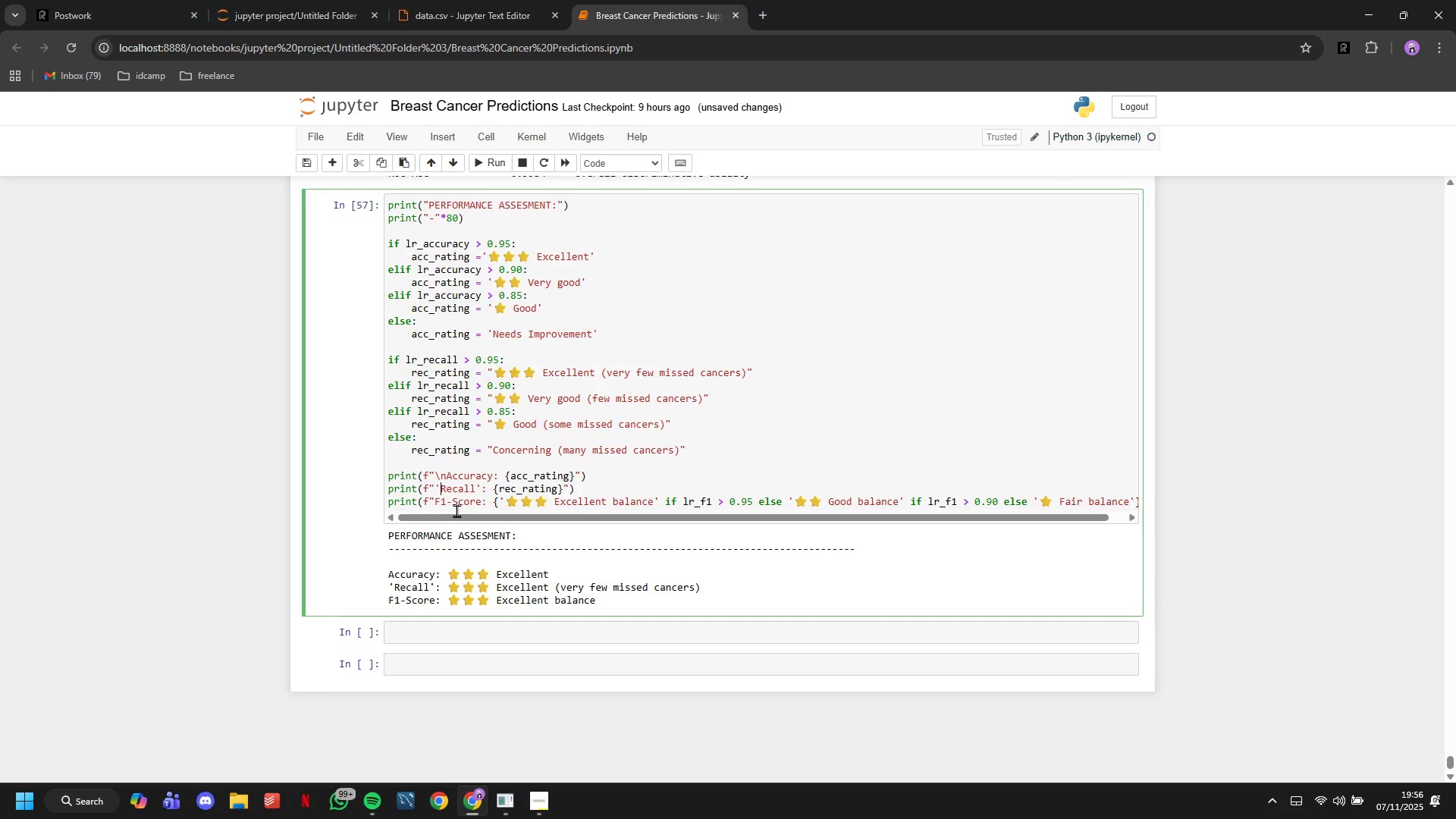 
key(ArrowRight)
 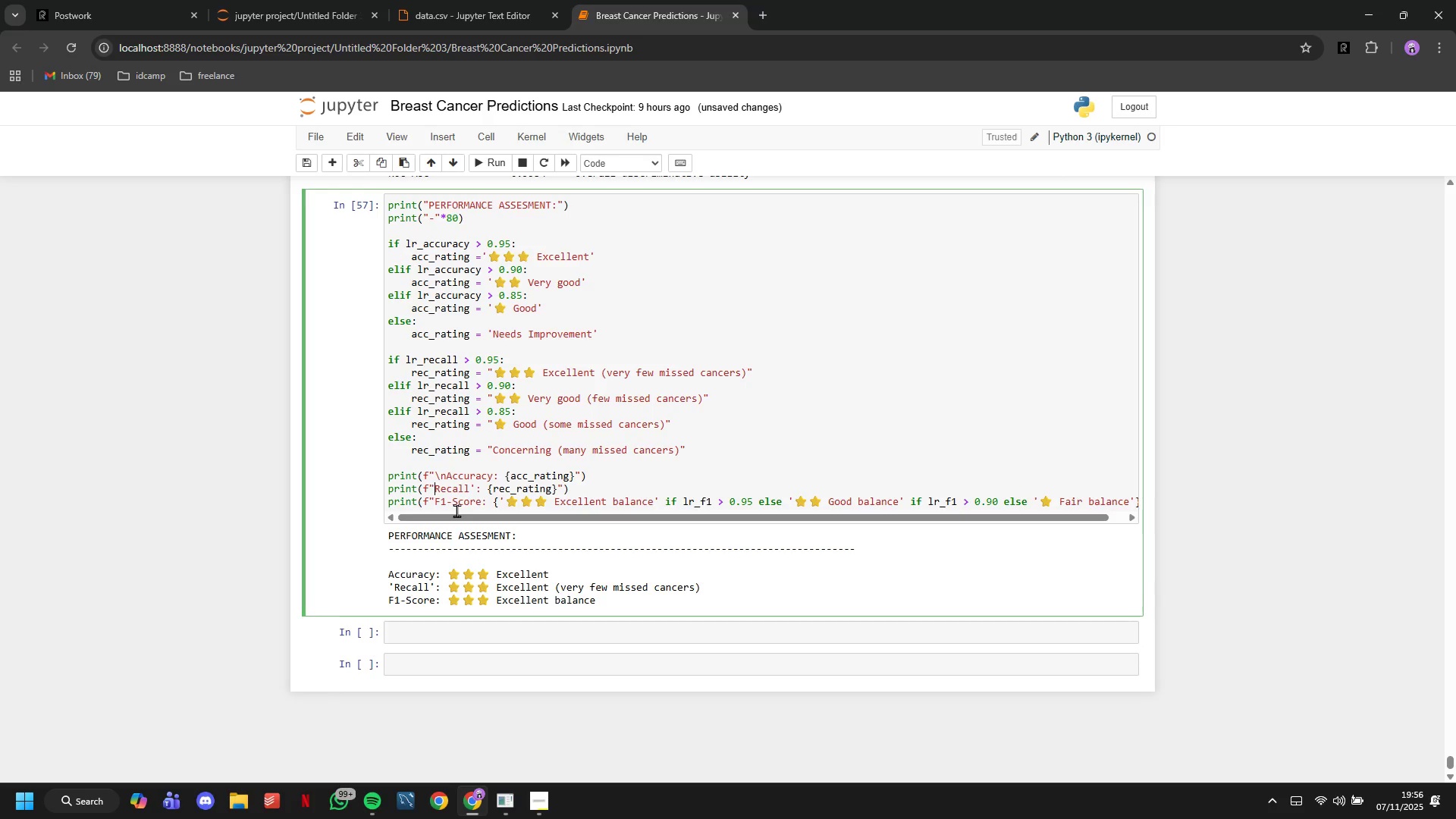 
key(Backspace)
 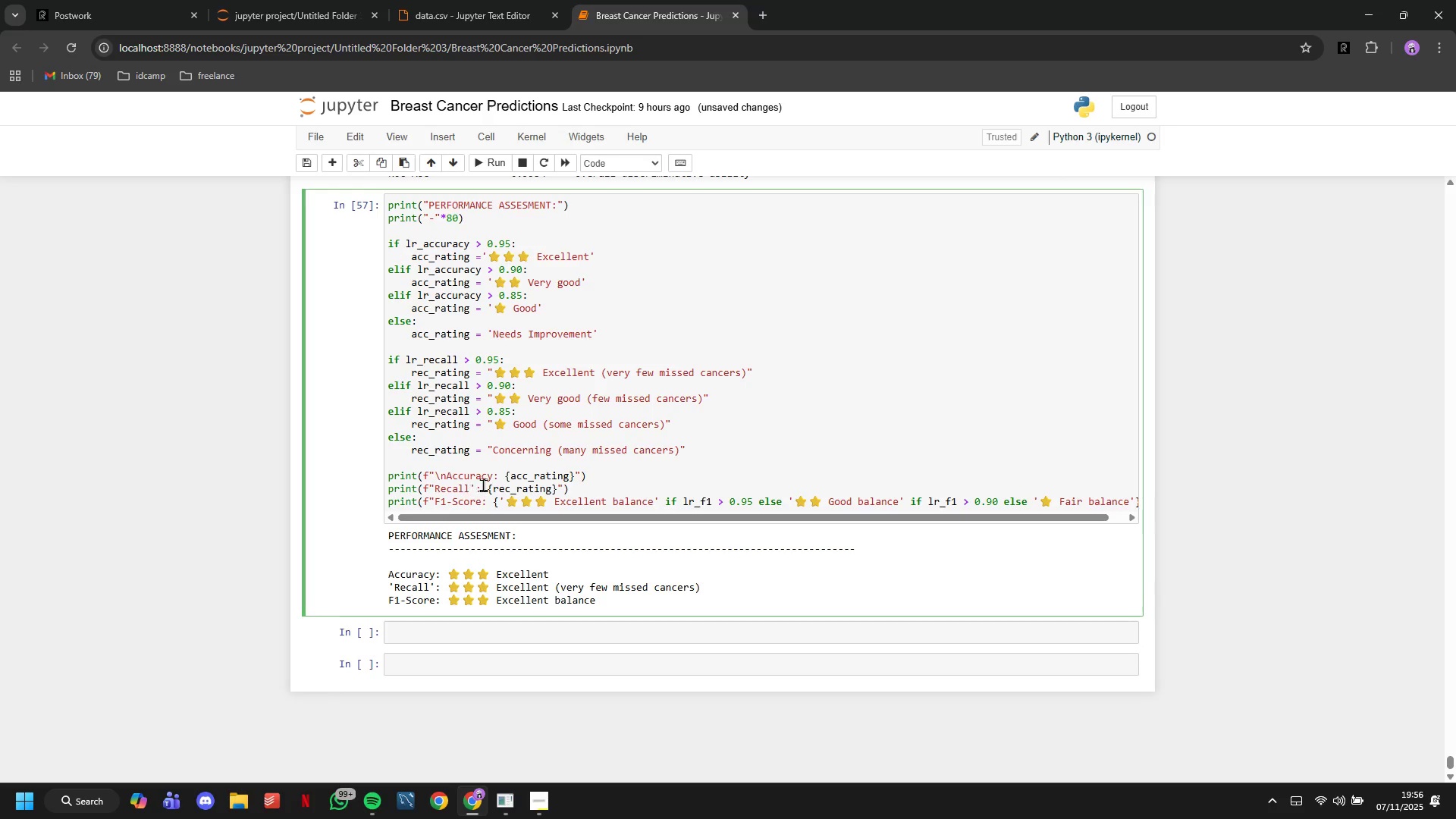 
left_click([483, 485])
 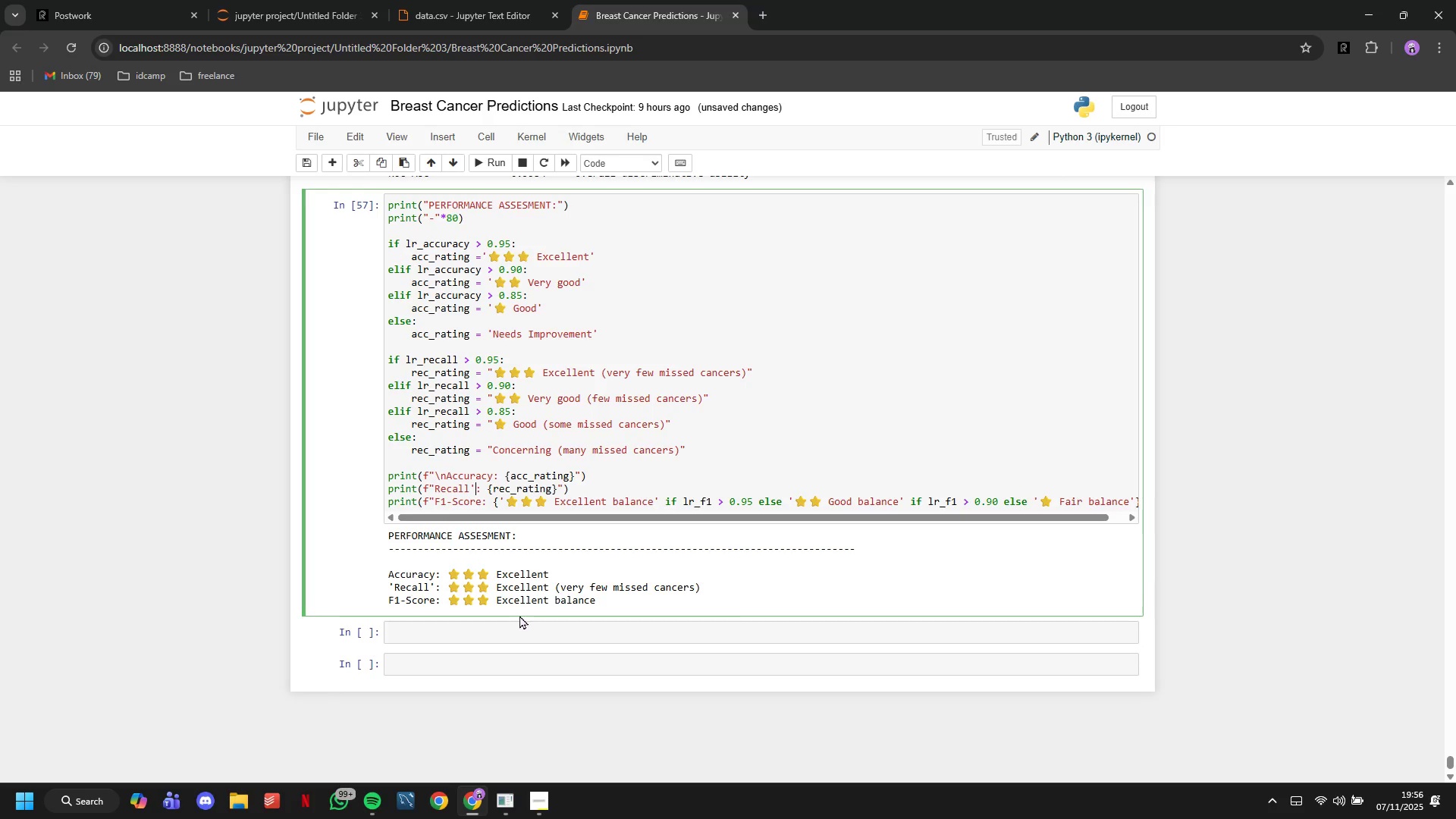 
key(ArrowLeft)
 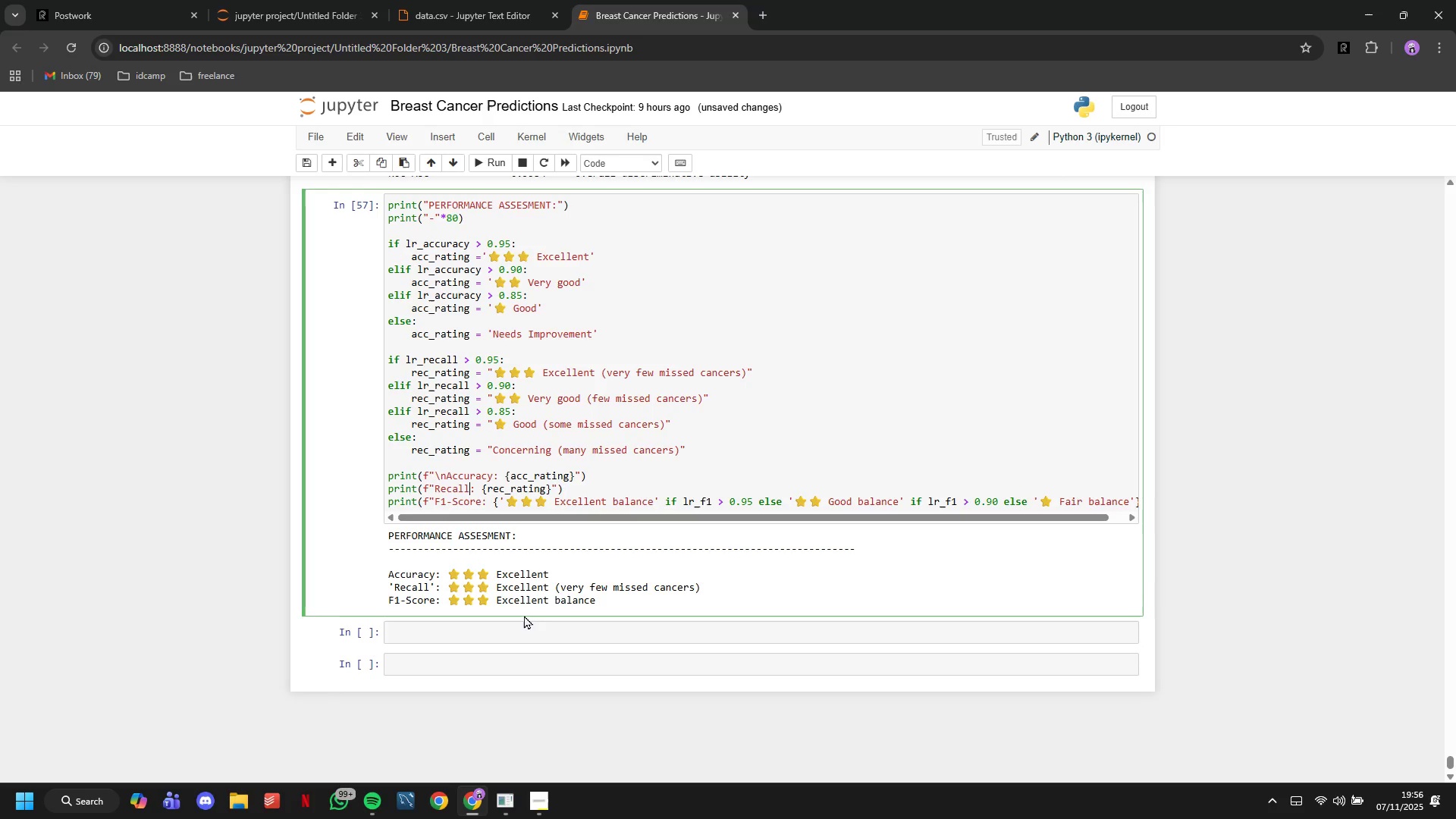 
key(Backspace)
 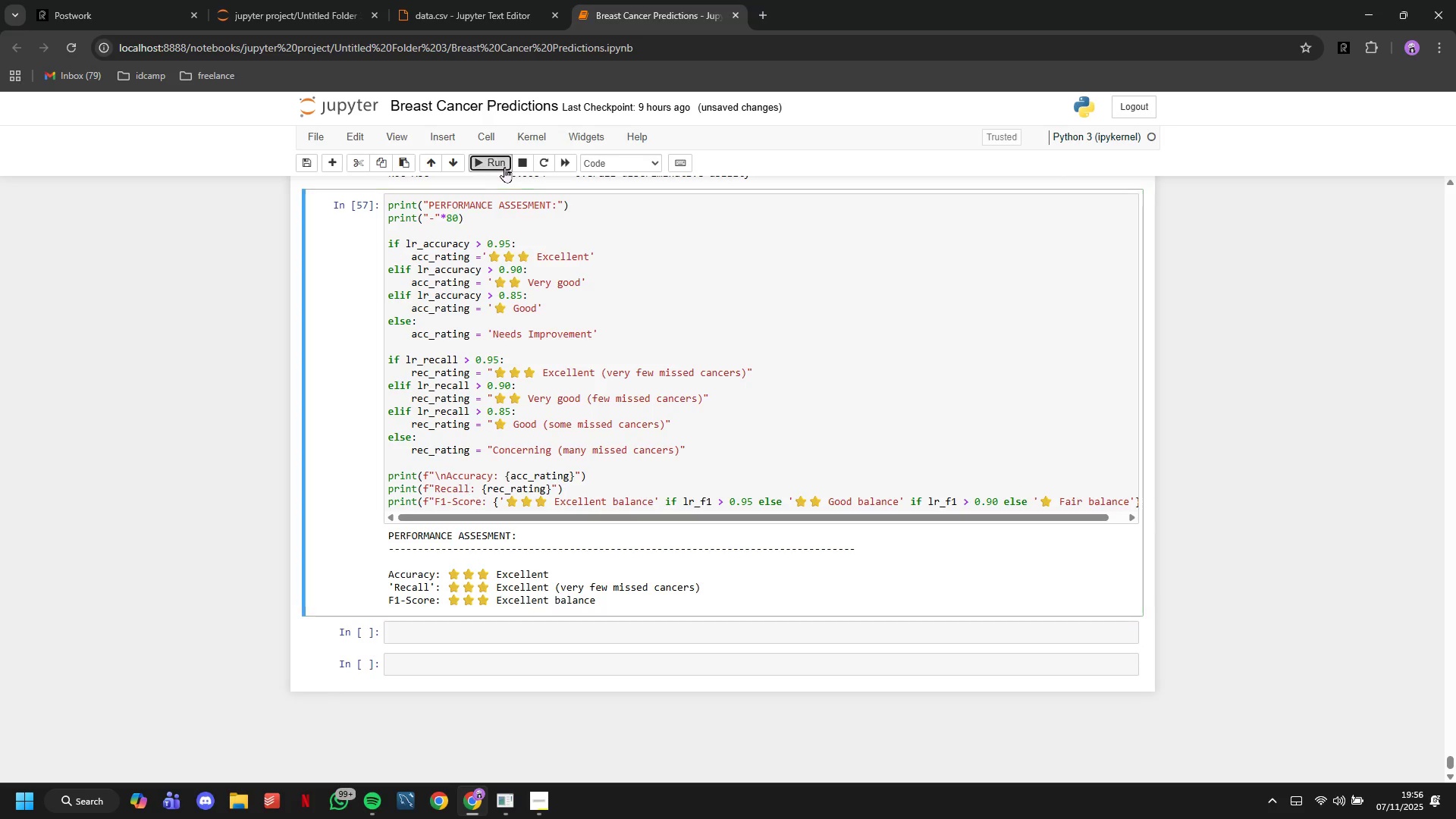 
left_click([504, 167])
 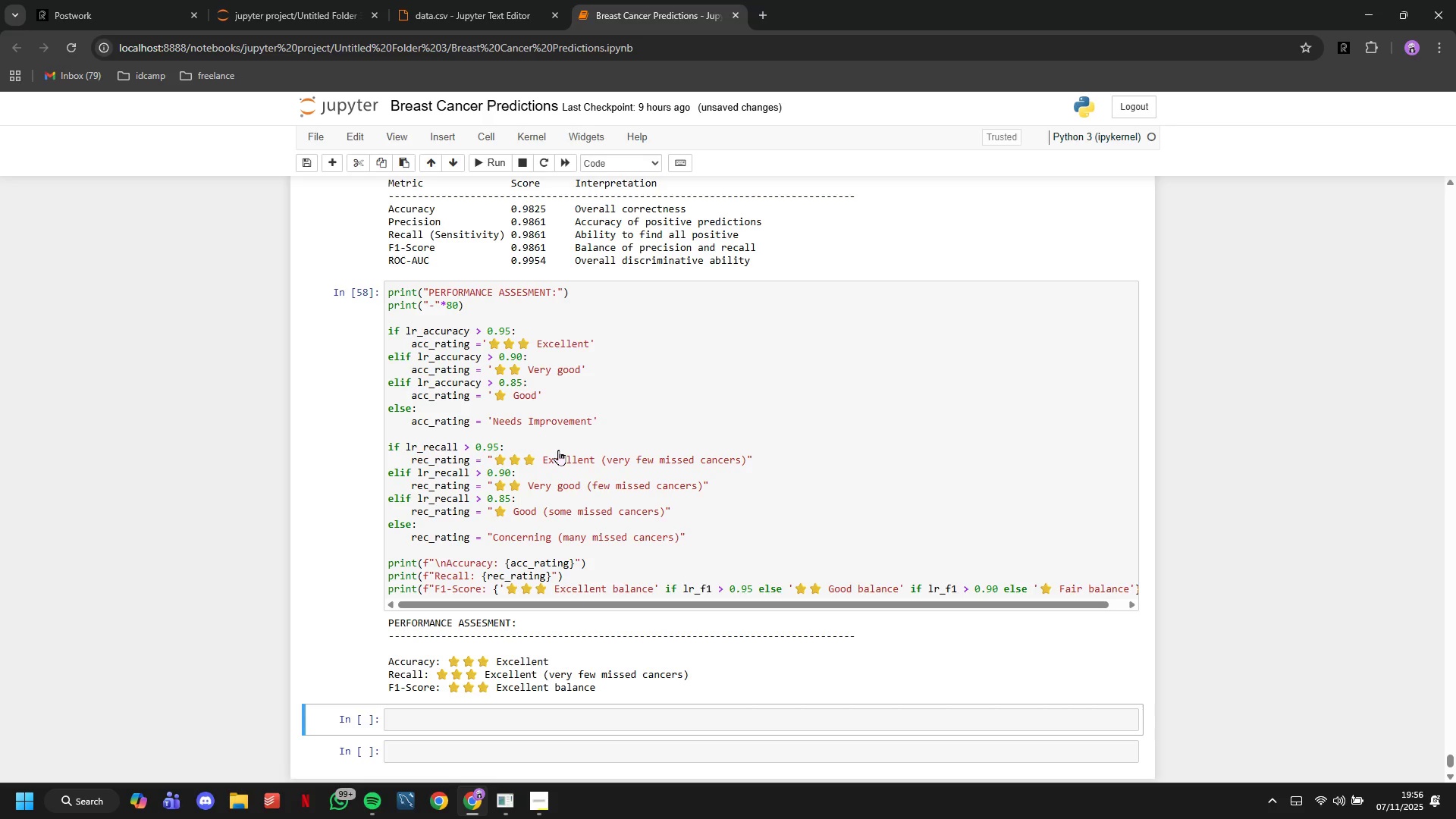 
scroll: coordinate [558, 450], scroll_direction: down, amount: 5.0
 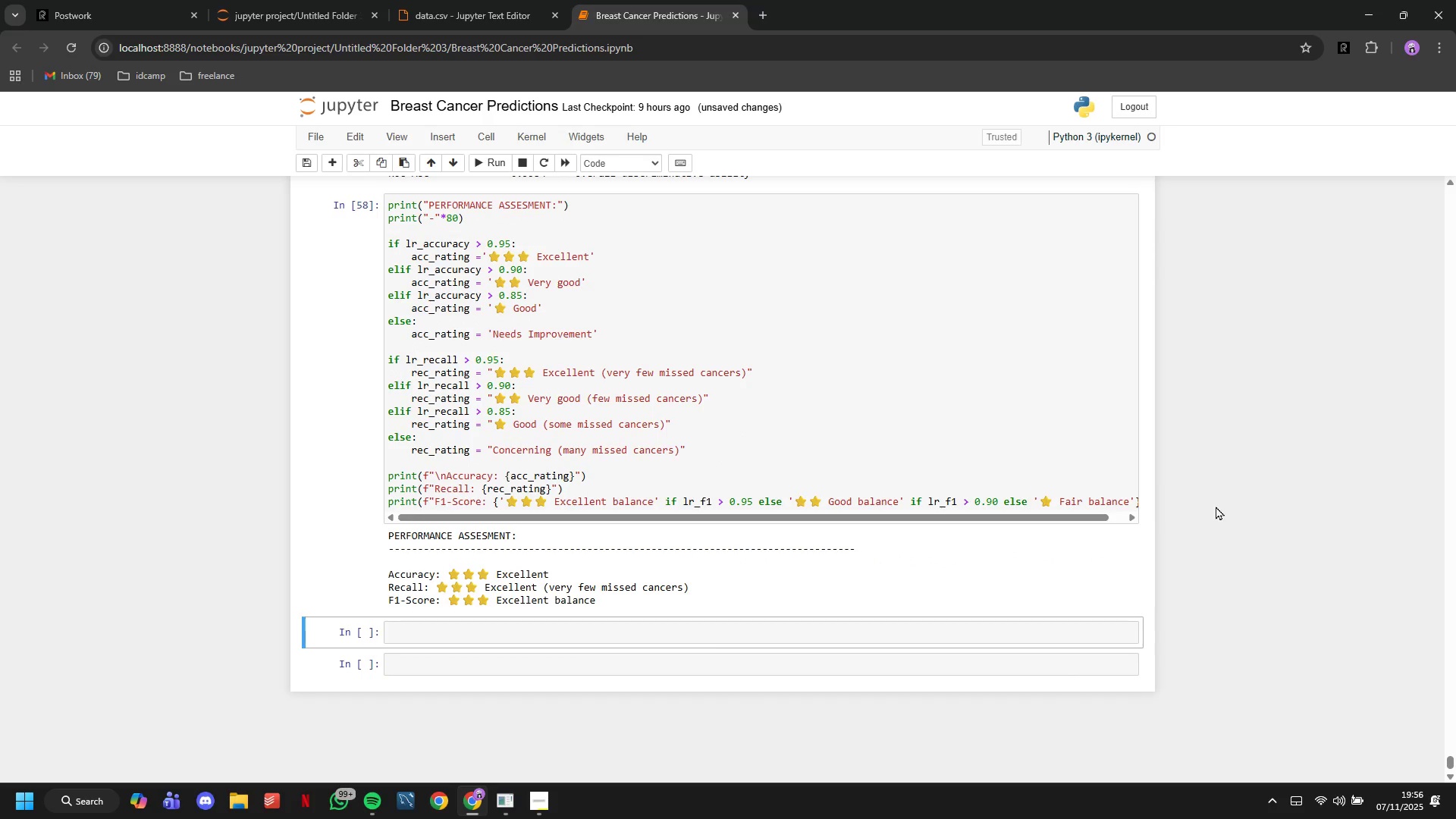 
left_click([1059, 492])
 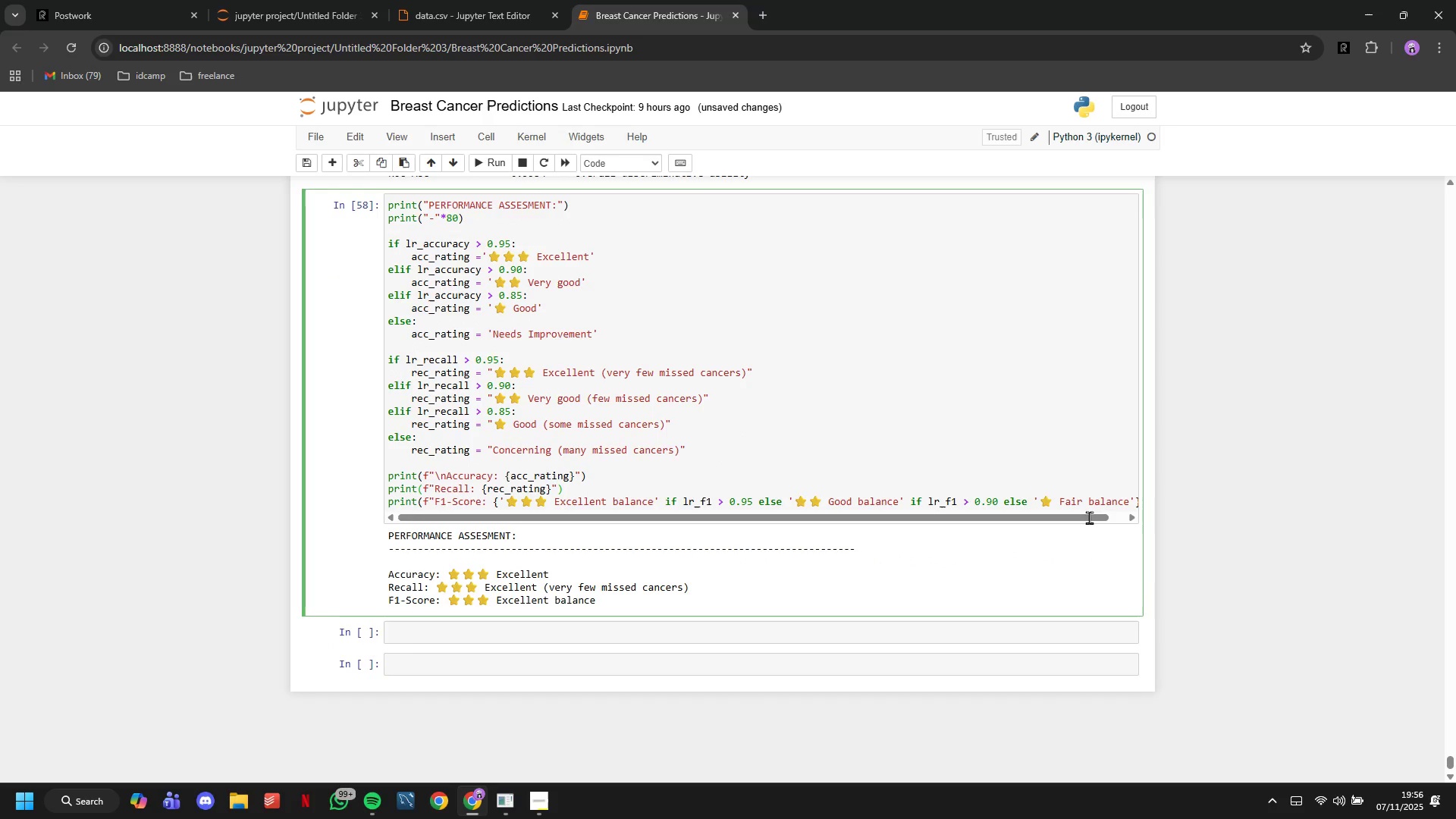 
left_click([1081, 506])
 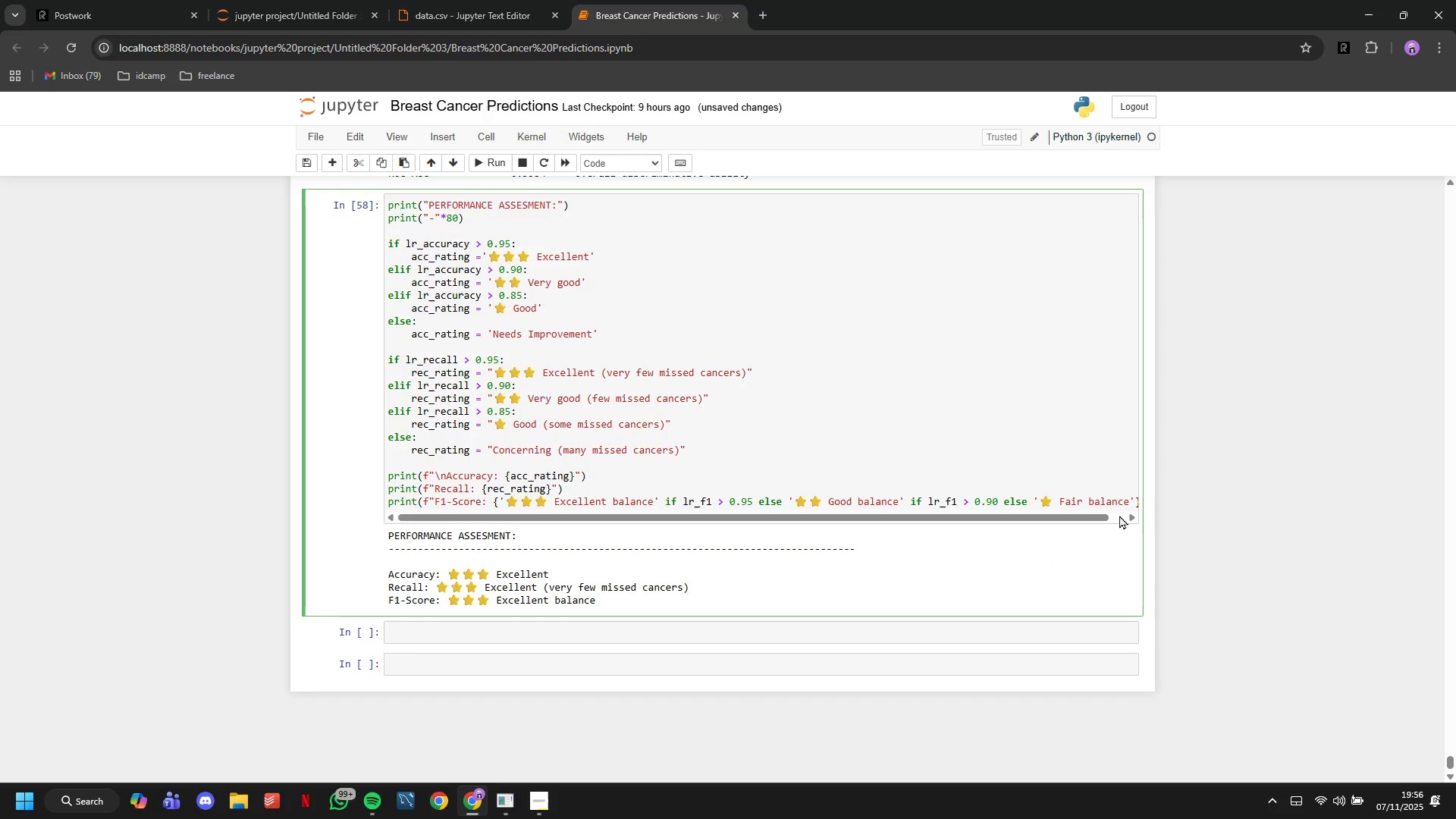 
hold_key(key=ArrowRight, duration=1.52)
 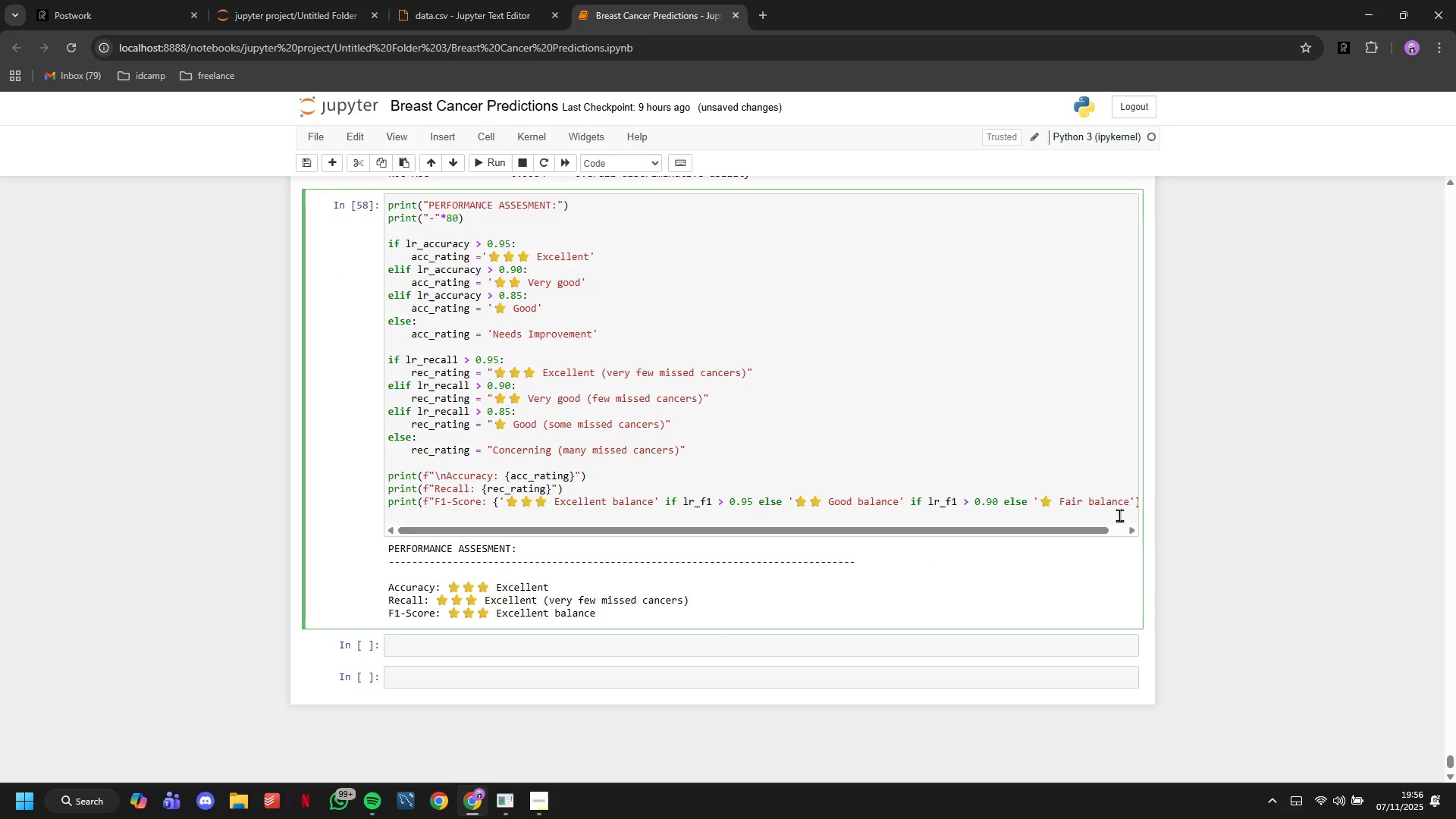 
key(ArrowRight)
 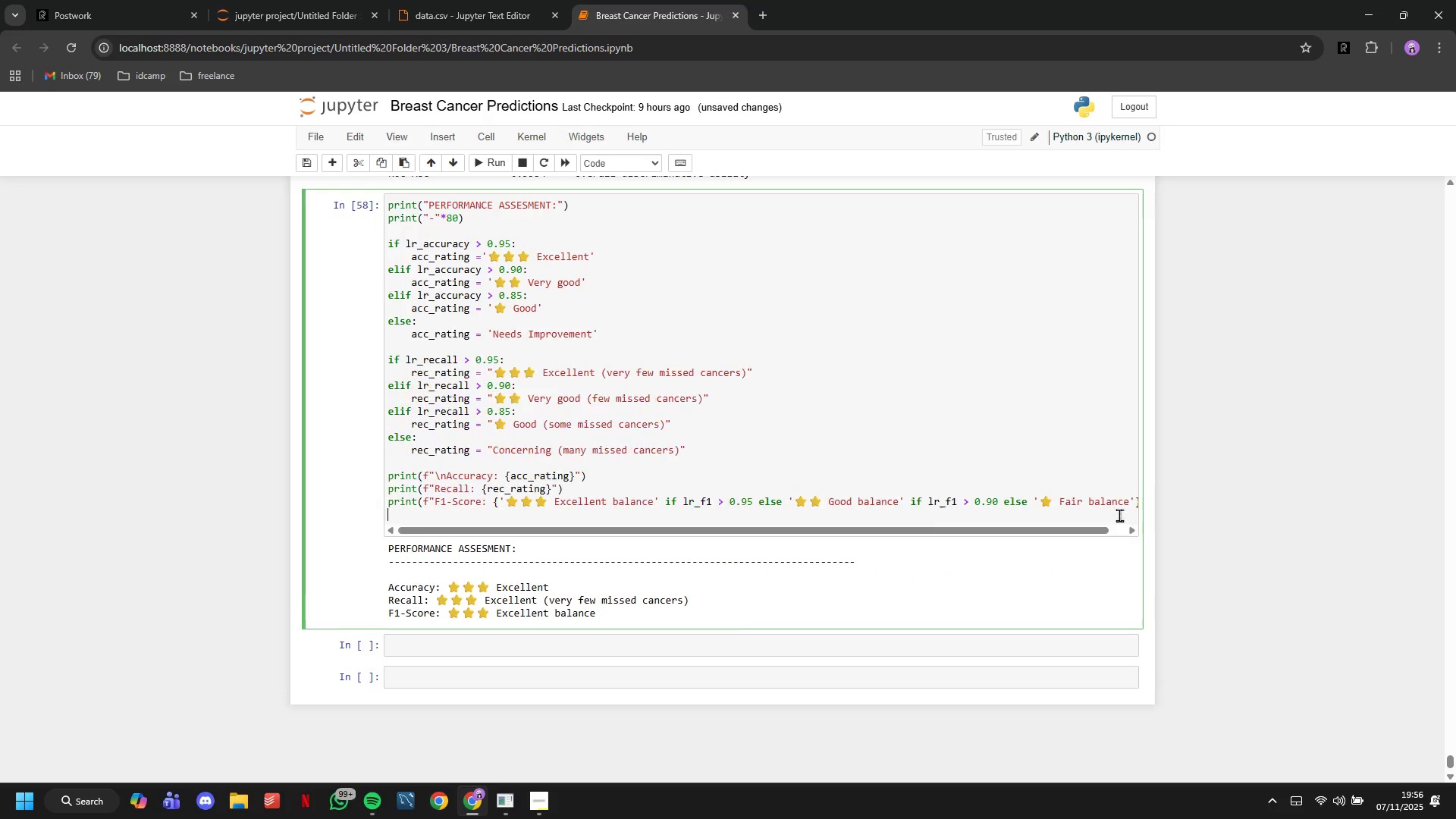 
key(ArrowRight)
 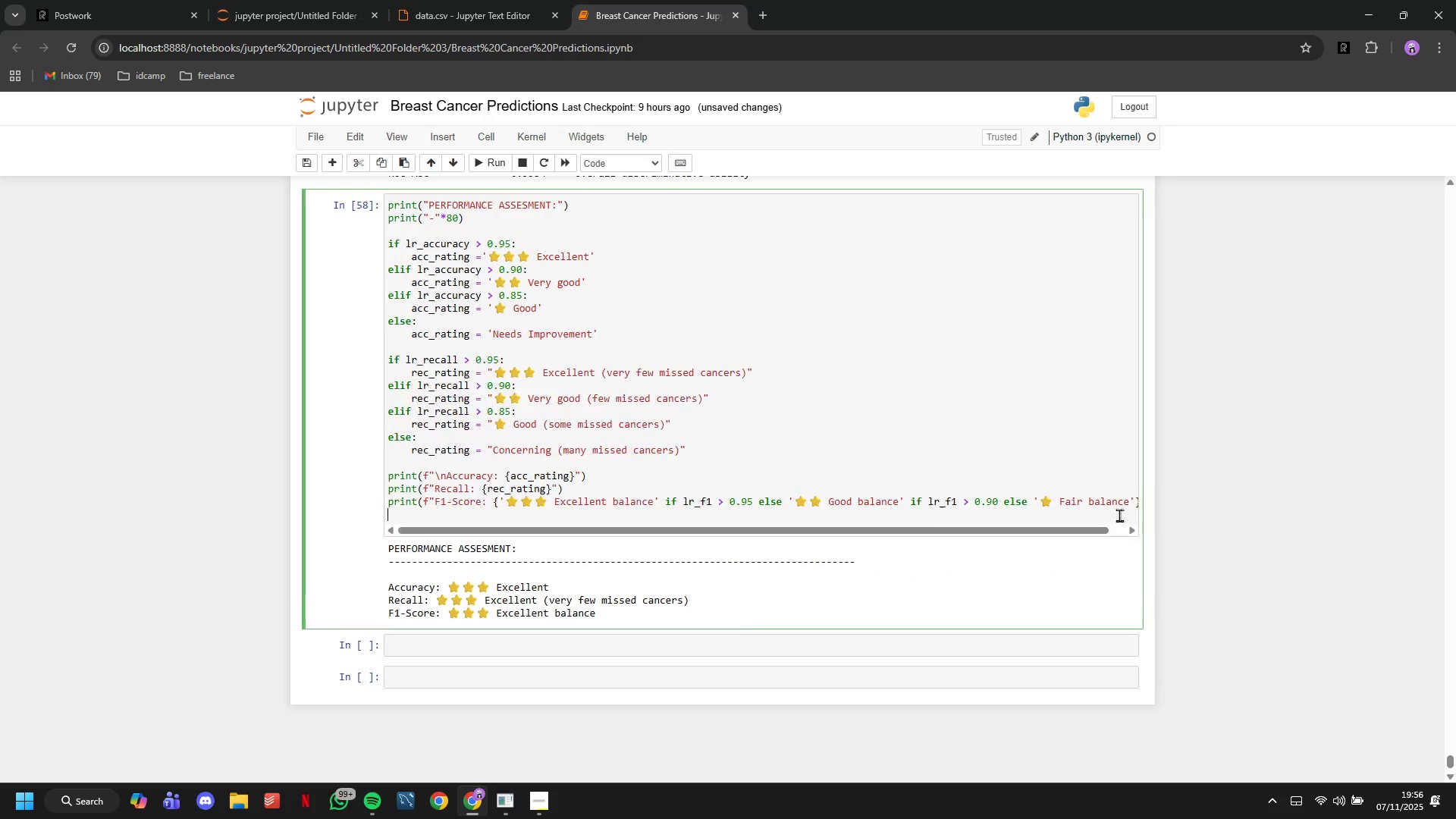 
key(ArrowRight)
 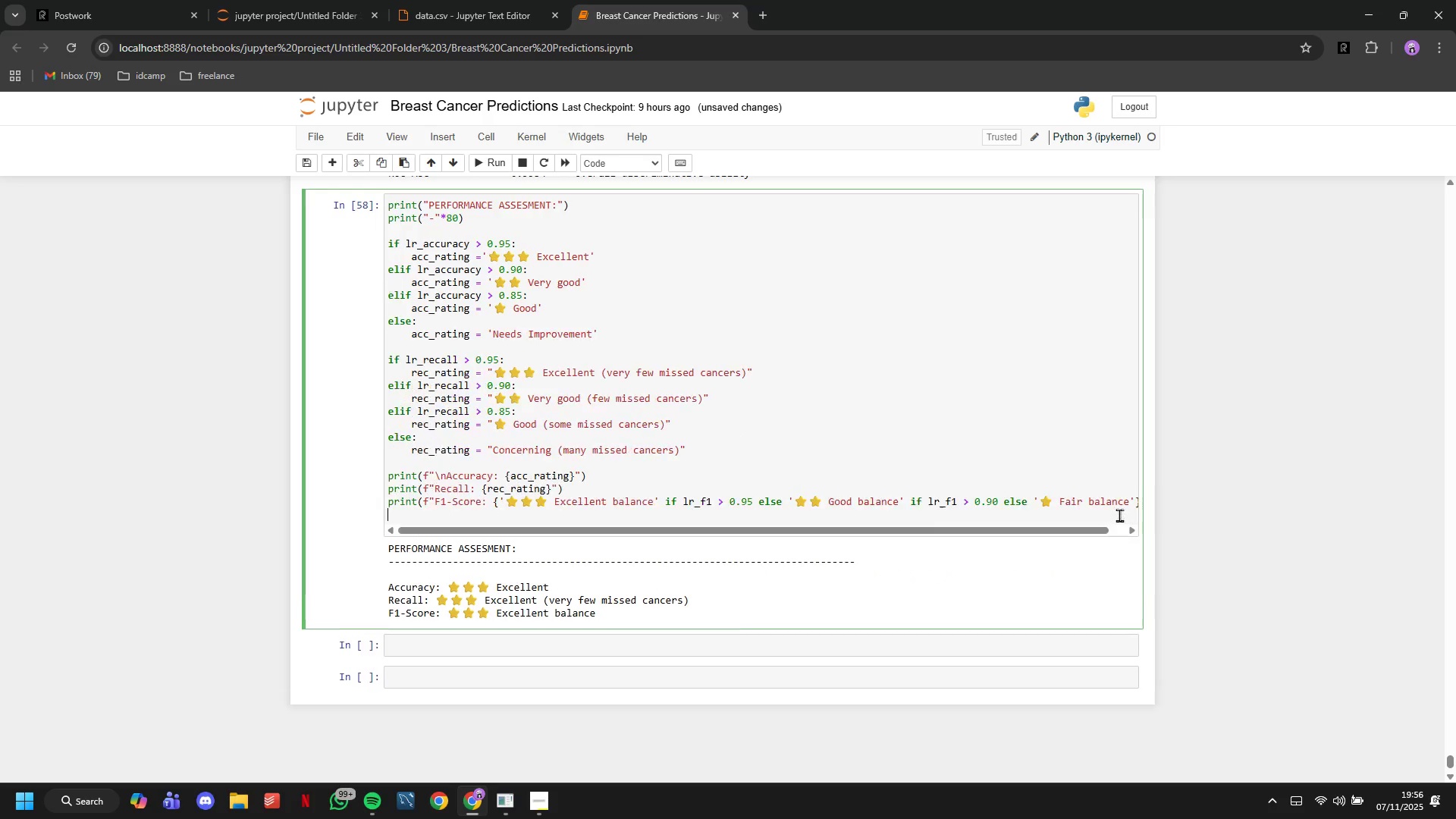 
key(ArrowRight)
 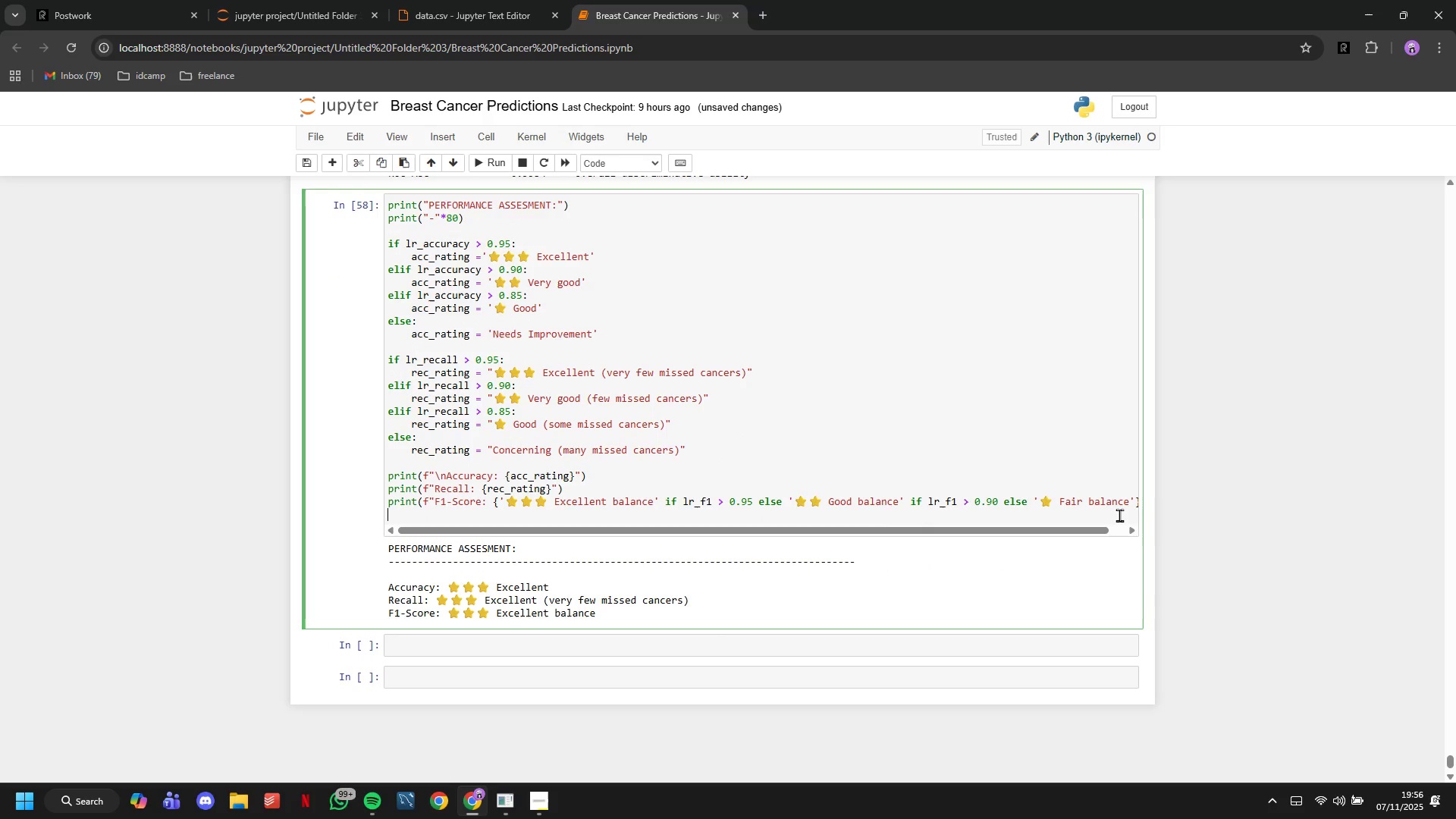 
key(ArrowRight)
 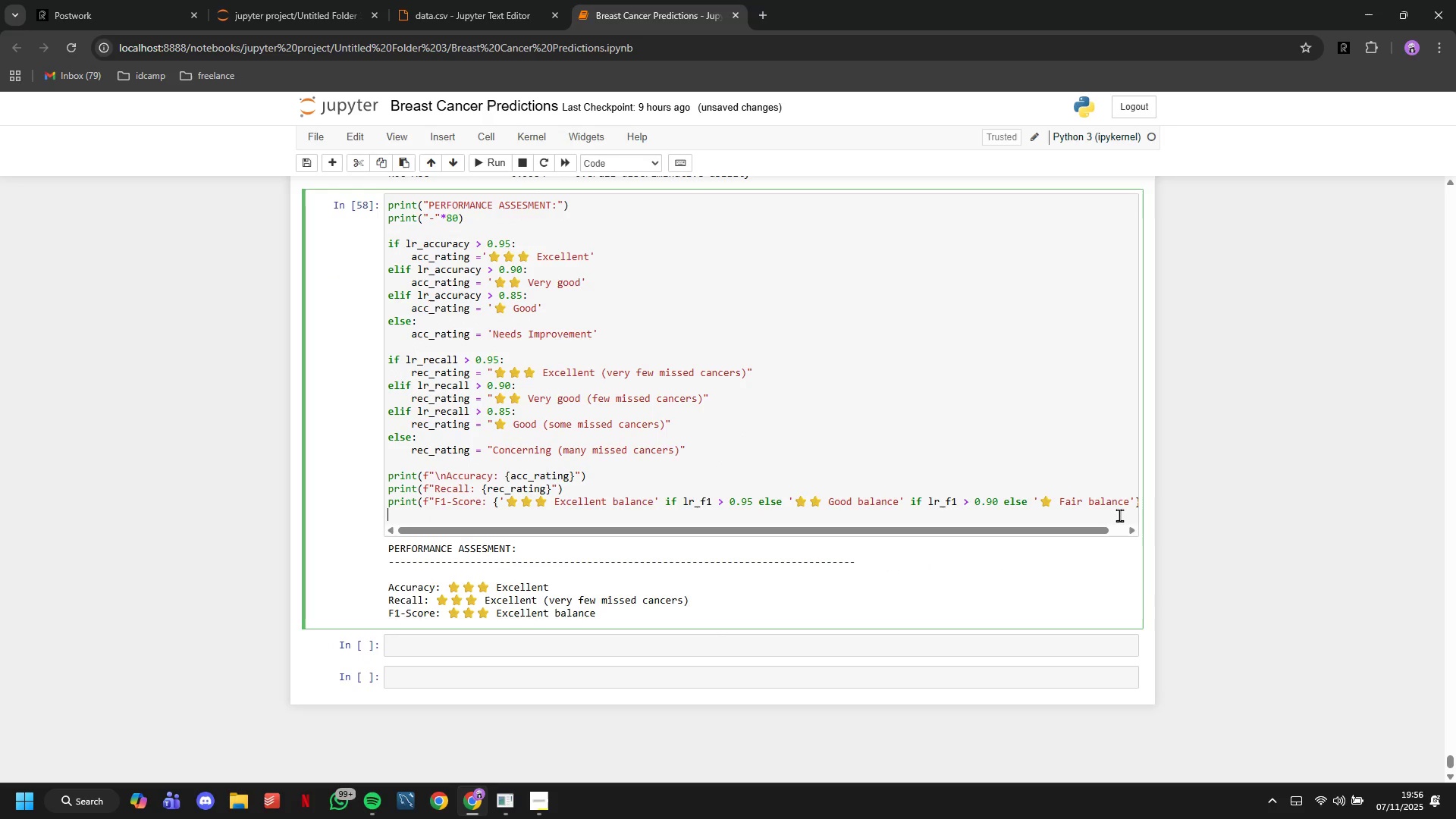 
key(Enter)
 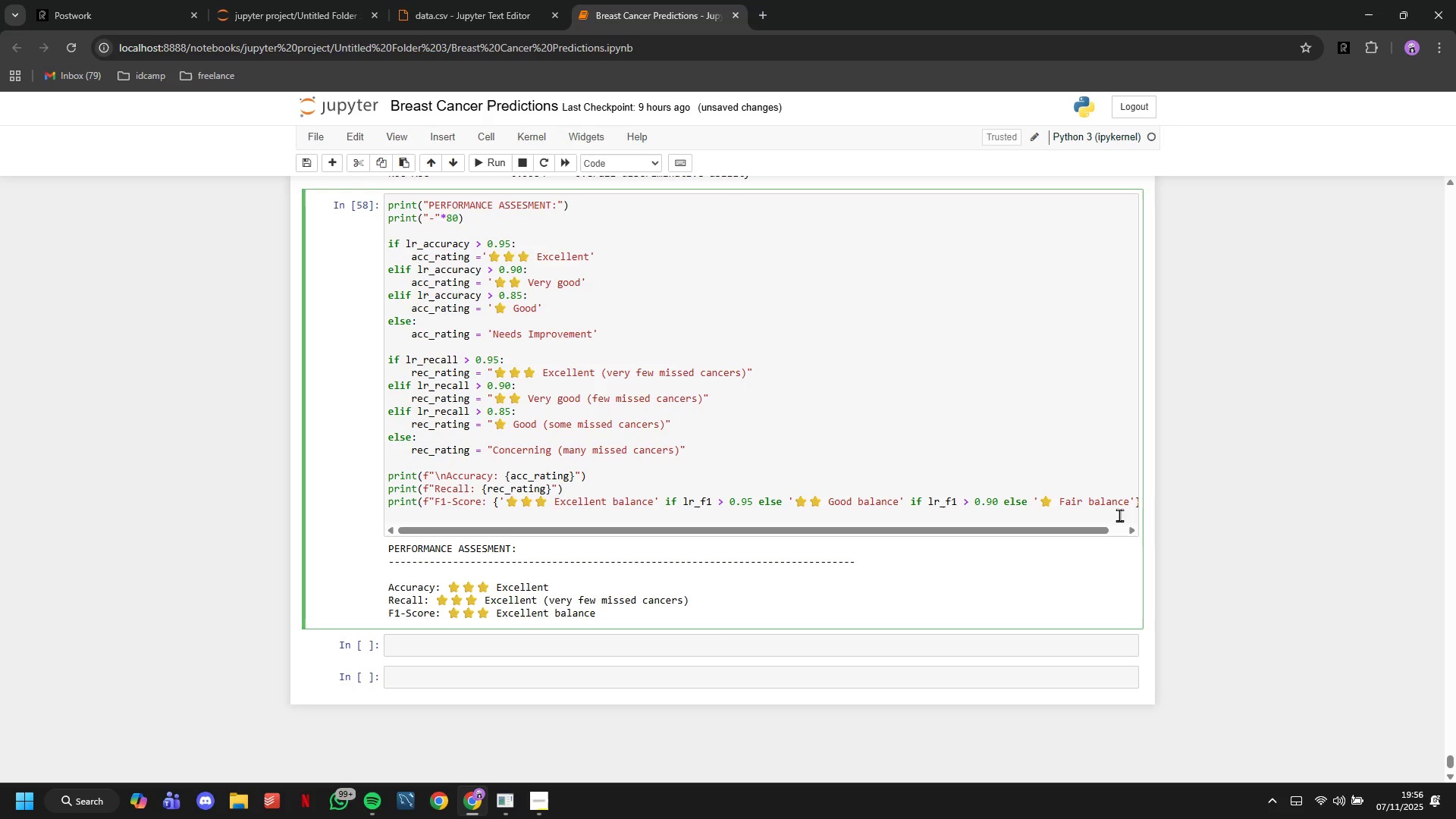 
wait(8.28)
 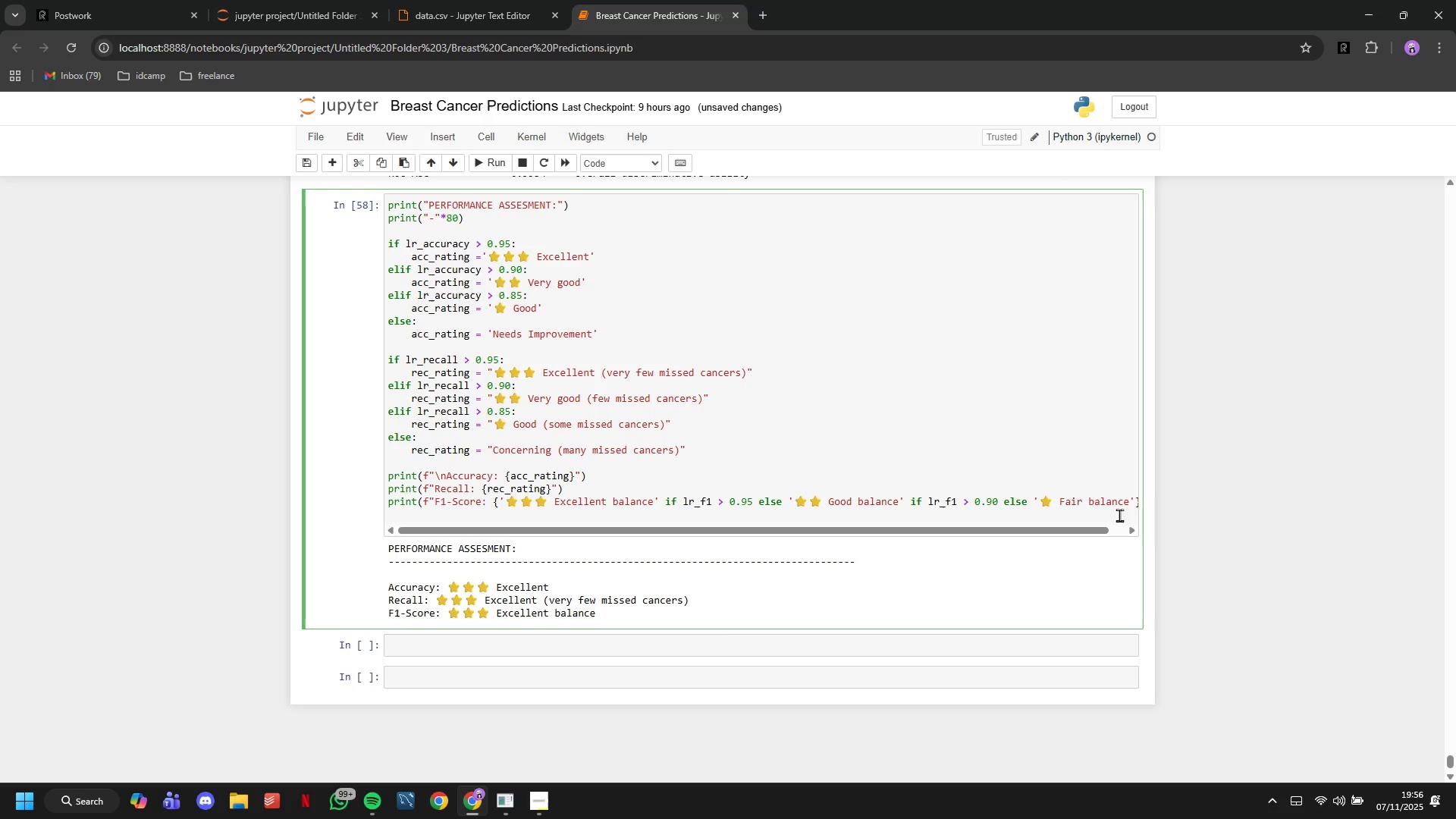 
type(print)
 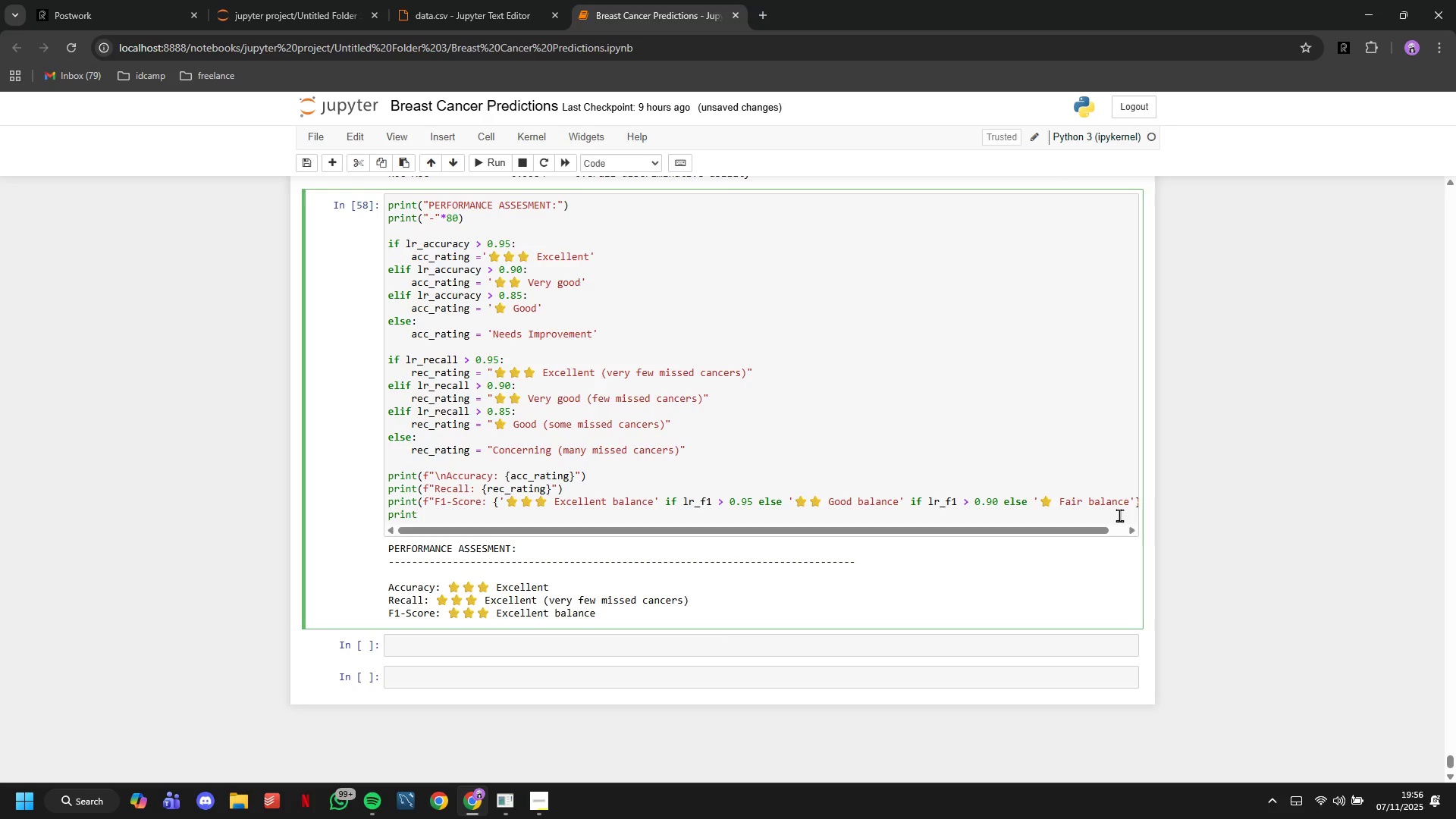 
wait(8.31)
 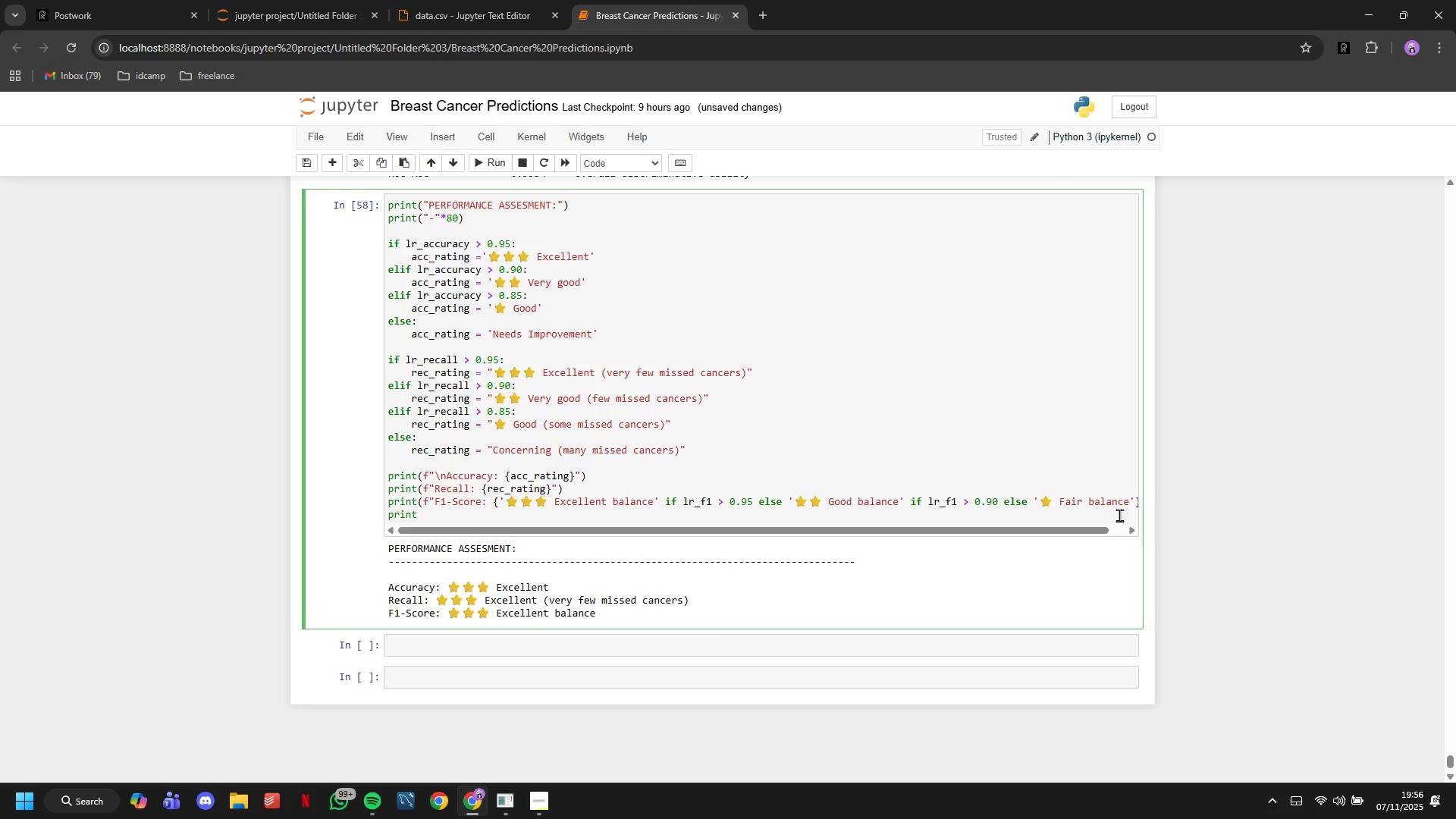 
type((f)
 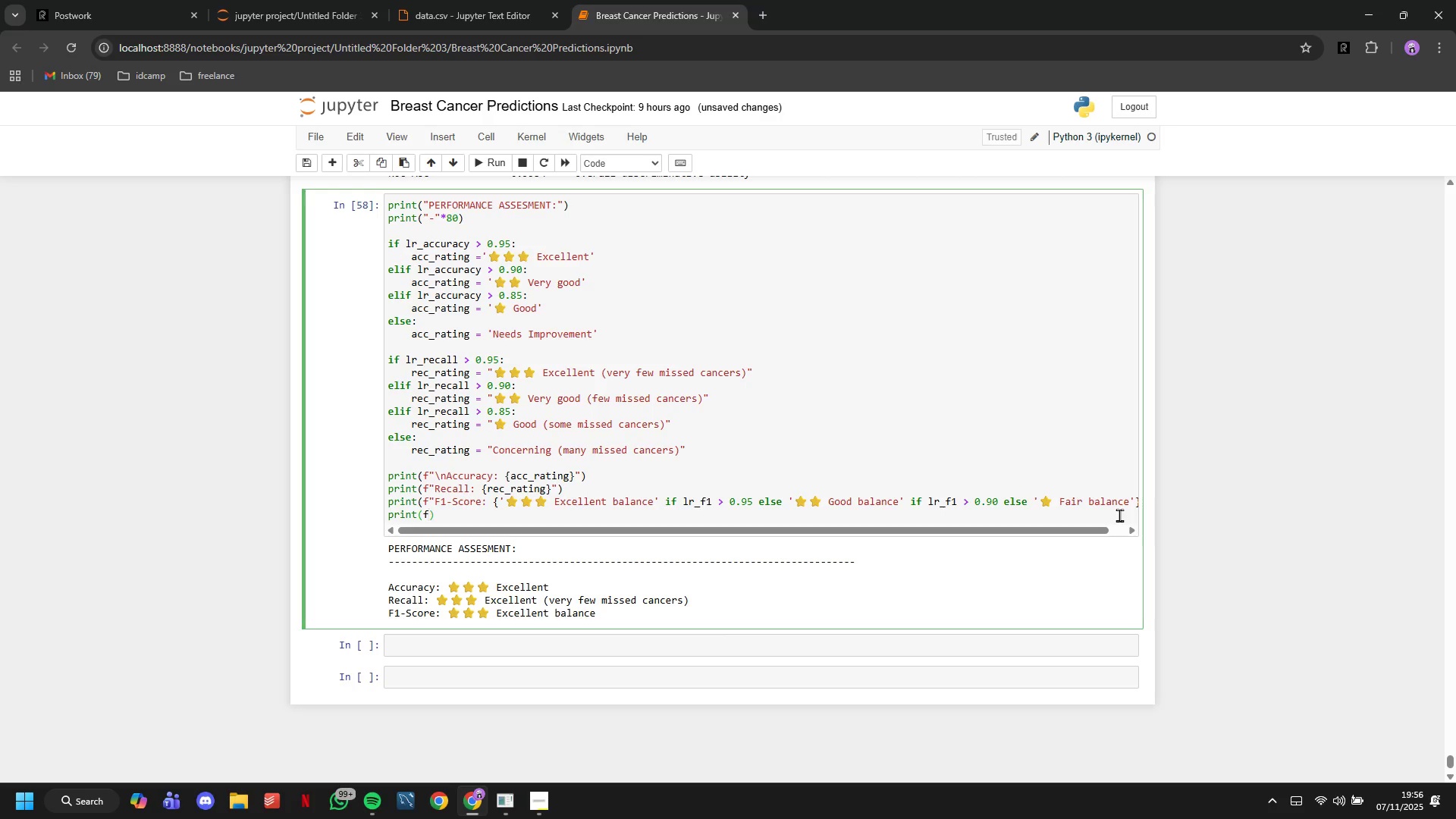 
hold_key(key=ShiftLeft, duration=0.89)
 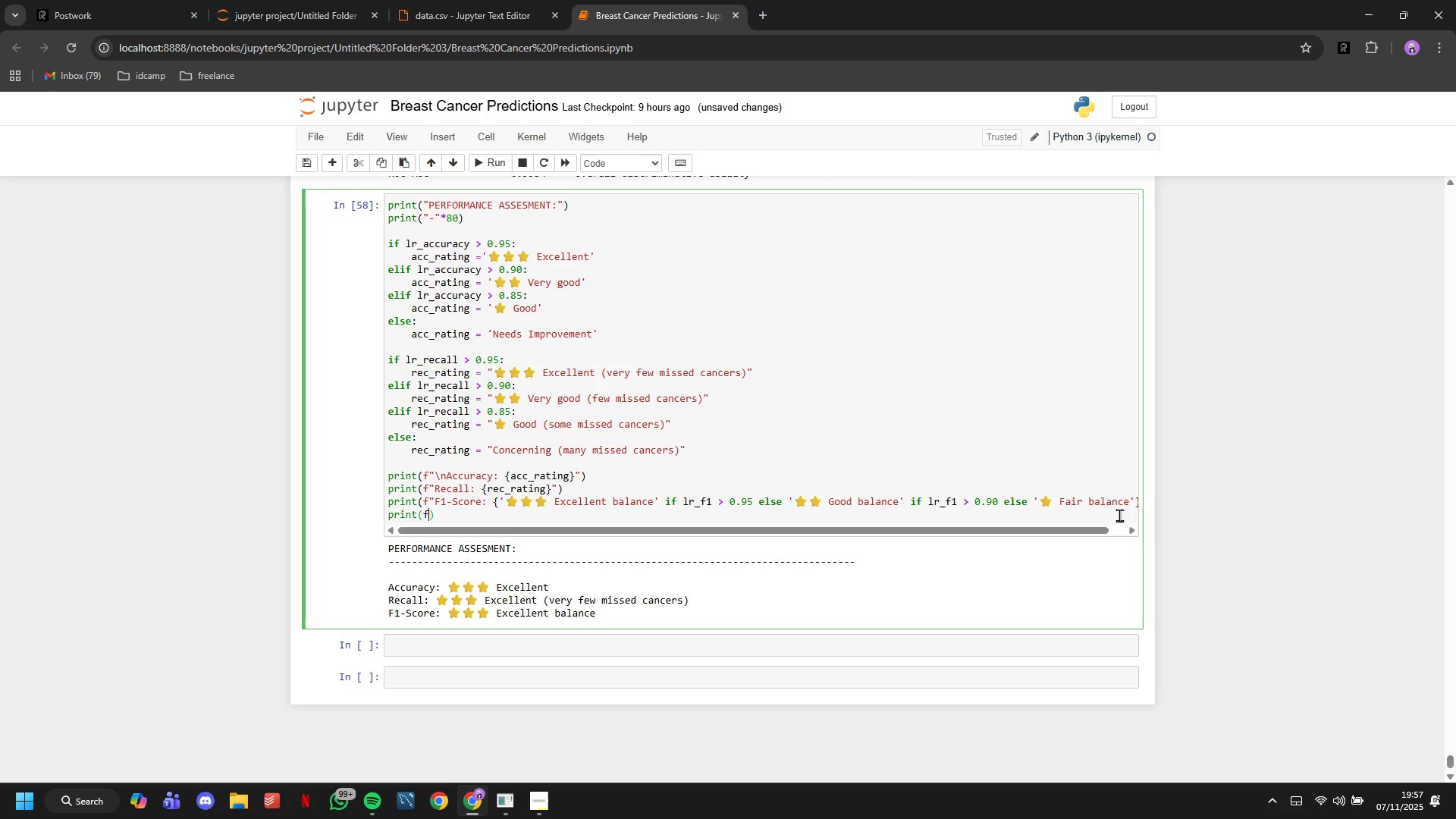 
key(Shift+Quote)
 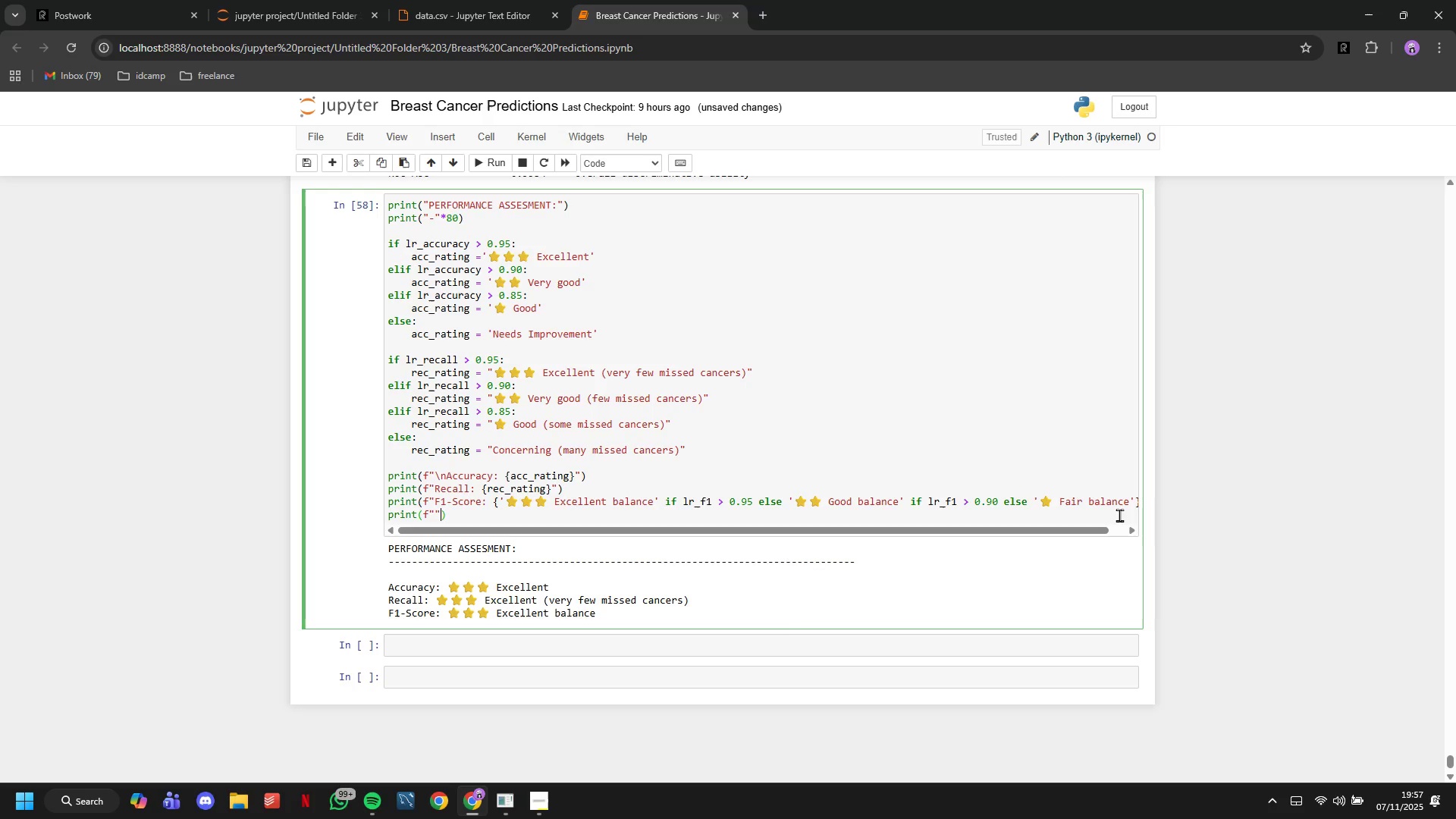 
key(Shift+Quote)
 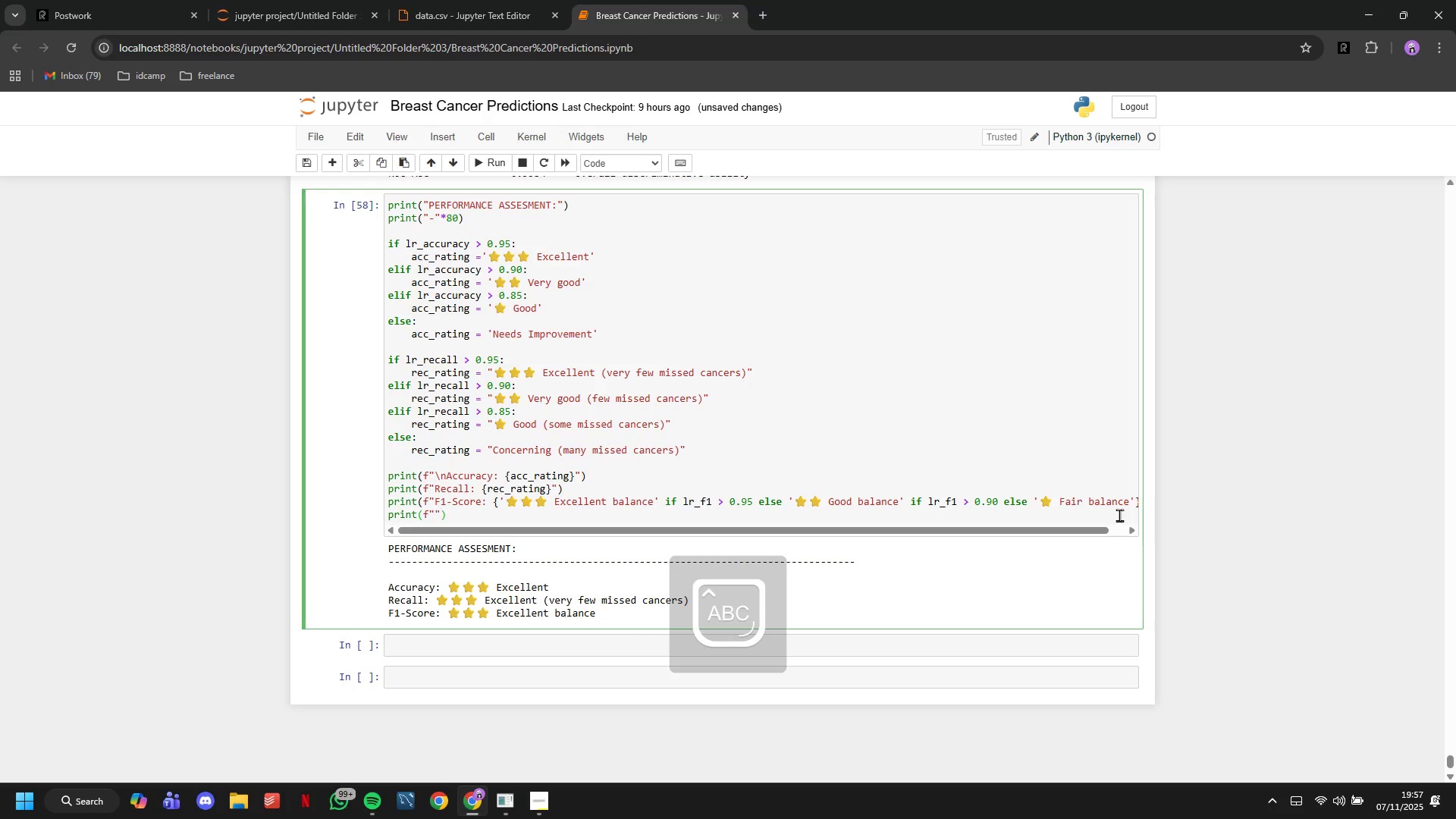 
key(CapsLock)
 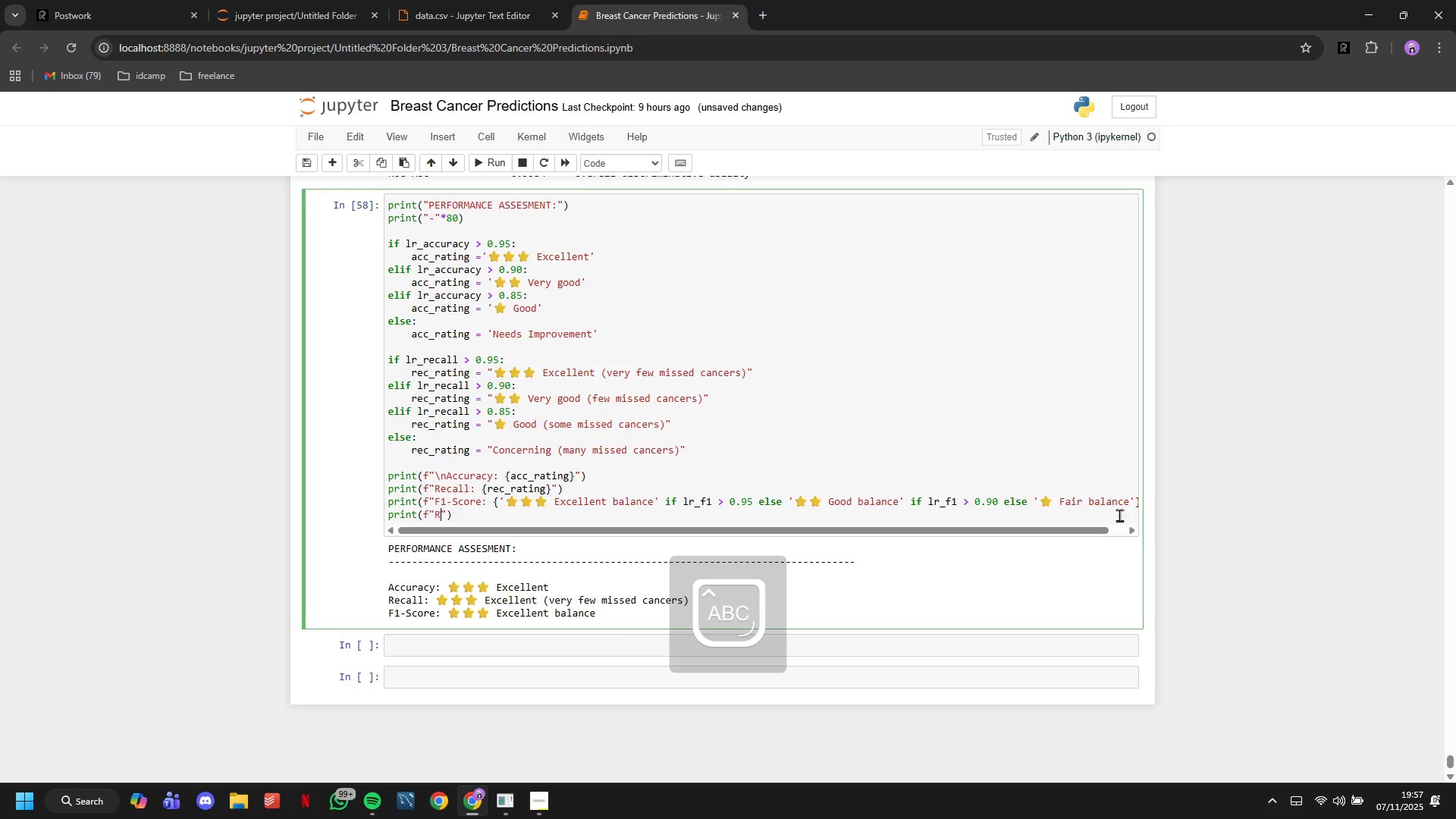 
key(ArrowLeft)
 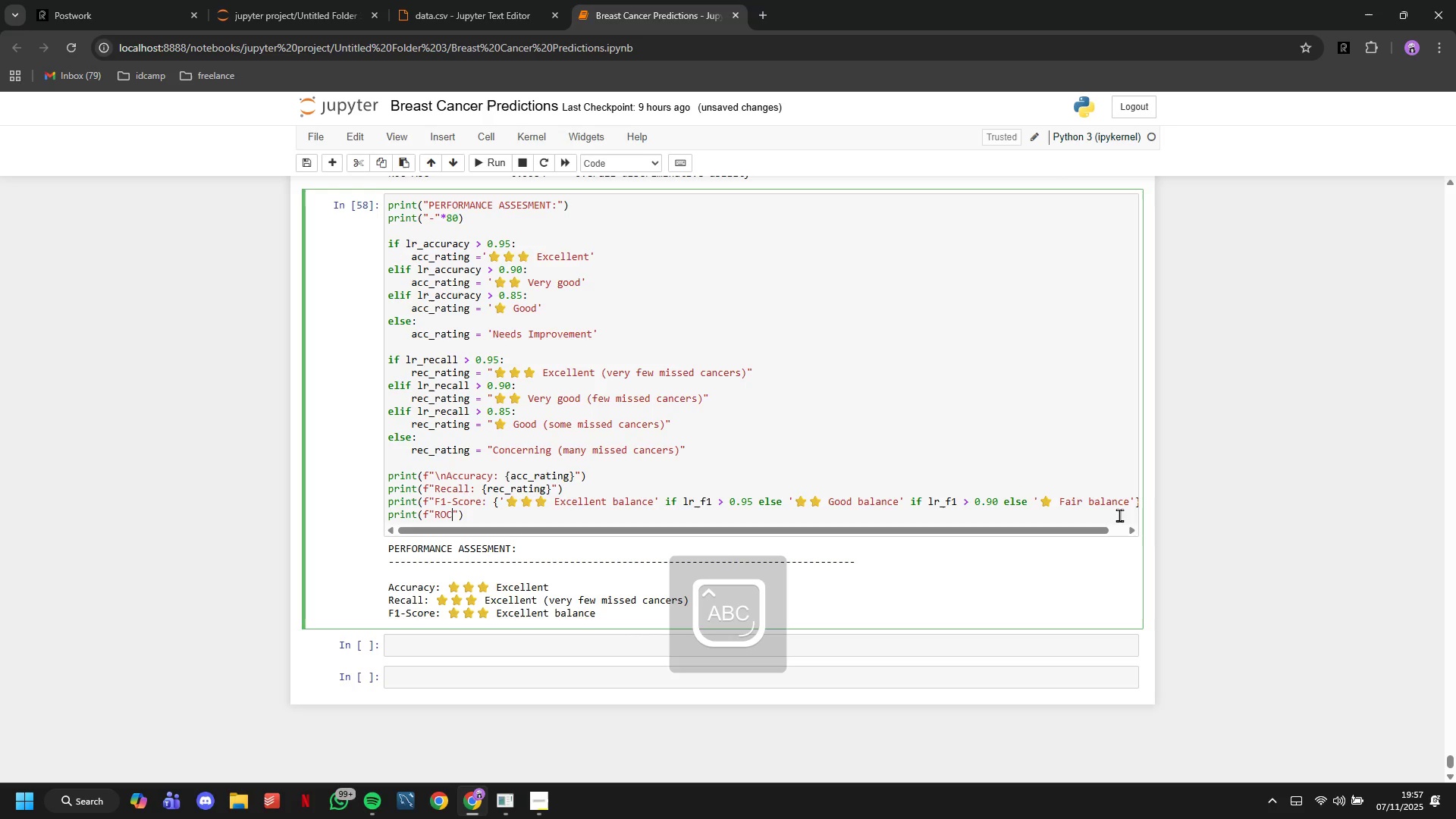 
type(ROC-)
 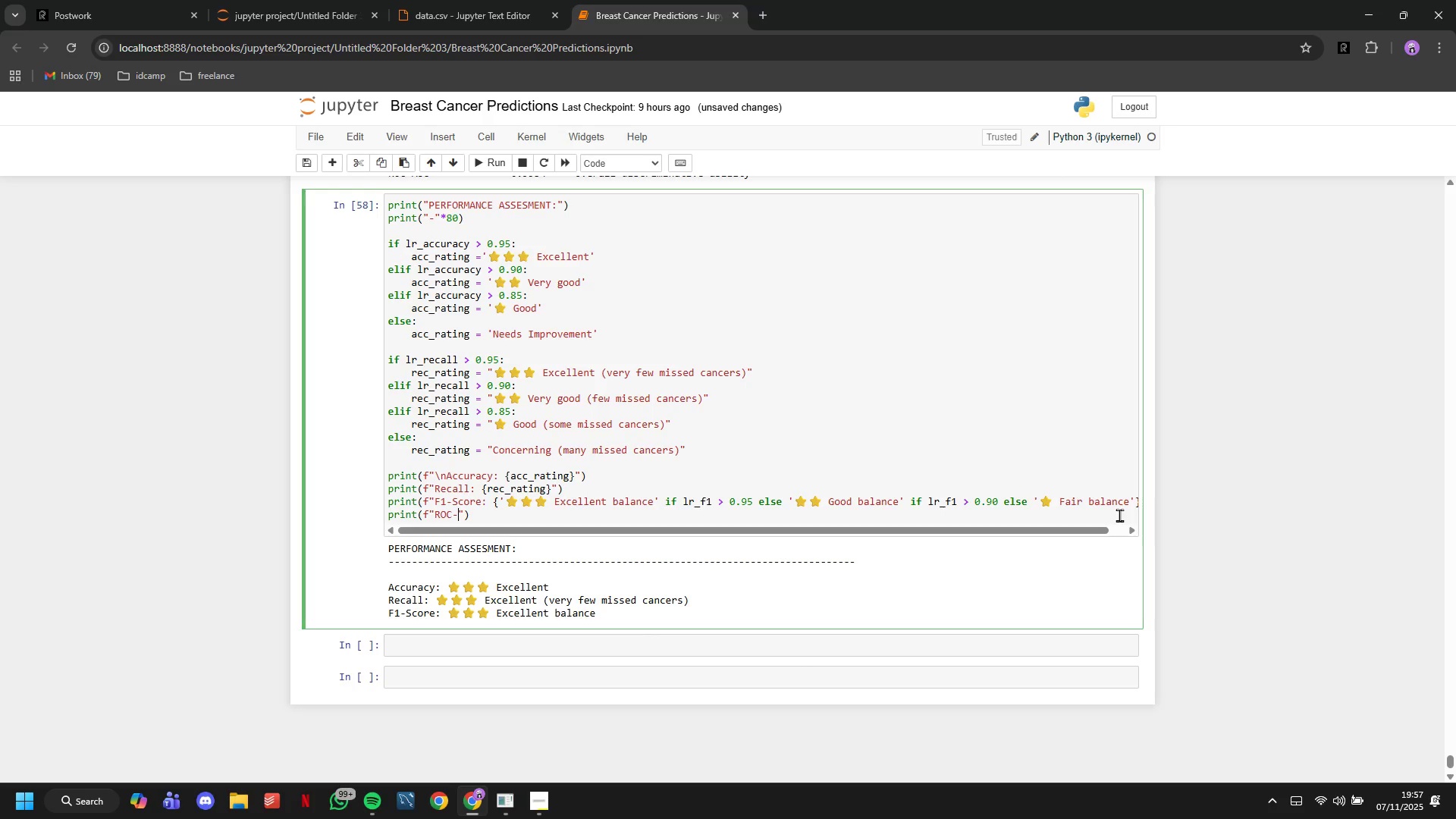 
type(AUC)
 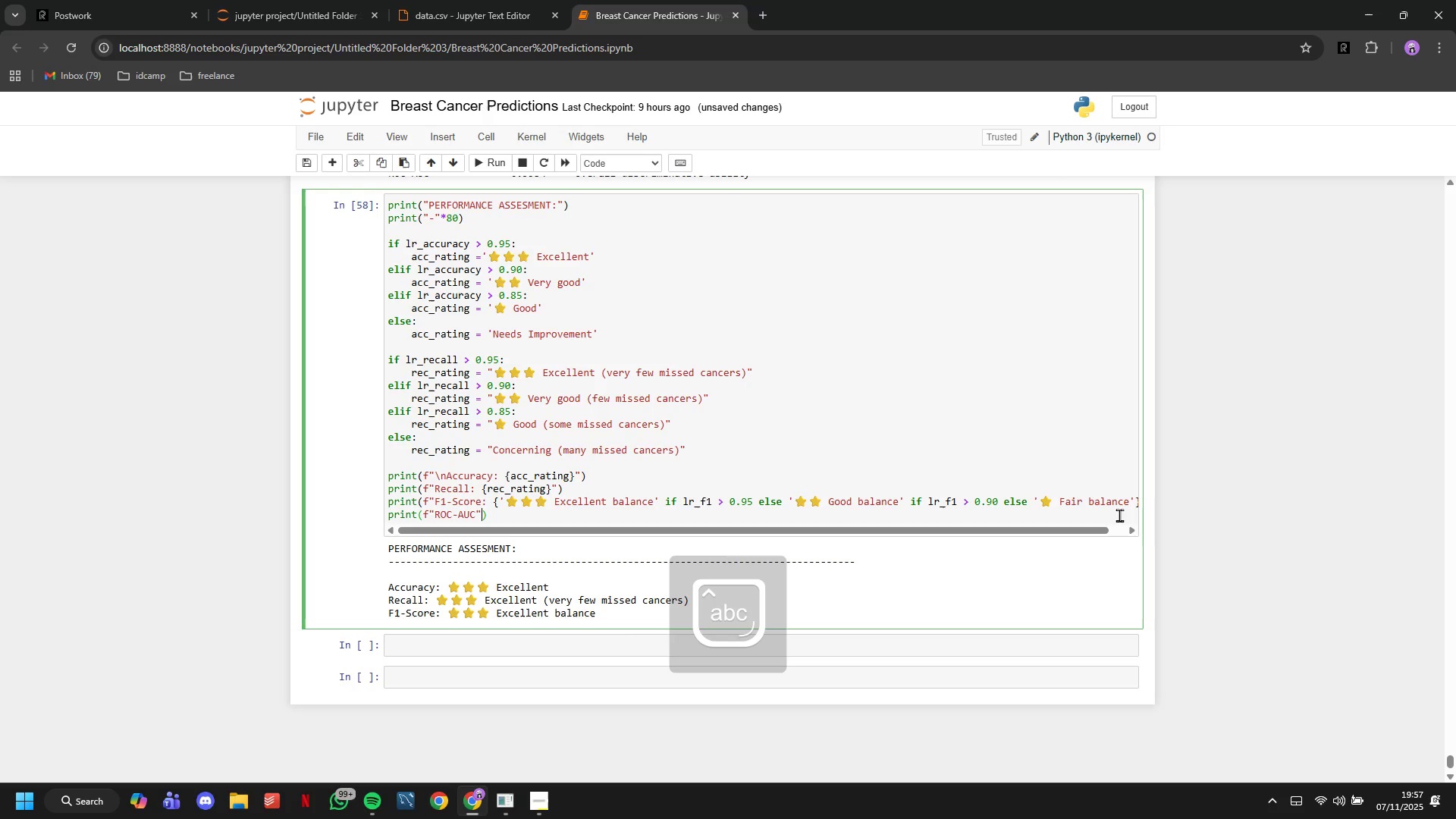 
key(ArrowRight)
 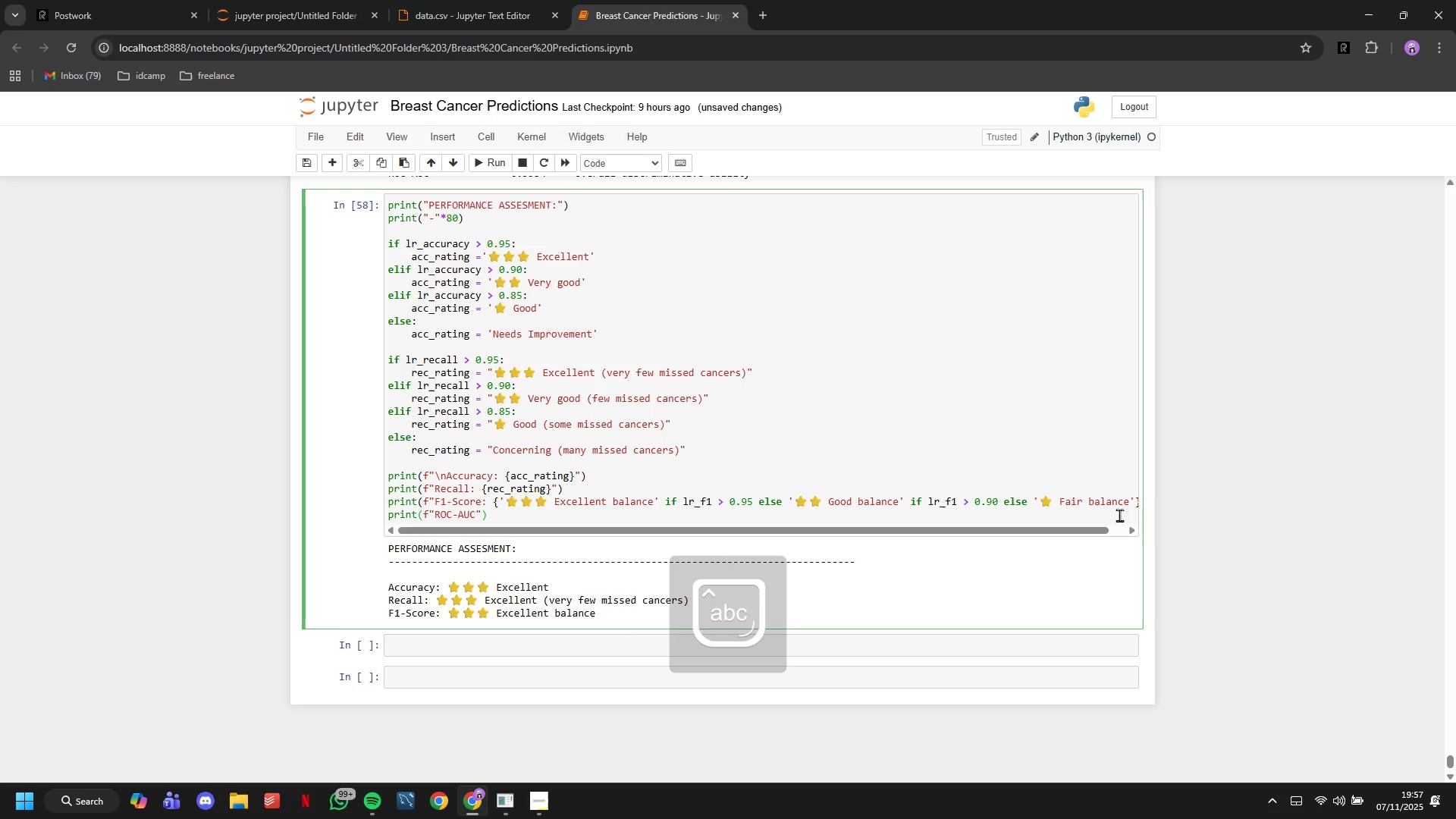 
key(ArrowLeft)
 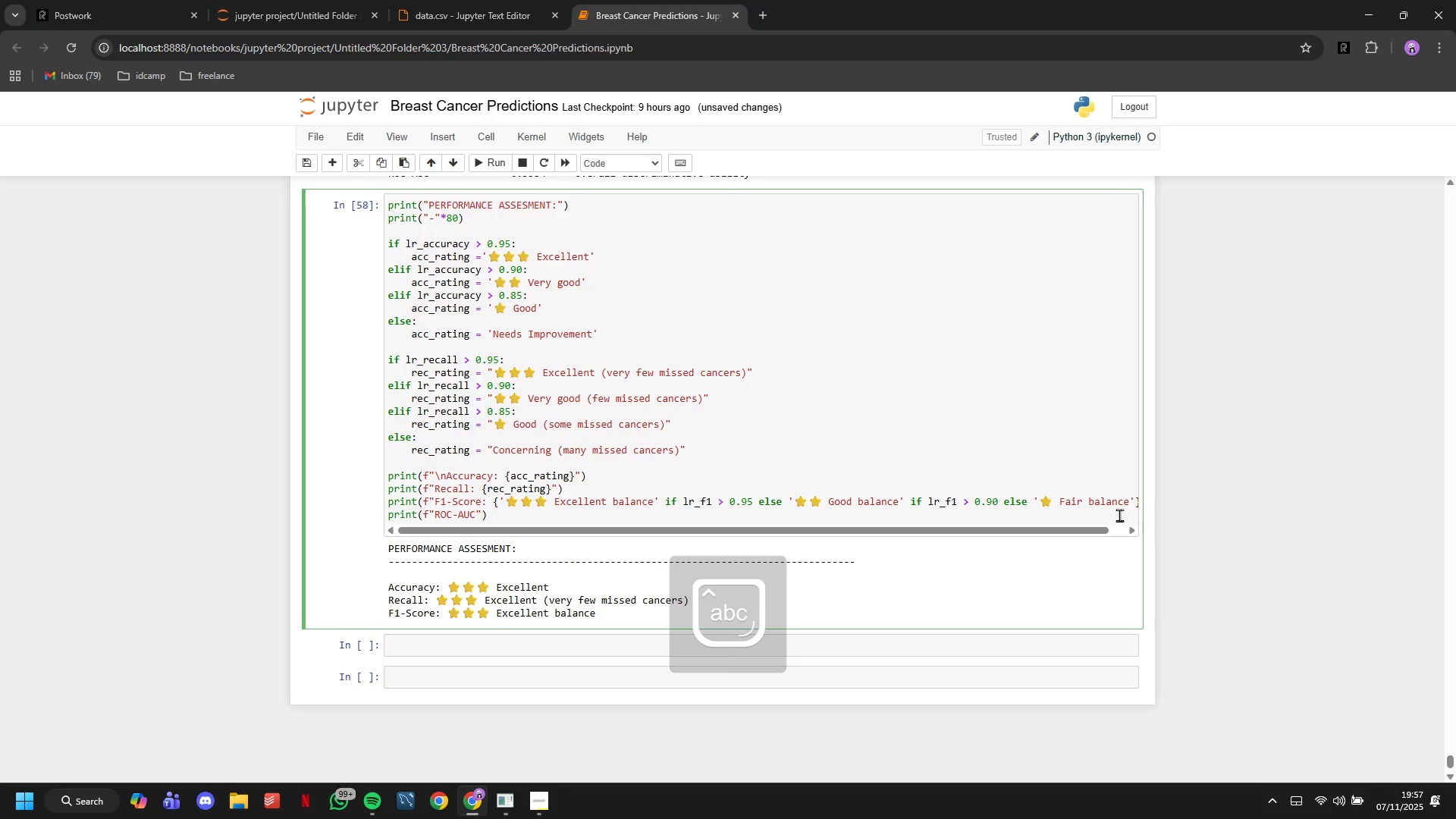 
key(Shift+Semicolon)
 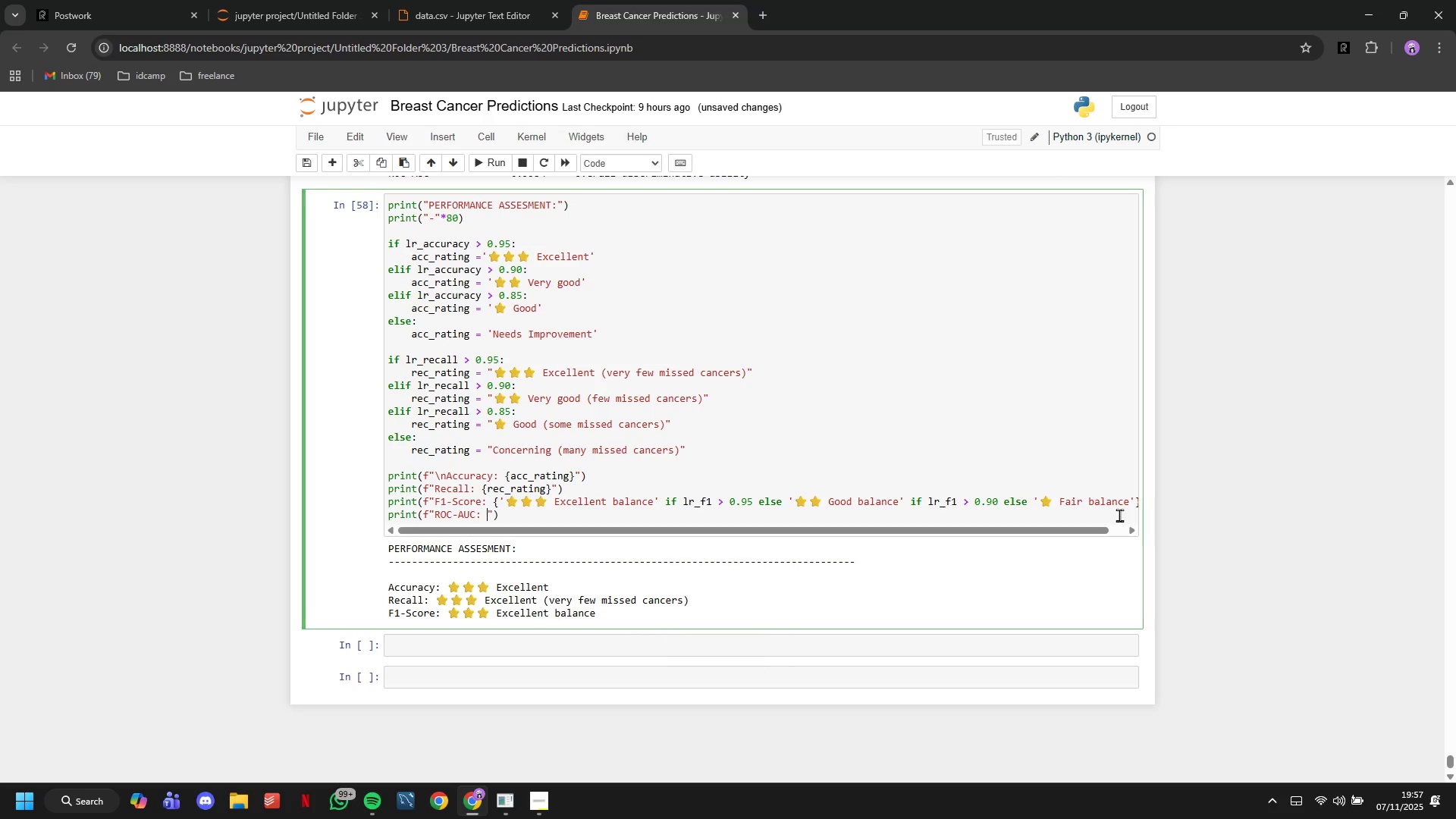 
key(Space)
 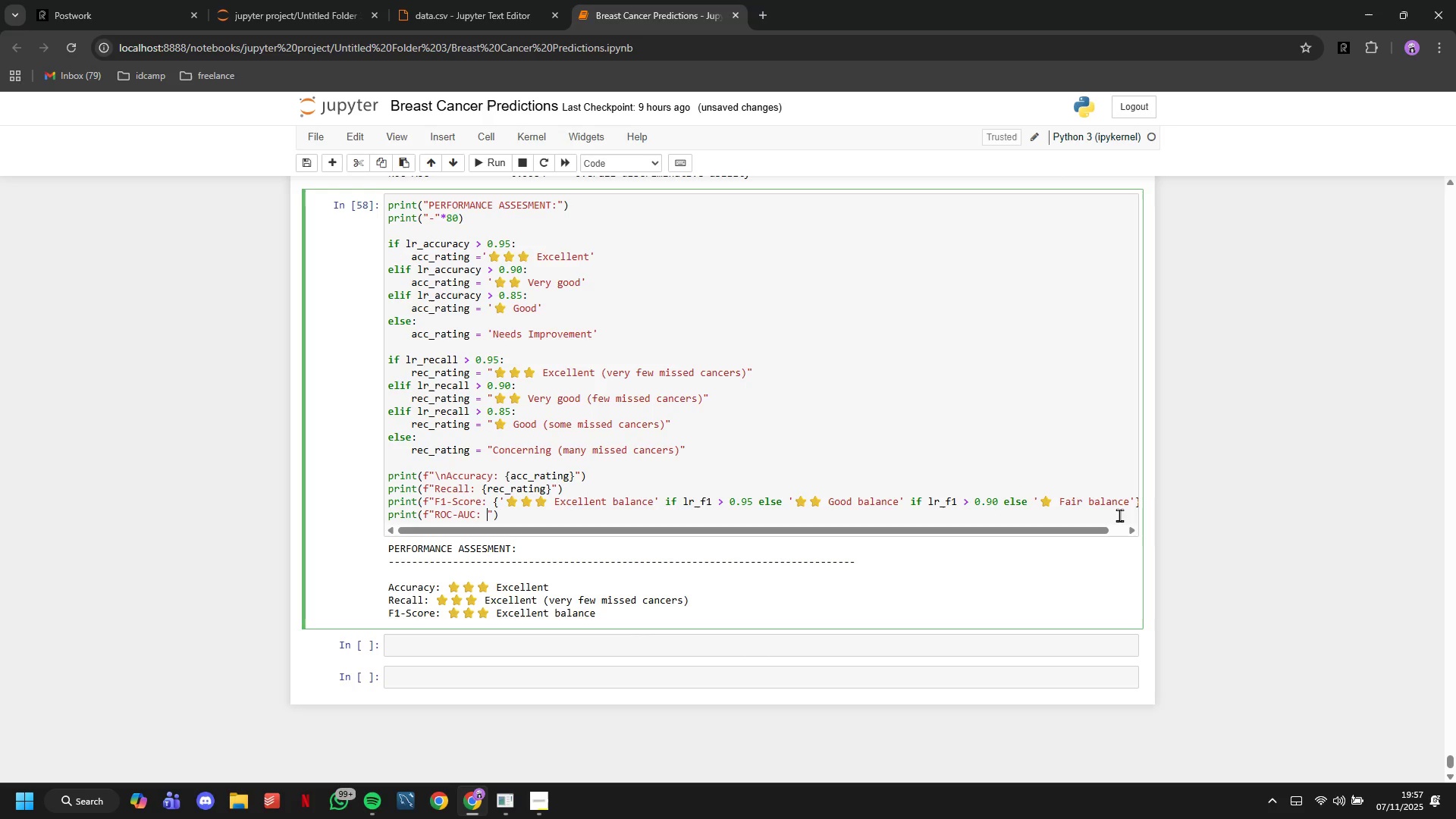 
key(Shift+BracketLeft)
 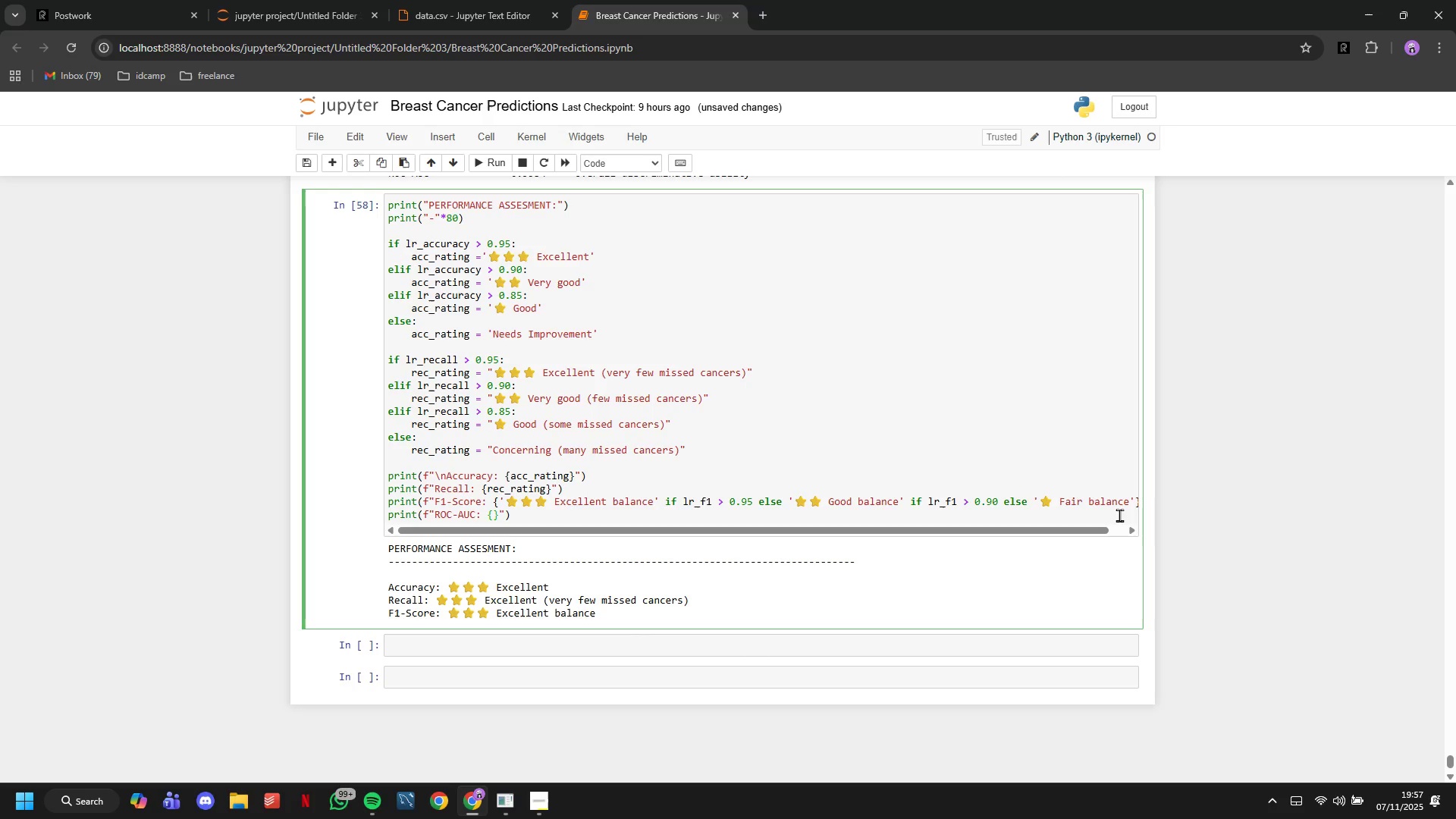 
key(Quote)
 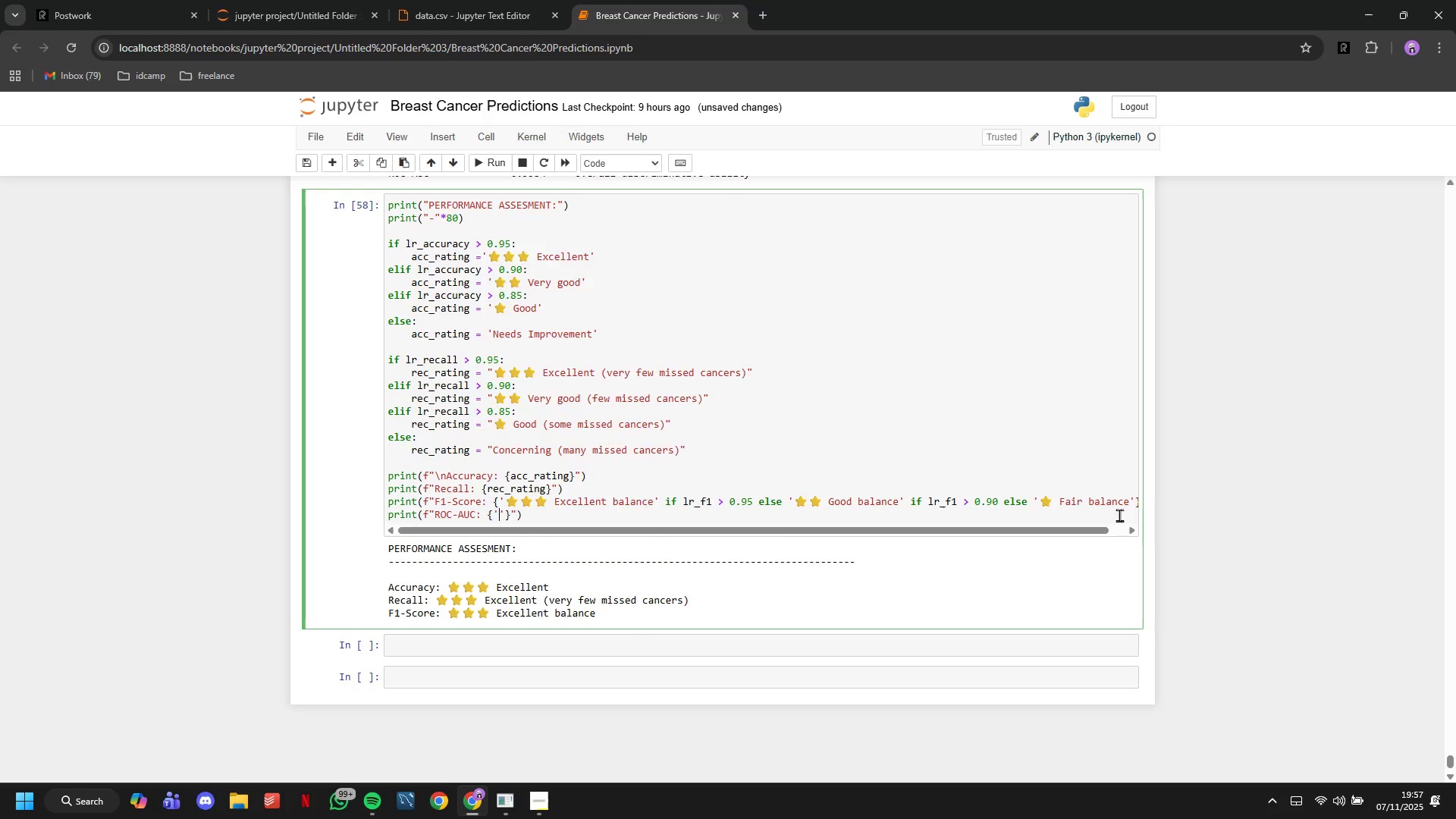 
key(Meta+MetaLeft)
 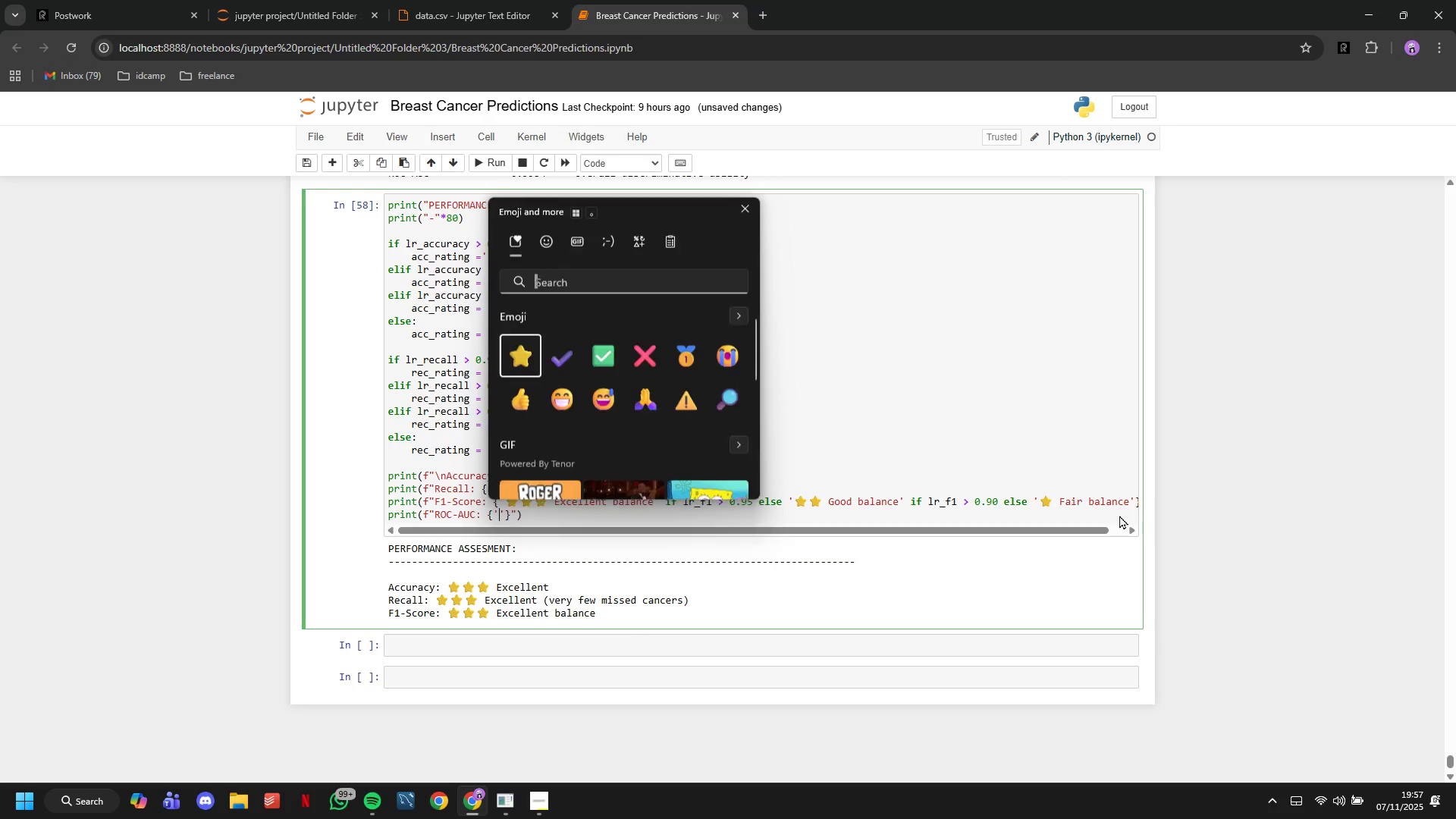 
key(Meta+Period)
 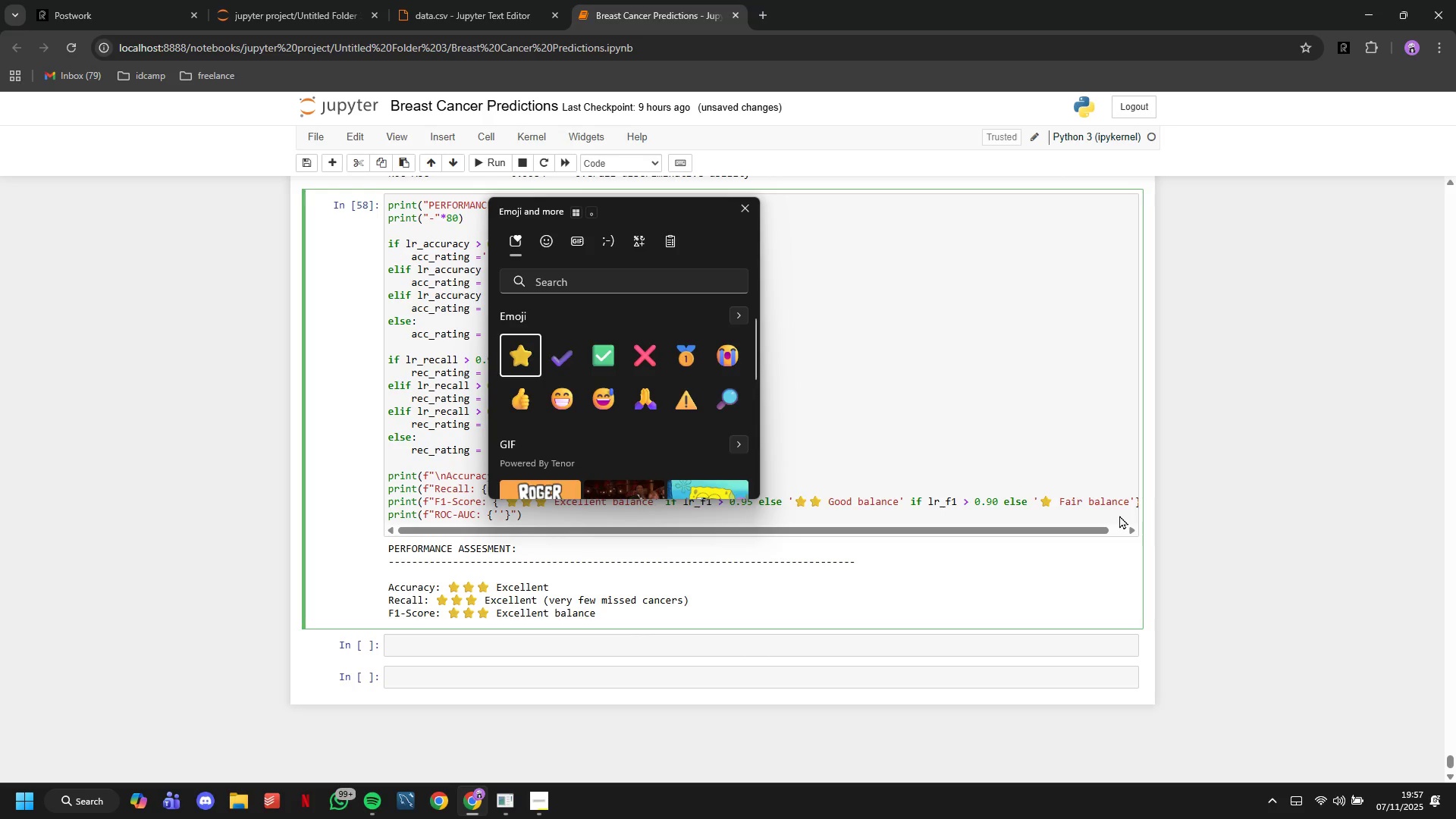 
key(Enter)
 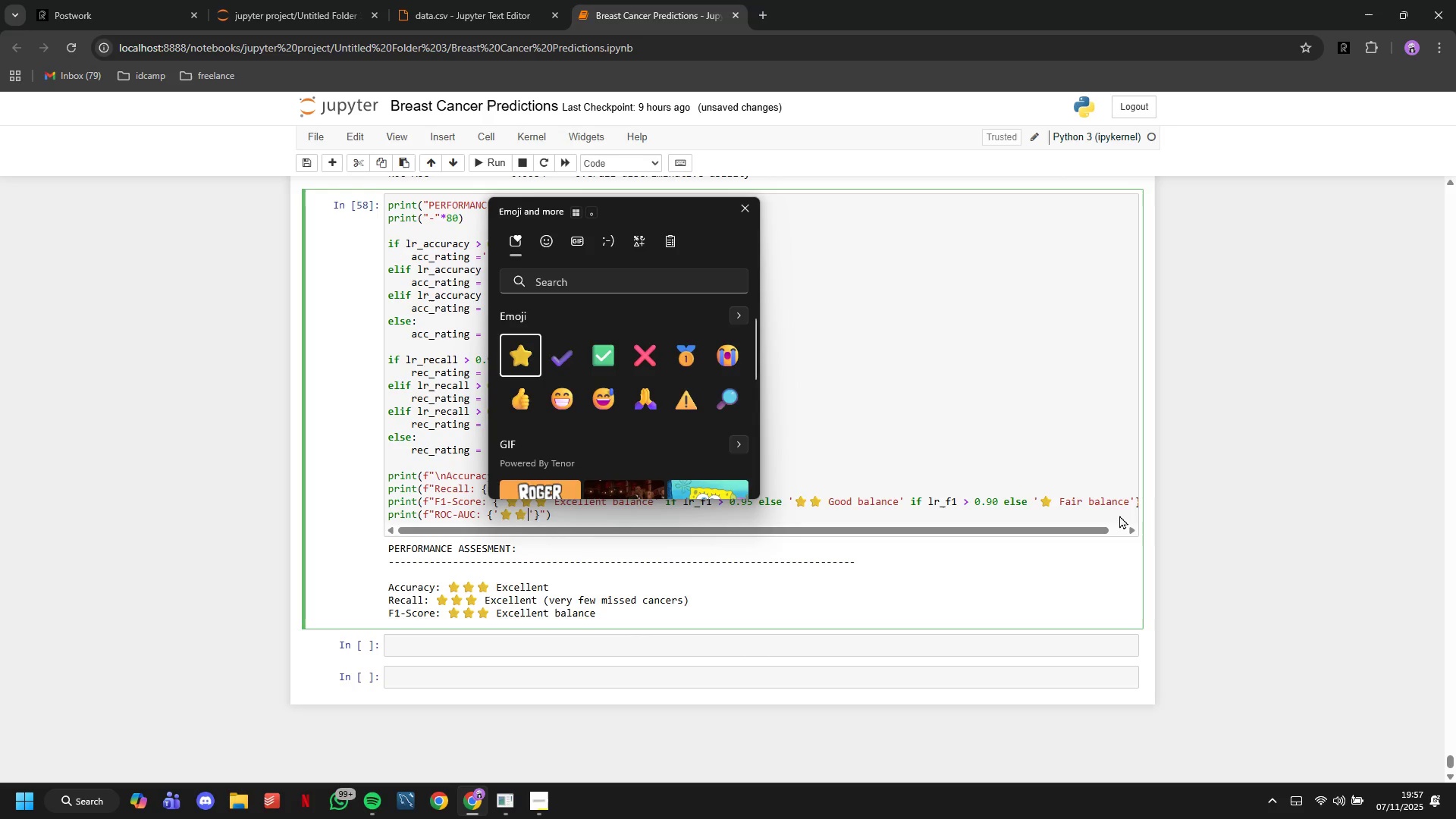 
key(Enter)
 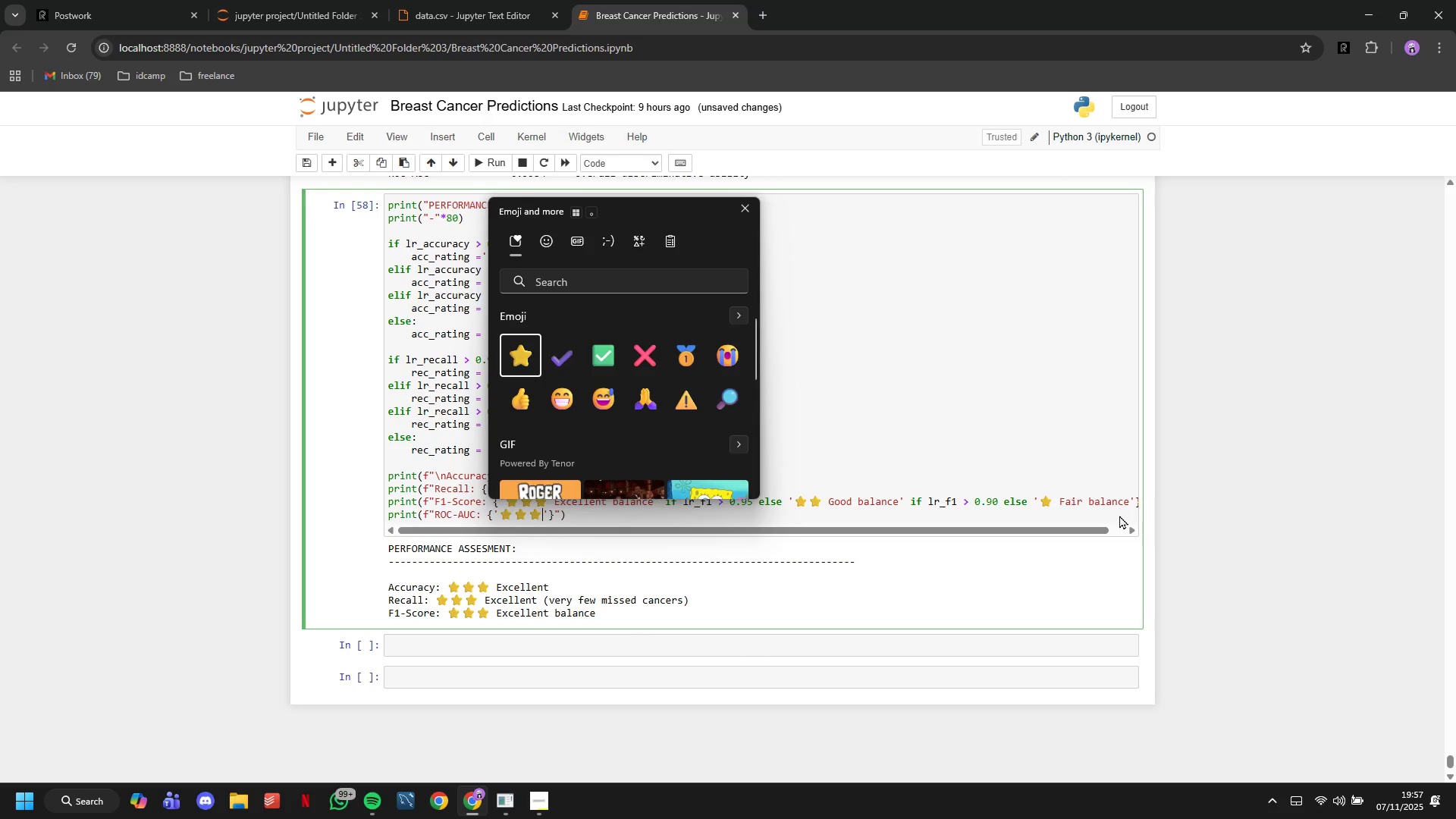 
key(Enter)
 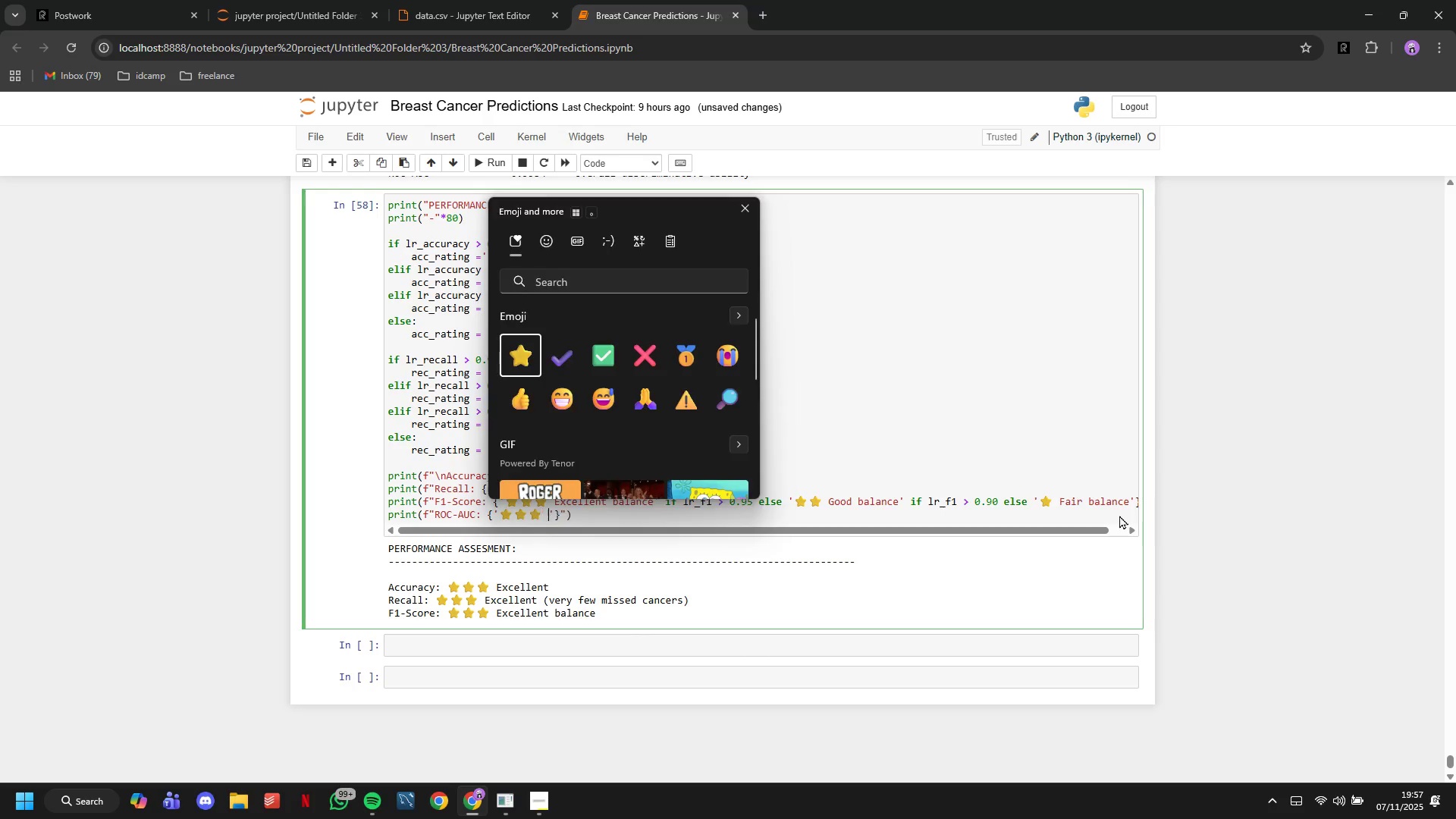 
type( Excellent discrimination)
 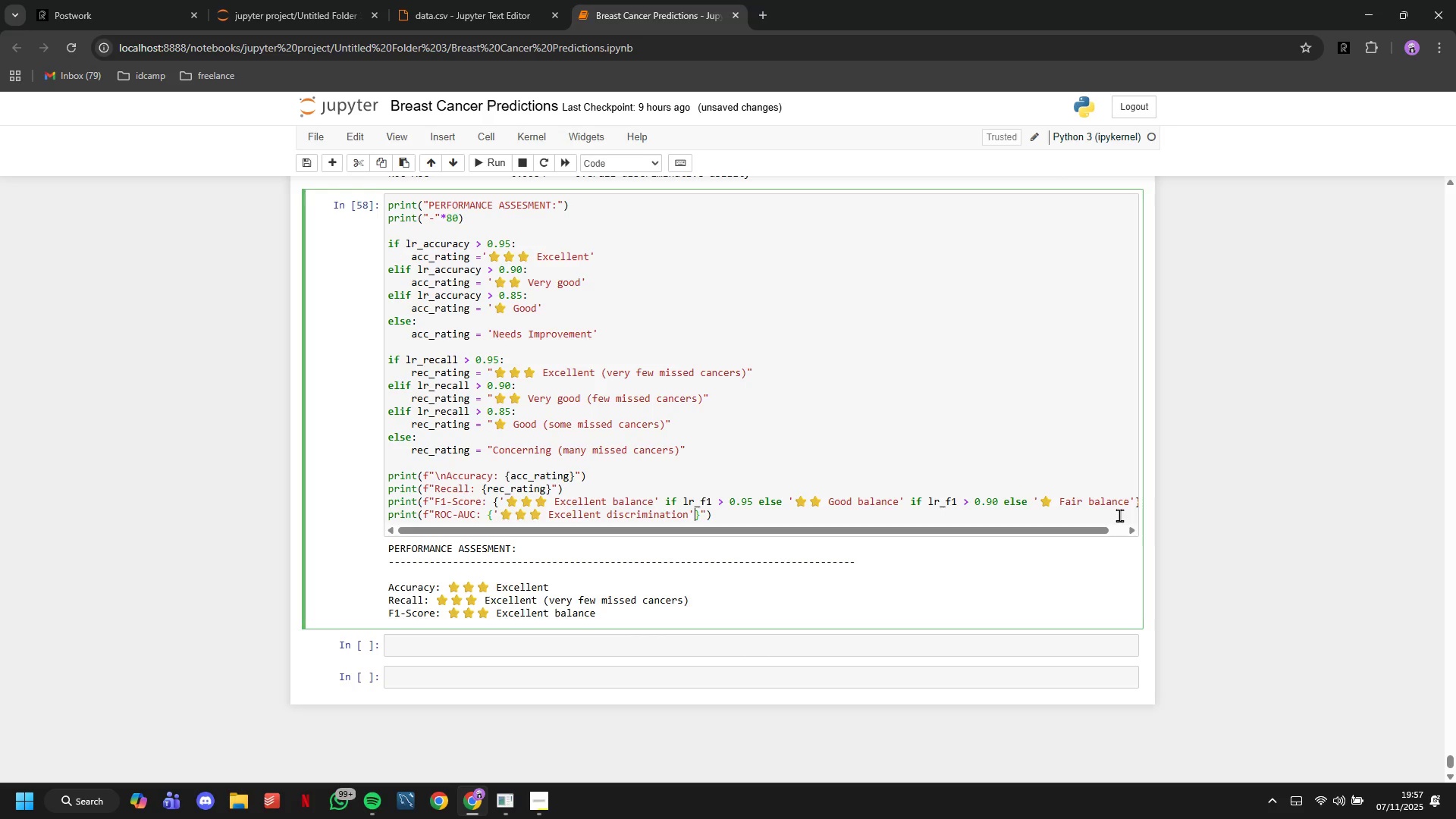 
key(ArrowRight)
 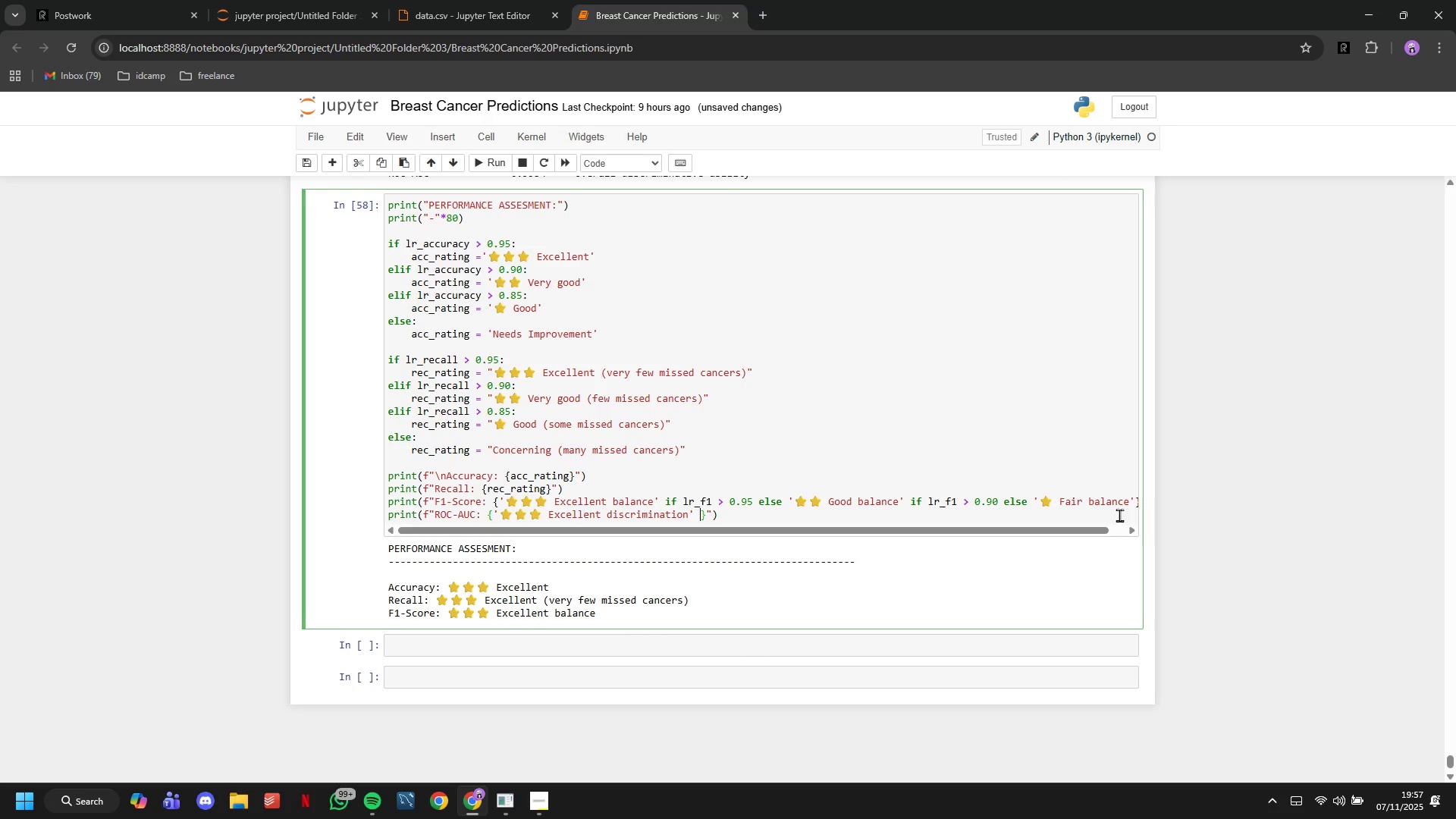 
type( if lr_auc > 0.95)
 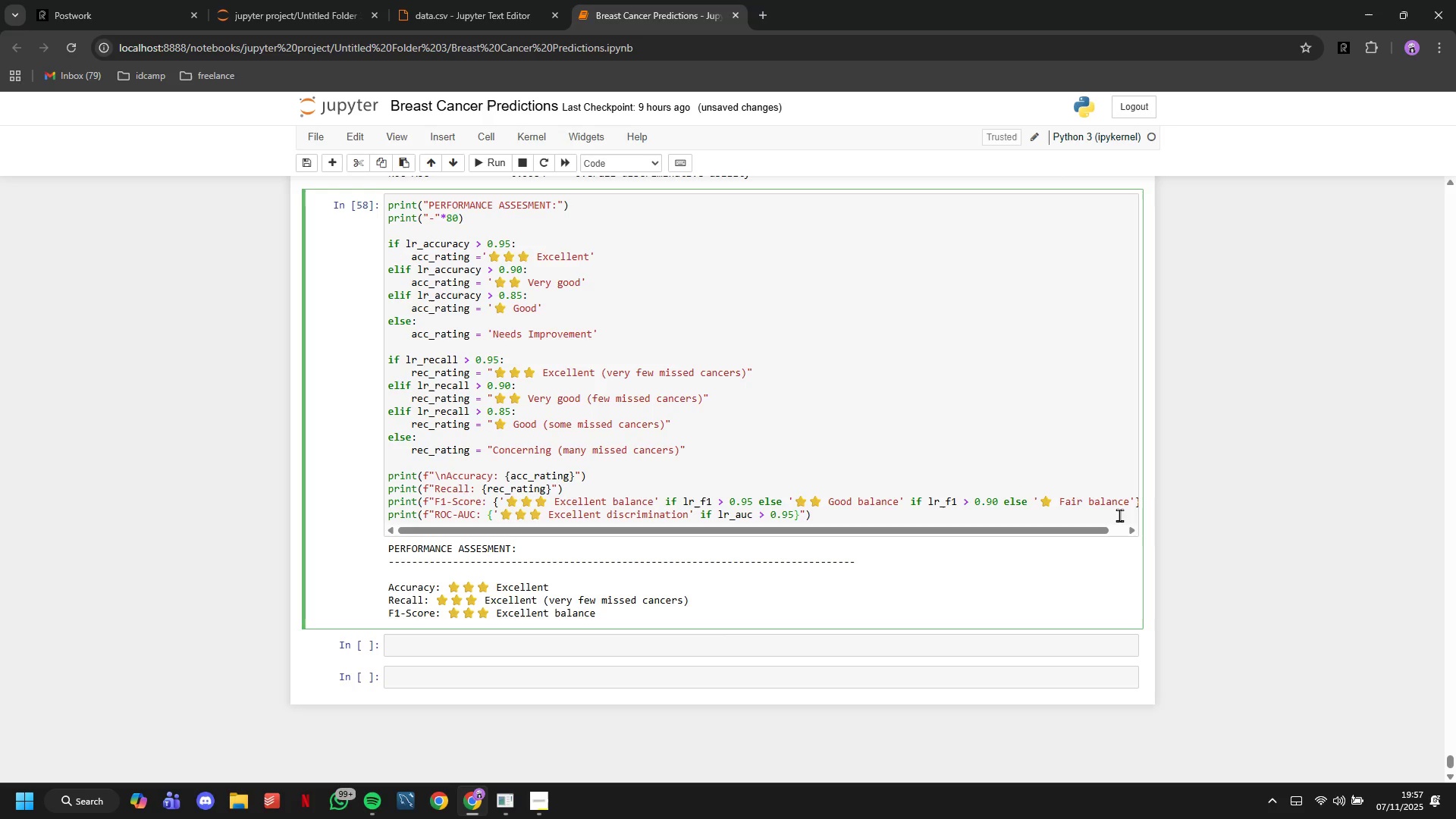 
type( else ')
 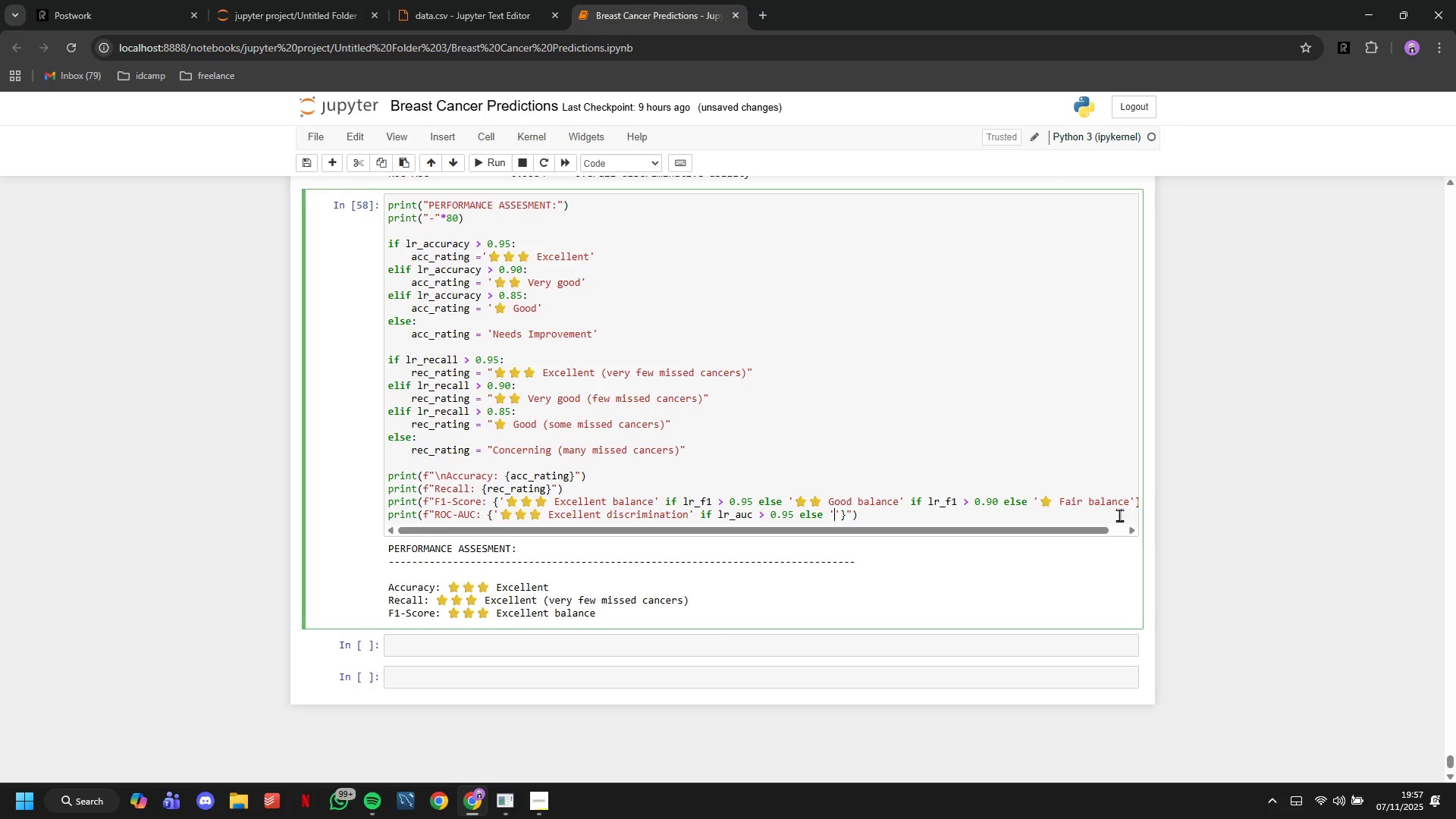 
key(Meta+MetaLeft)
 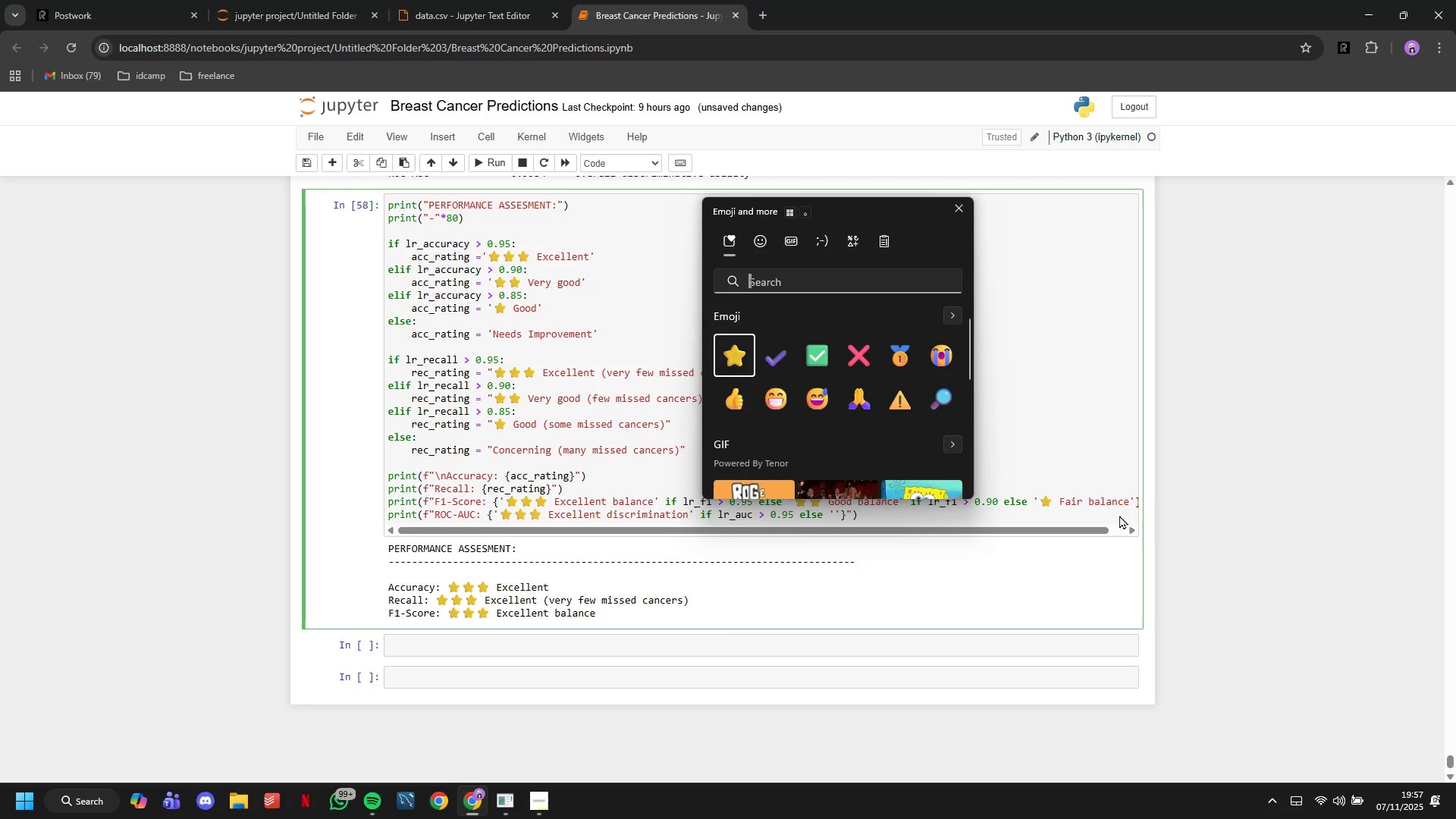 
key(Meta+Period)
 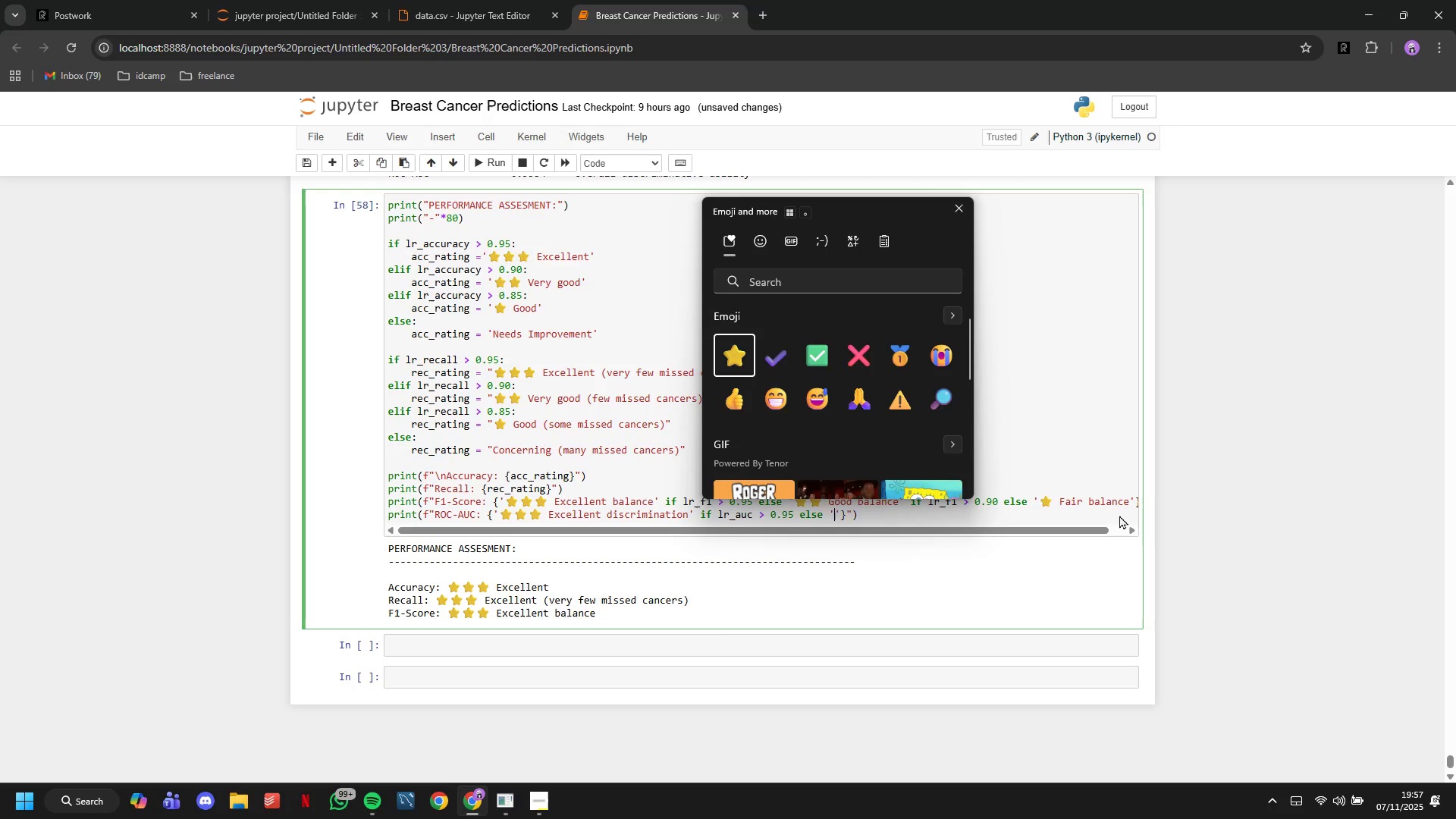 
key(Enter)